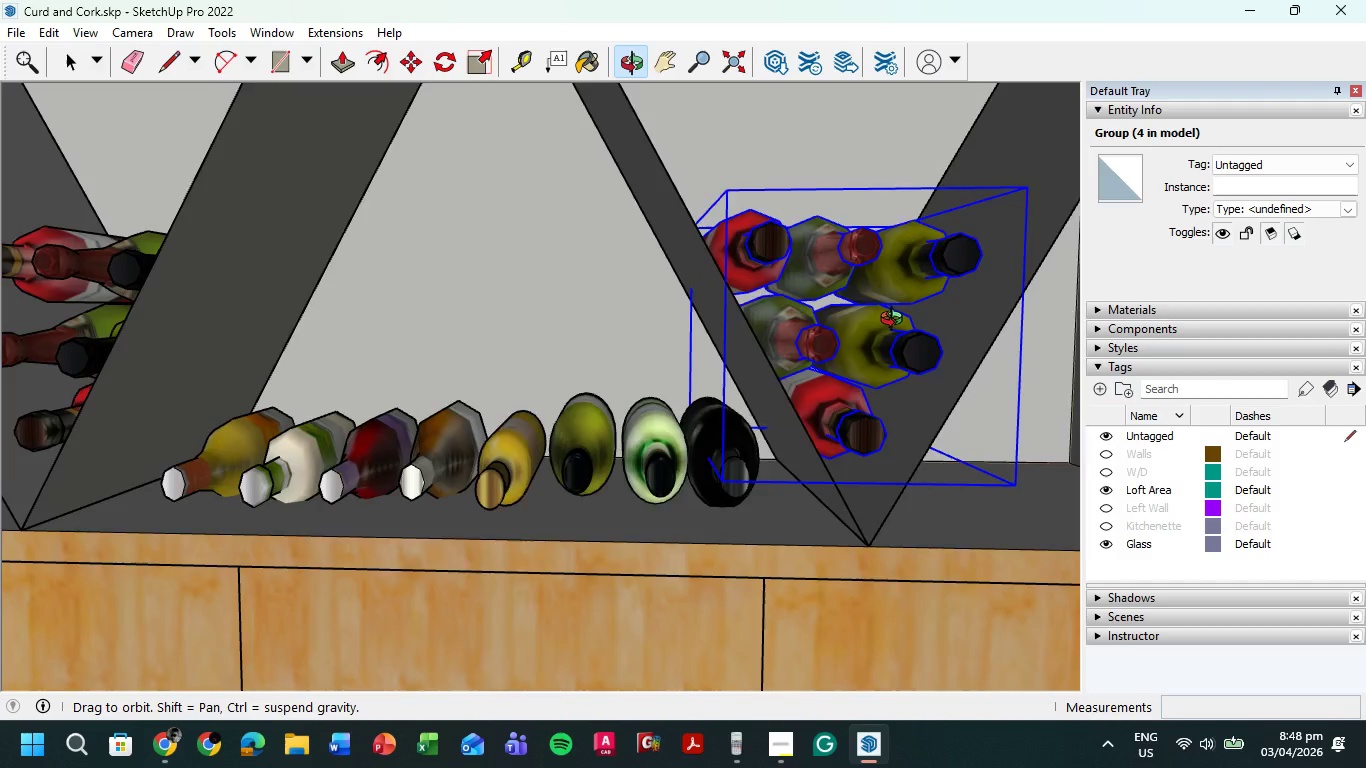 
hold_key(key=ShiftLeft, duration=0.31)
 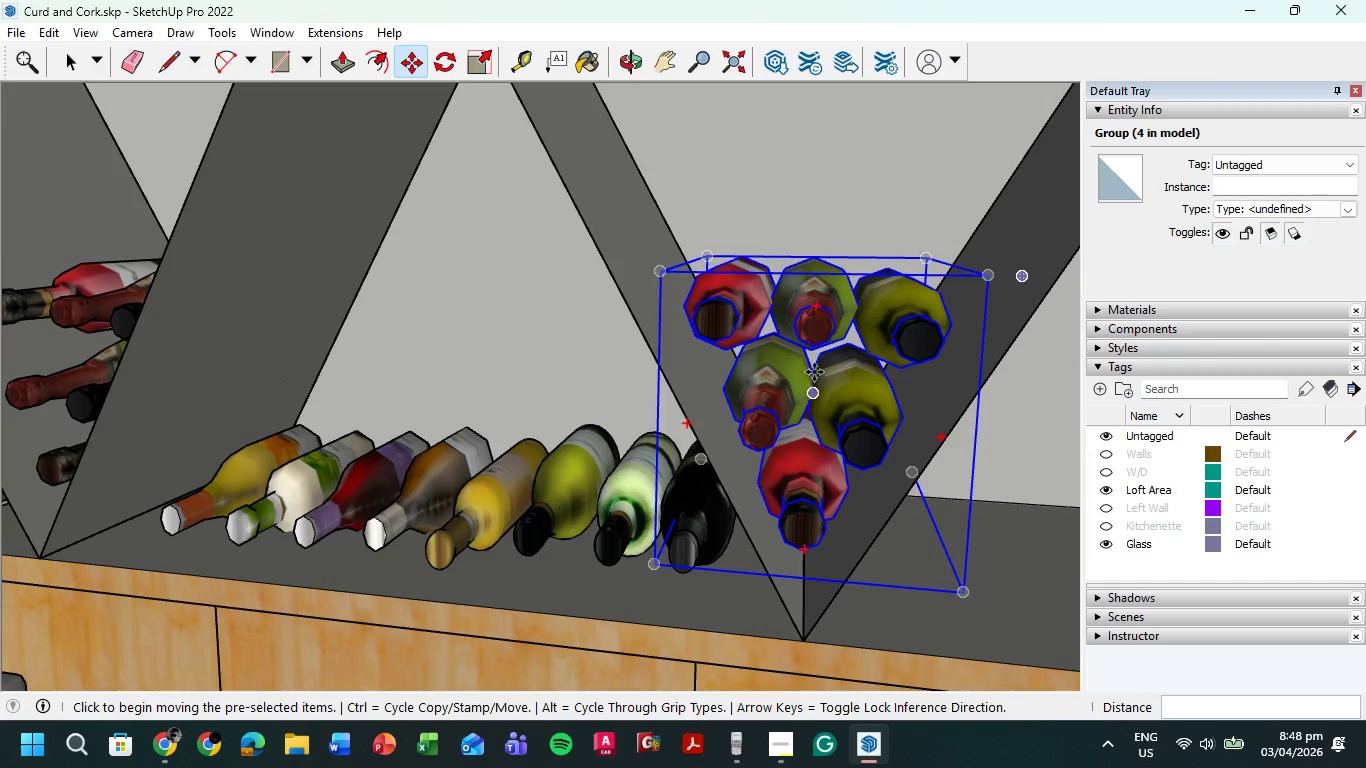 
left_click([835, 342])
 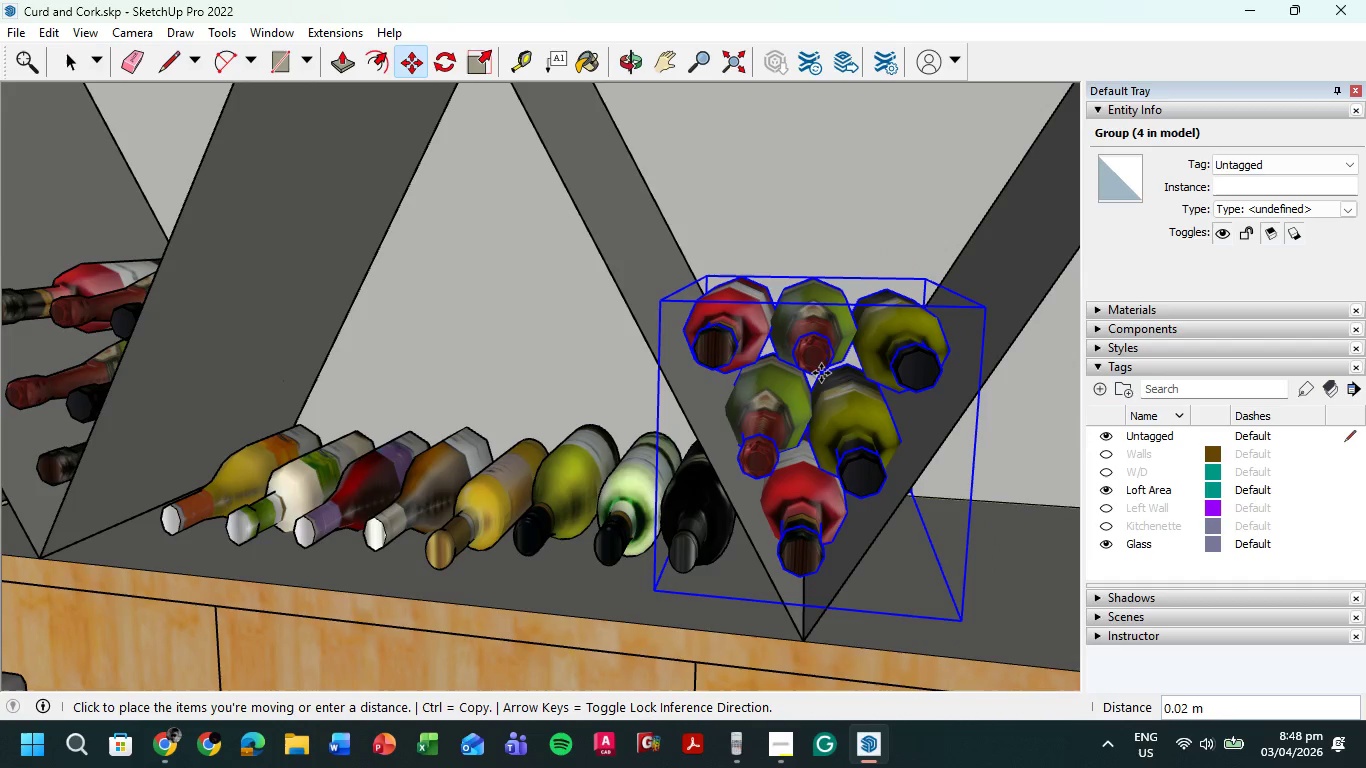 
left_click([821, 374])
 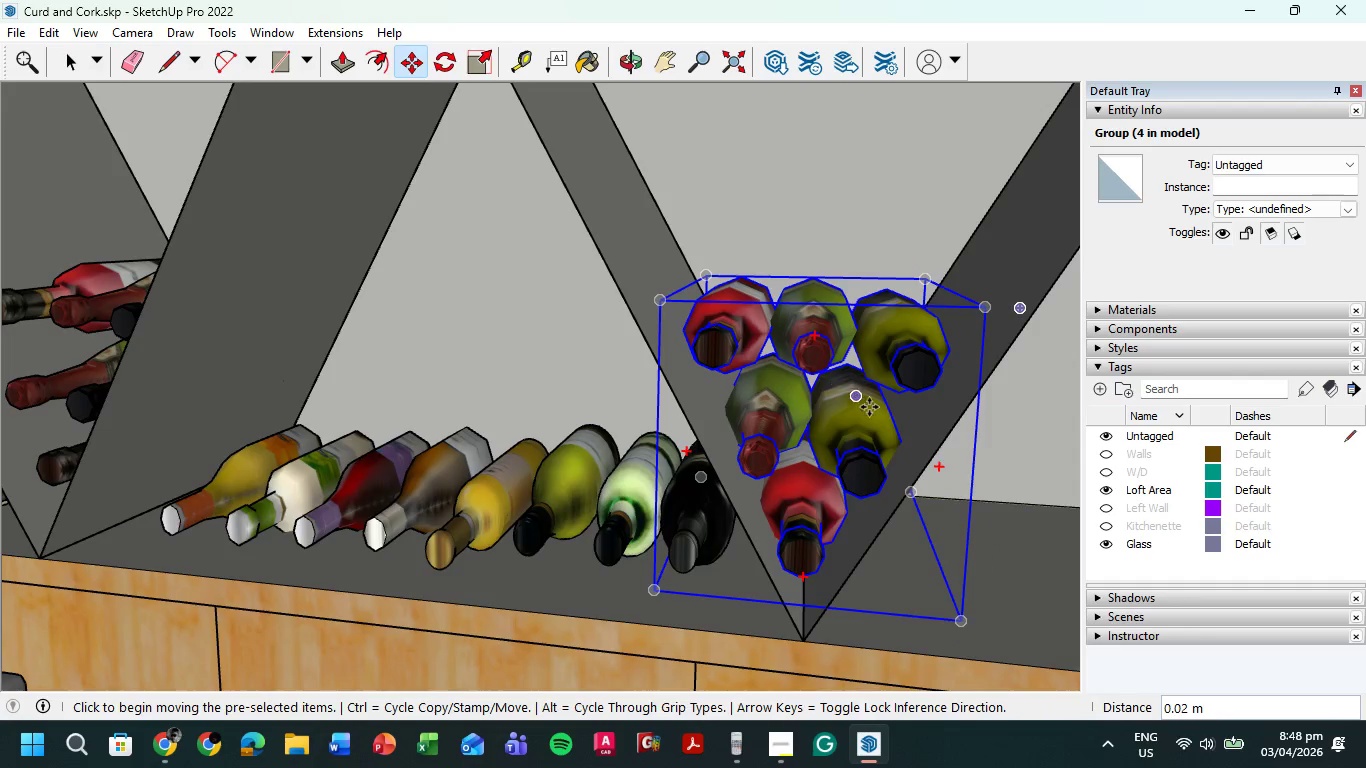 
scroll: coordinate [874, 416], scroll_direction: up, amount: 1.0
 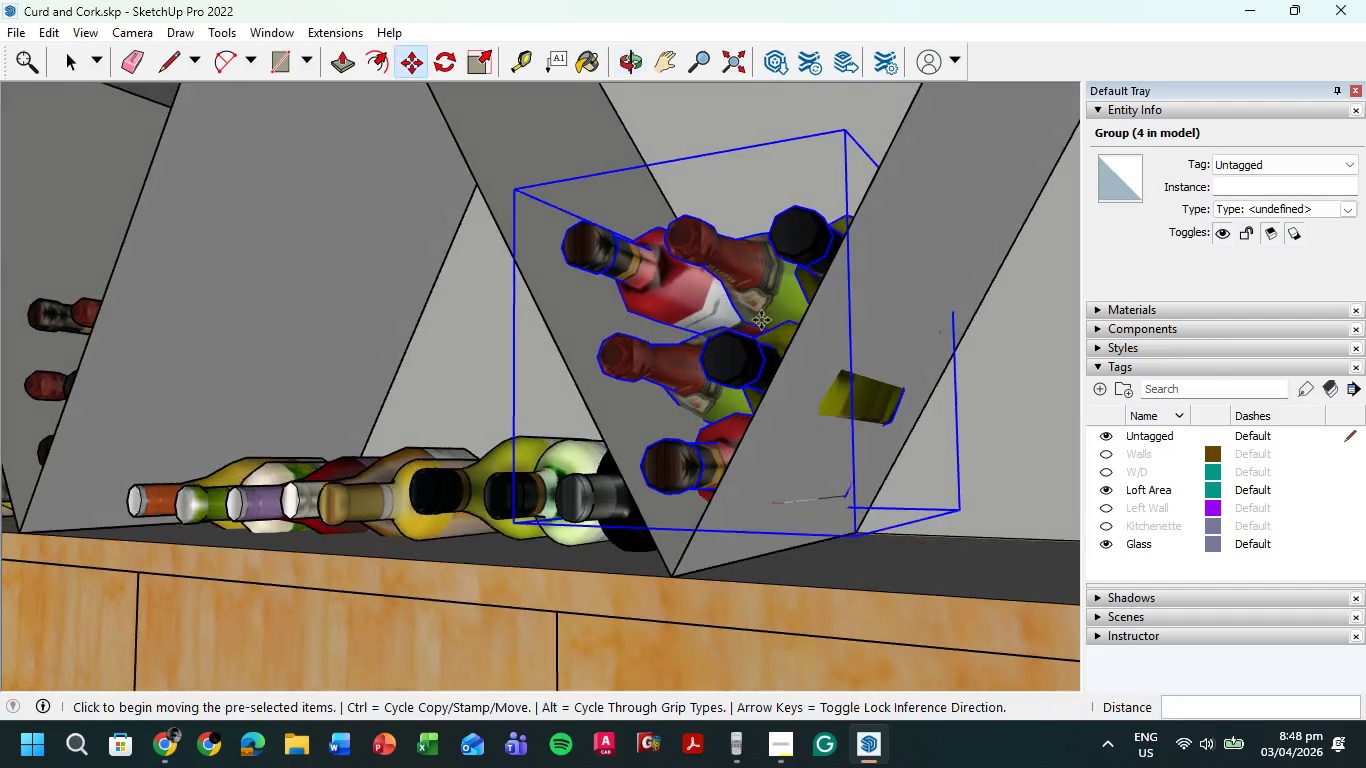 
left_click([725, 303])
 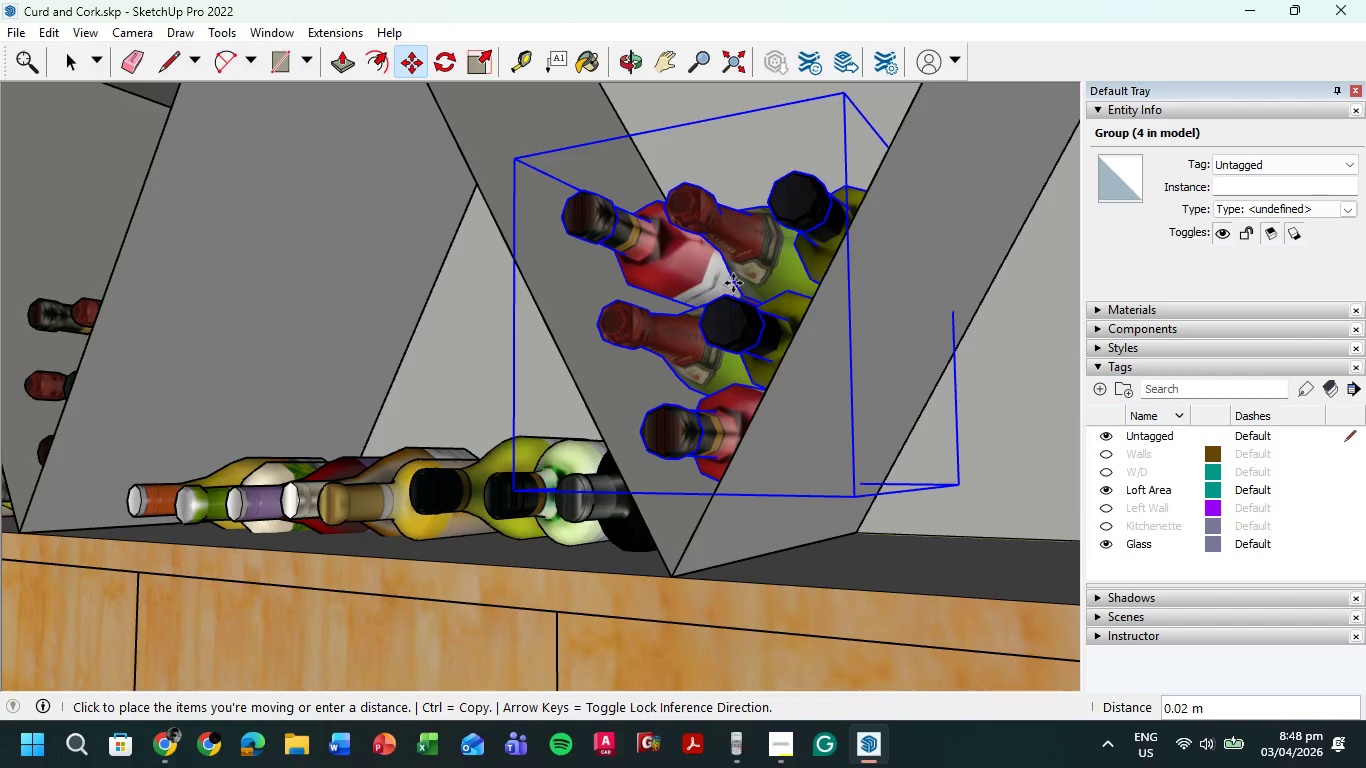 
left_click([733, 283])
 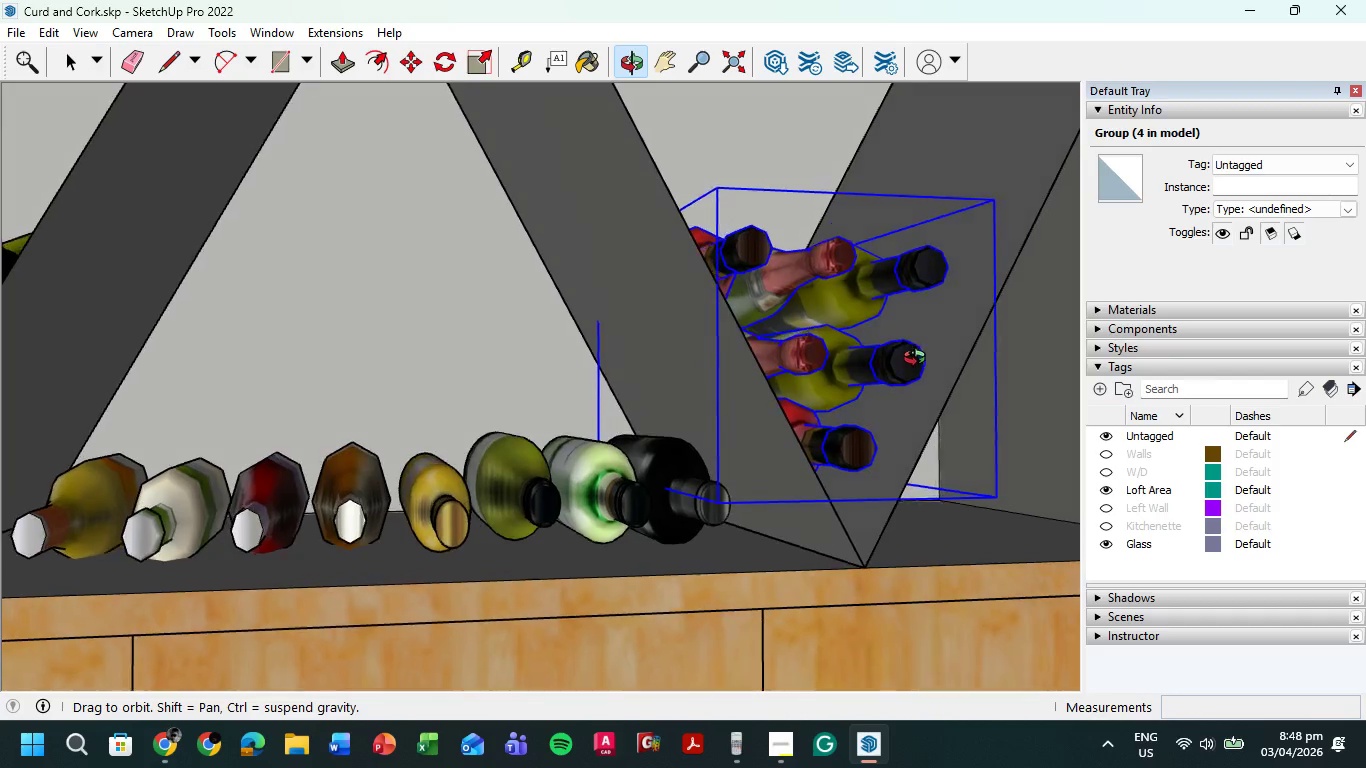 
key(Escape)
 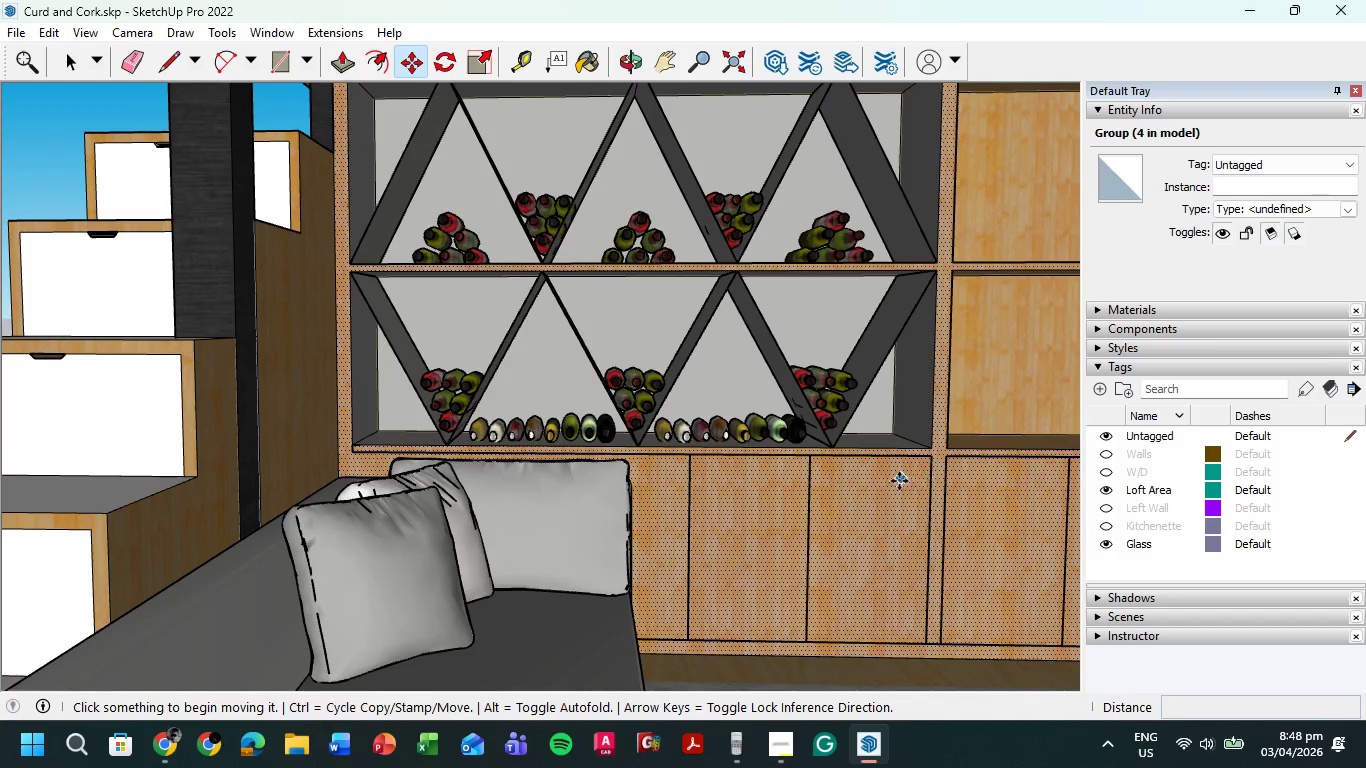 
scroll: coordinate [899, 481], scroll_direction: down, amount: 19.0
 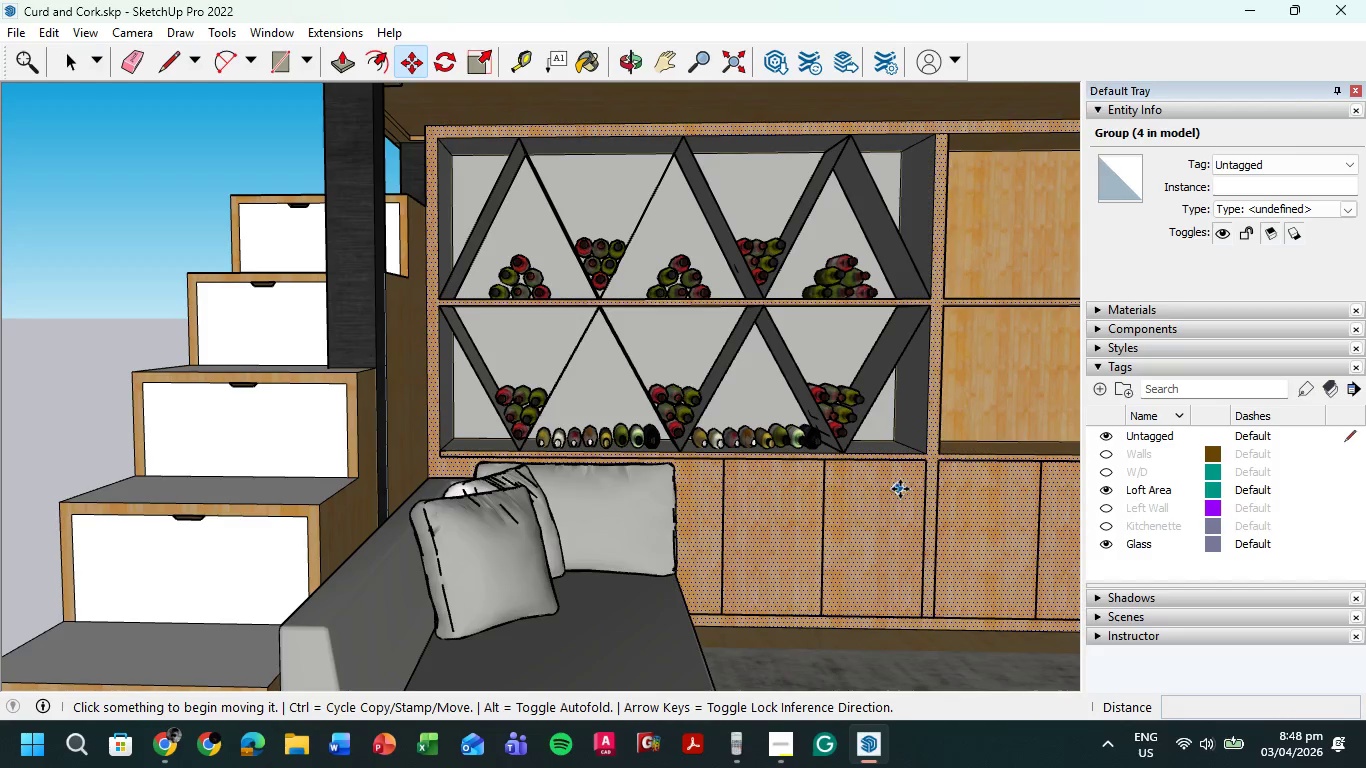 
key(Shift+ShiftLeft)
 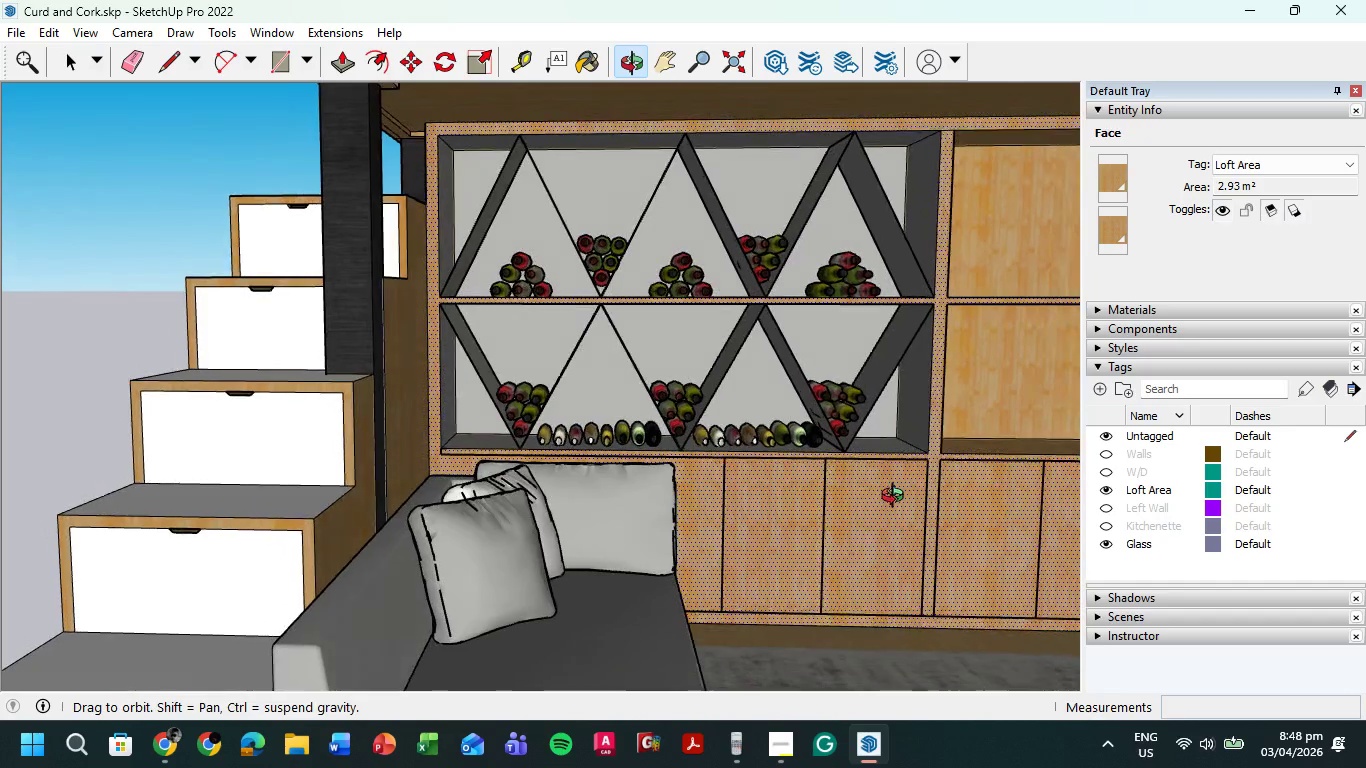 
scroll: coordinate [675, 450], scroll_direction: down, amount: 20.0
 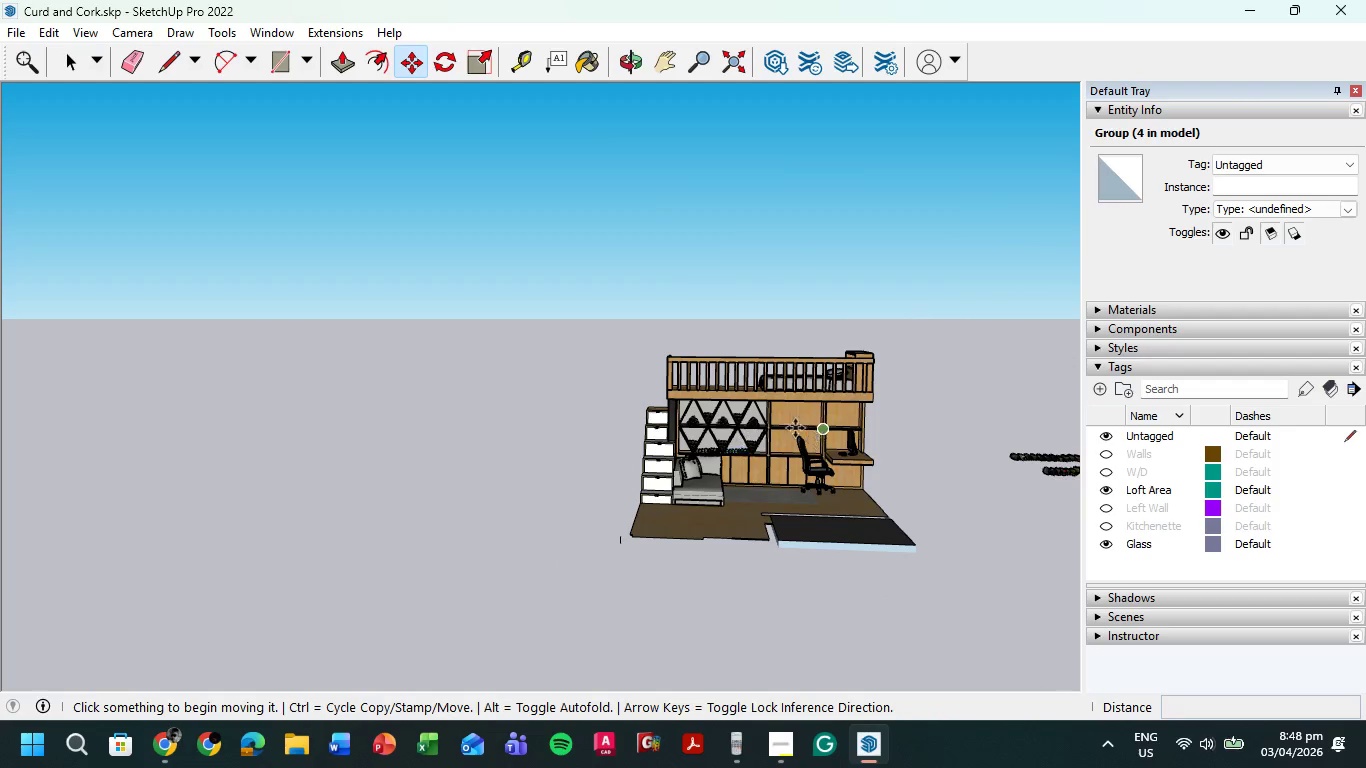 
scroll: coordinate [734, 418], scroll_direction: up, amount: 24.0
 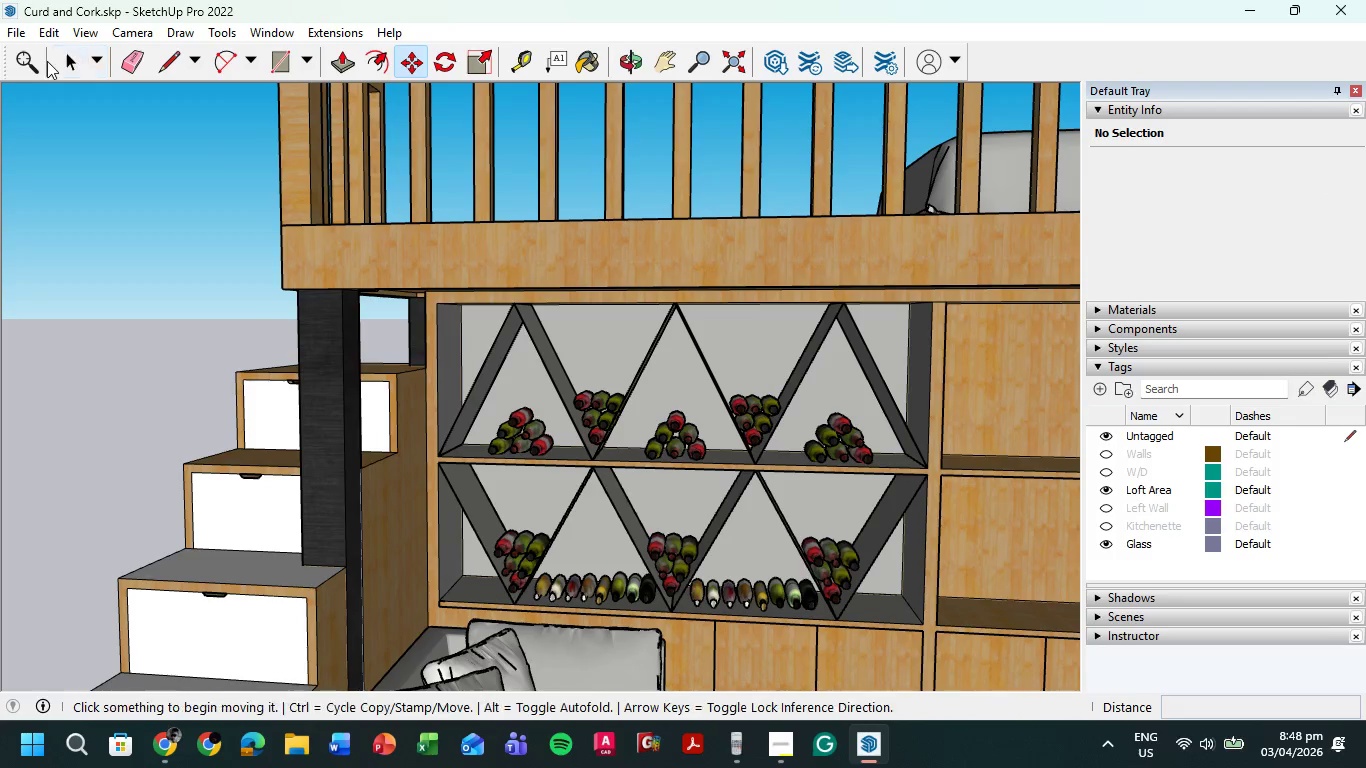 
double_click([78, 63])
 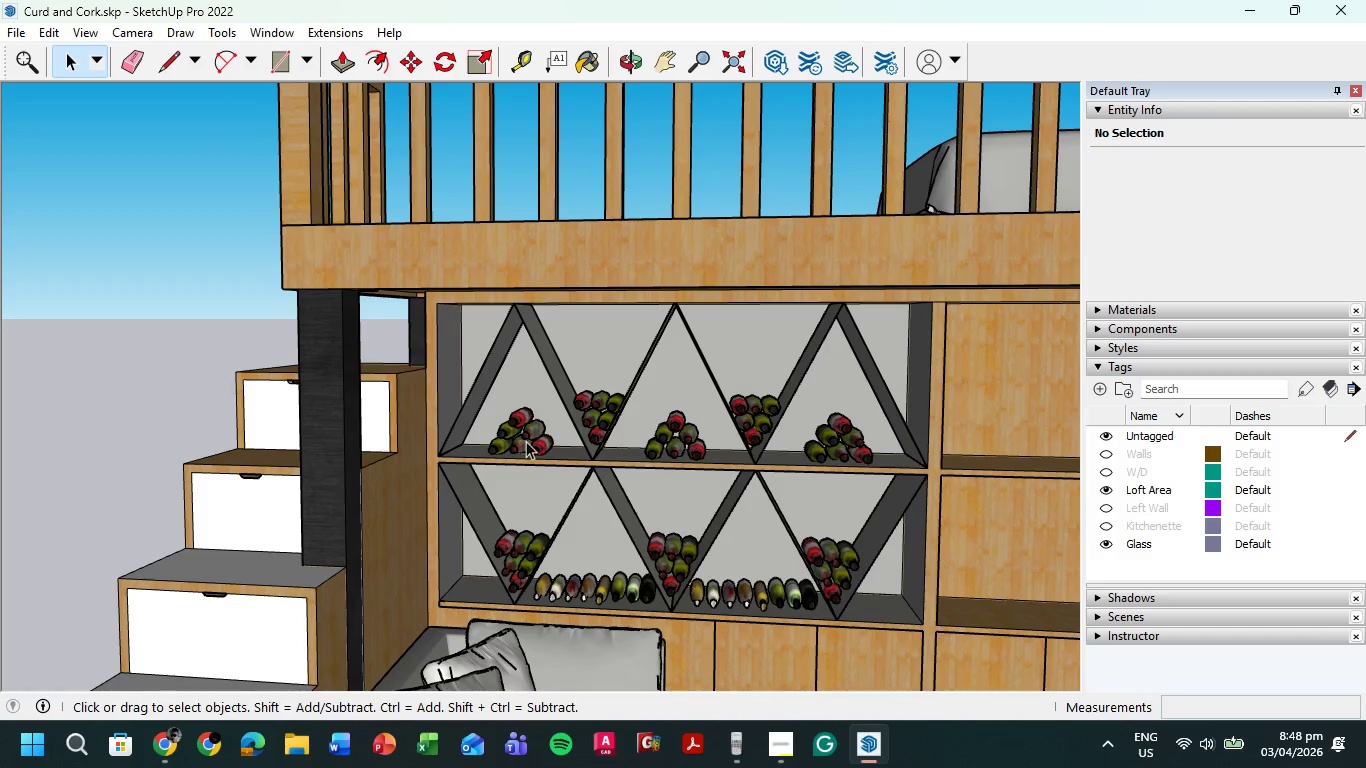 
left_click([534, 437])
 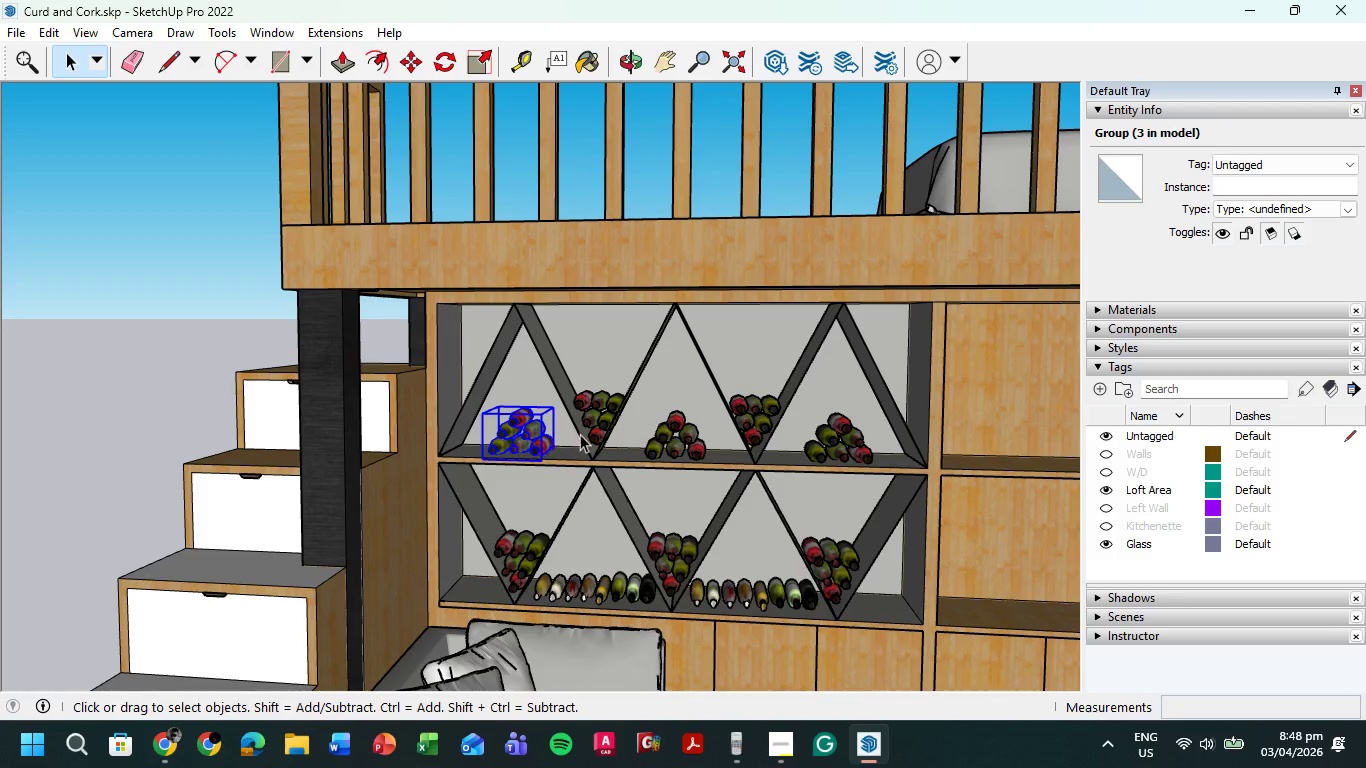 
key(Delete)
 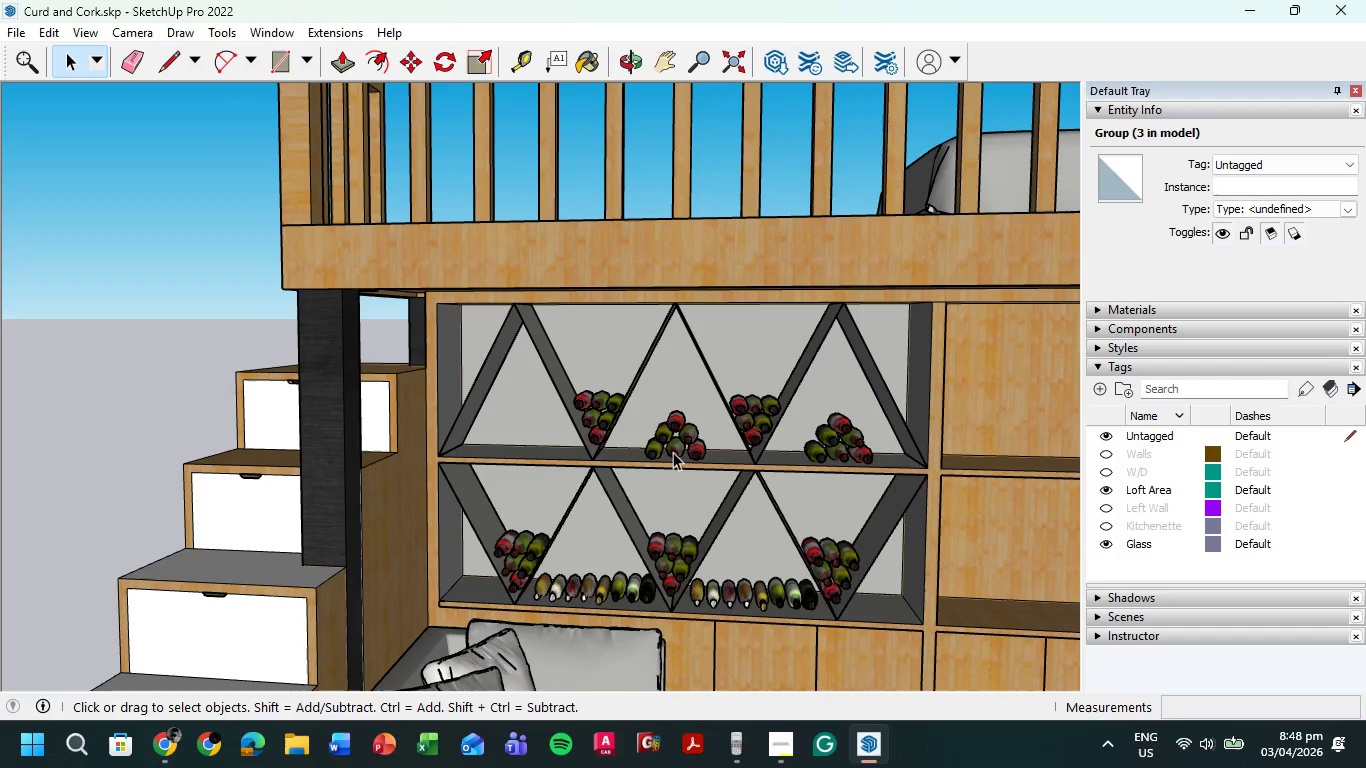 
left_click([672, 452])
 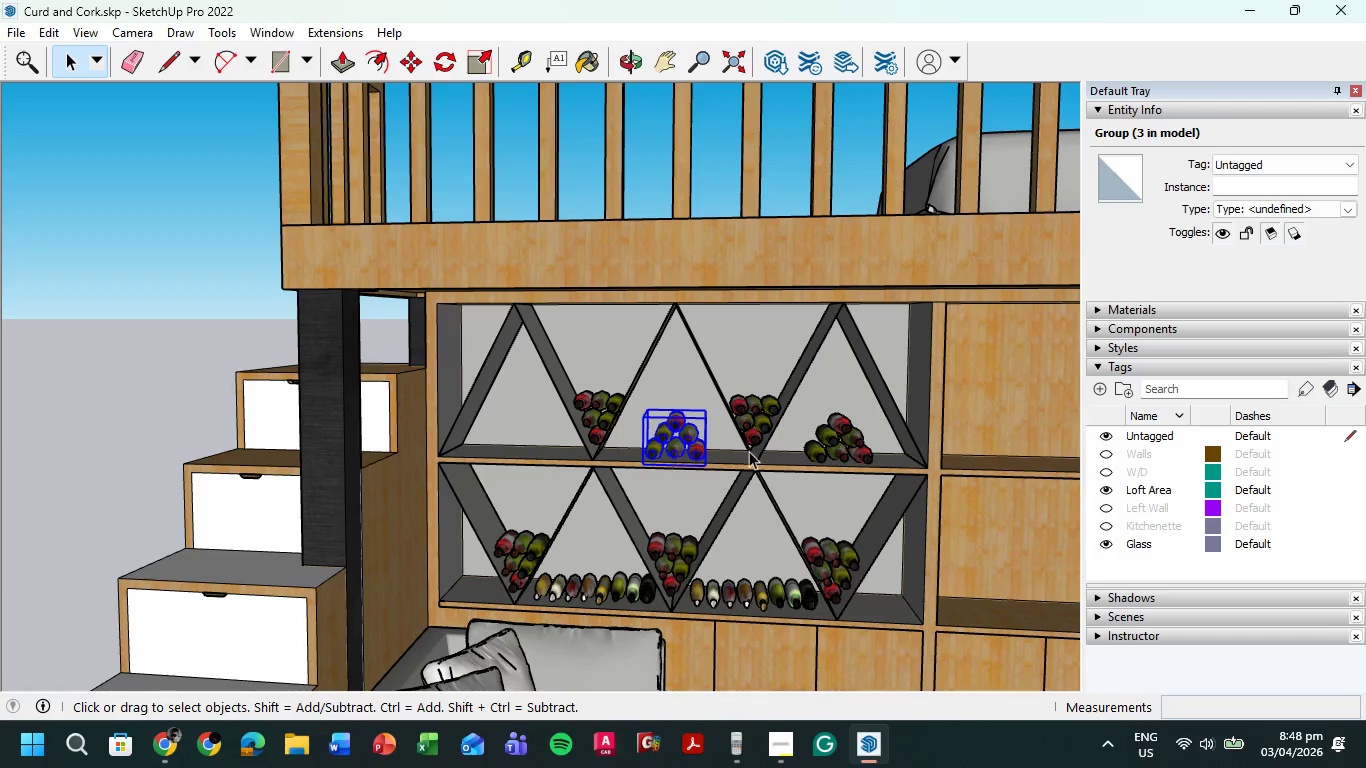 
key(Delete)
 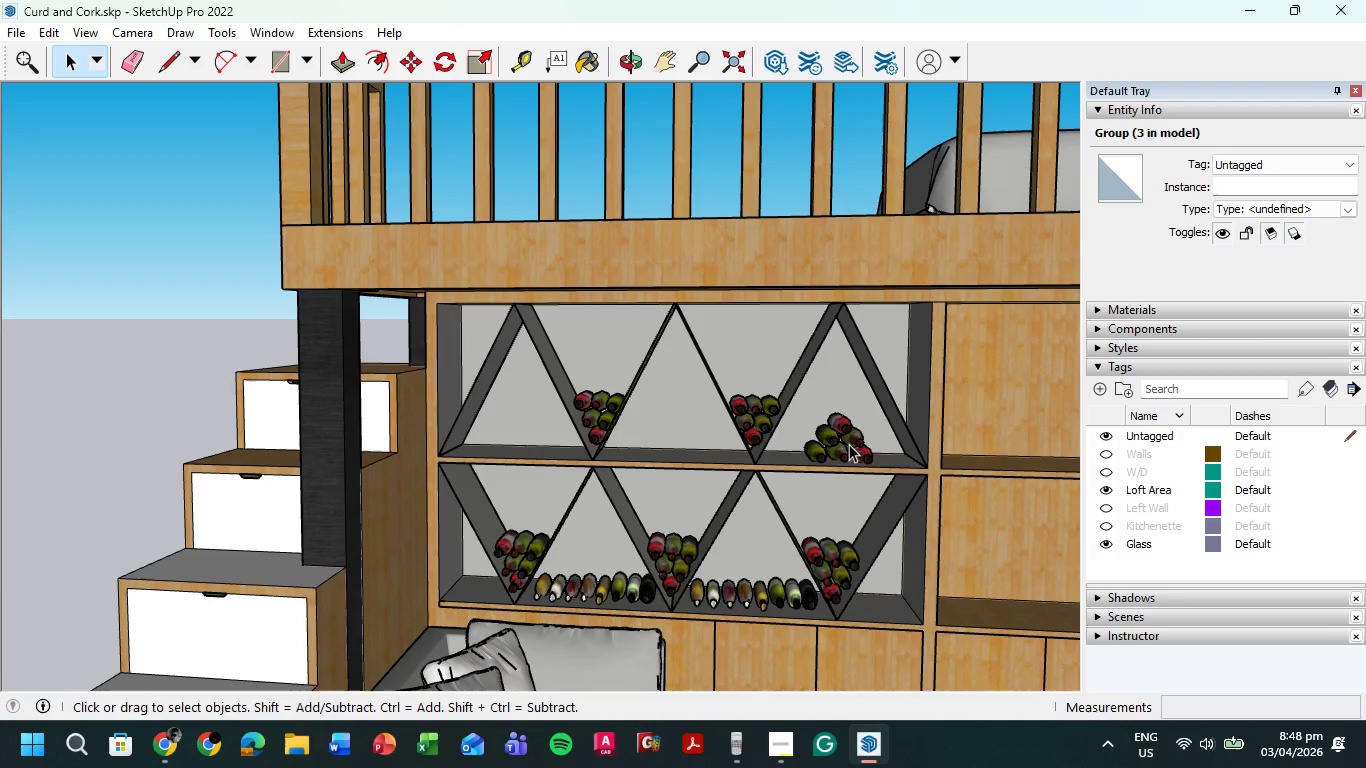 
left_click([849, 444])
 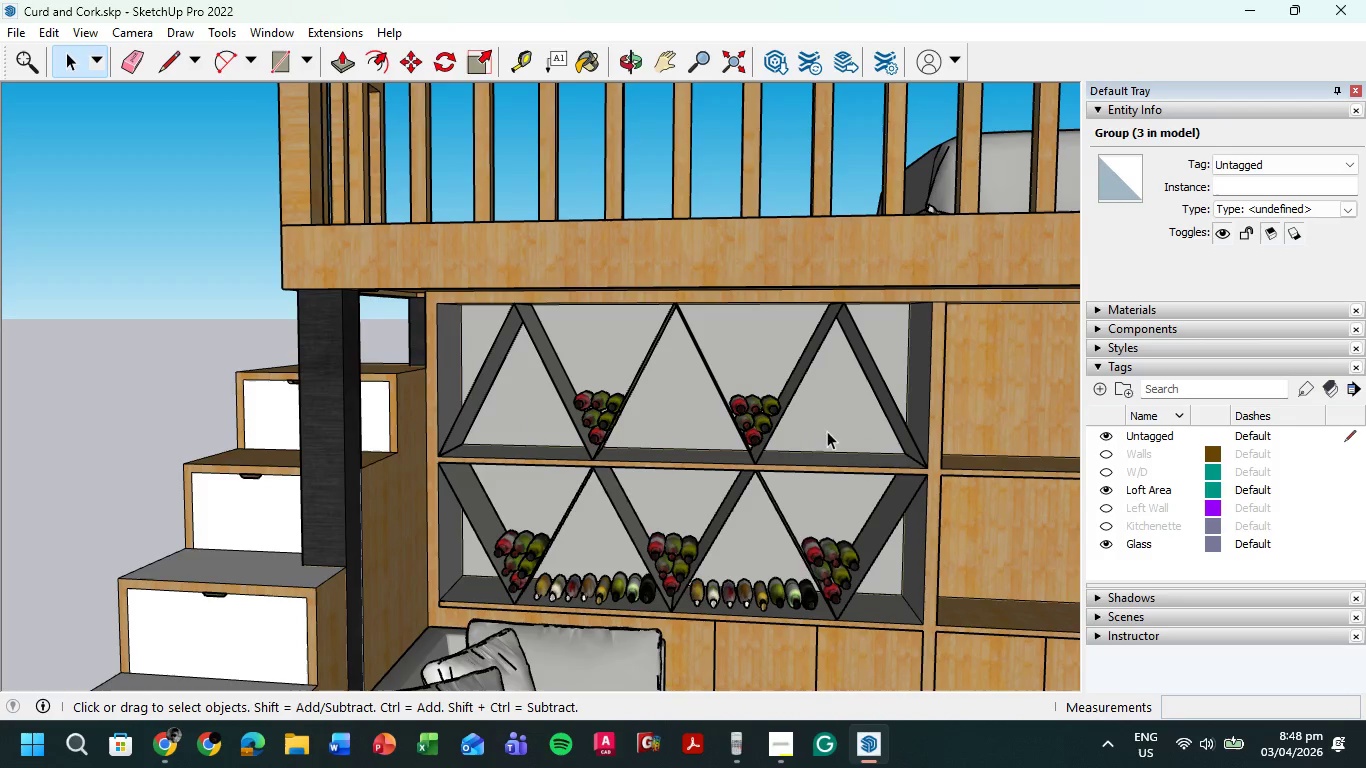 
key(Delete)
 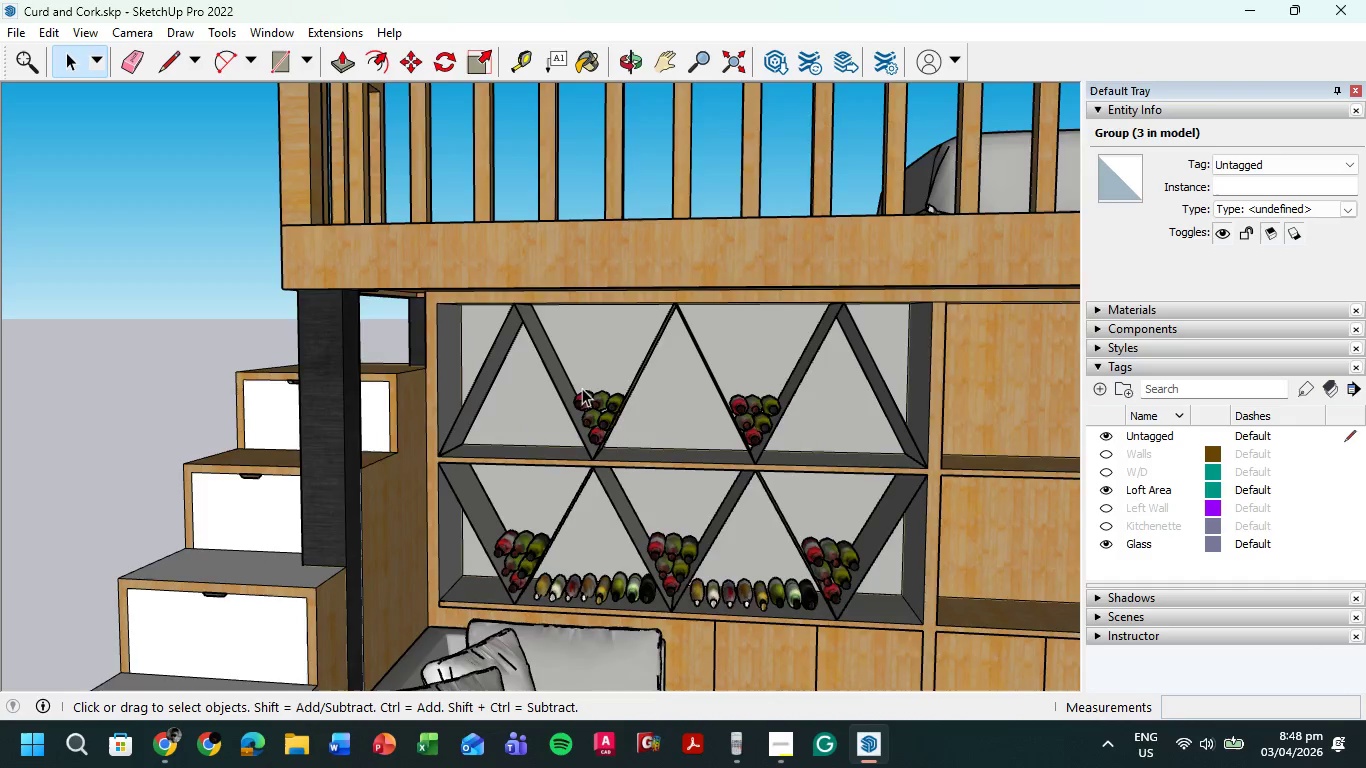 
scroll: coordinate [652, 451], scroll_direction: down, amount: 19.0
 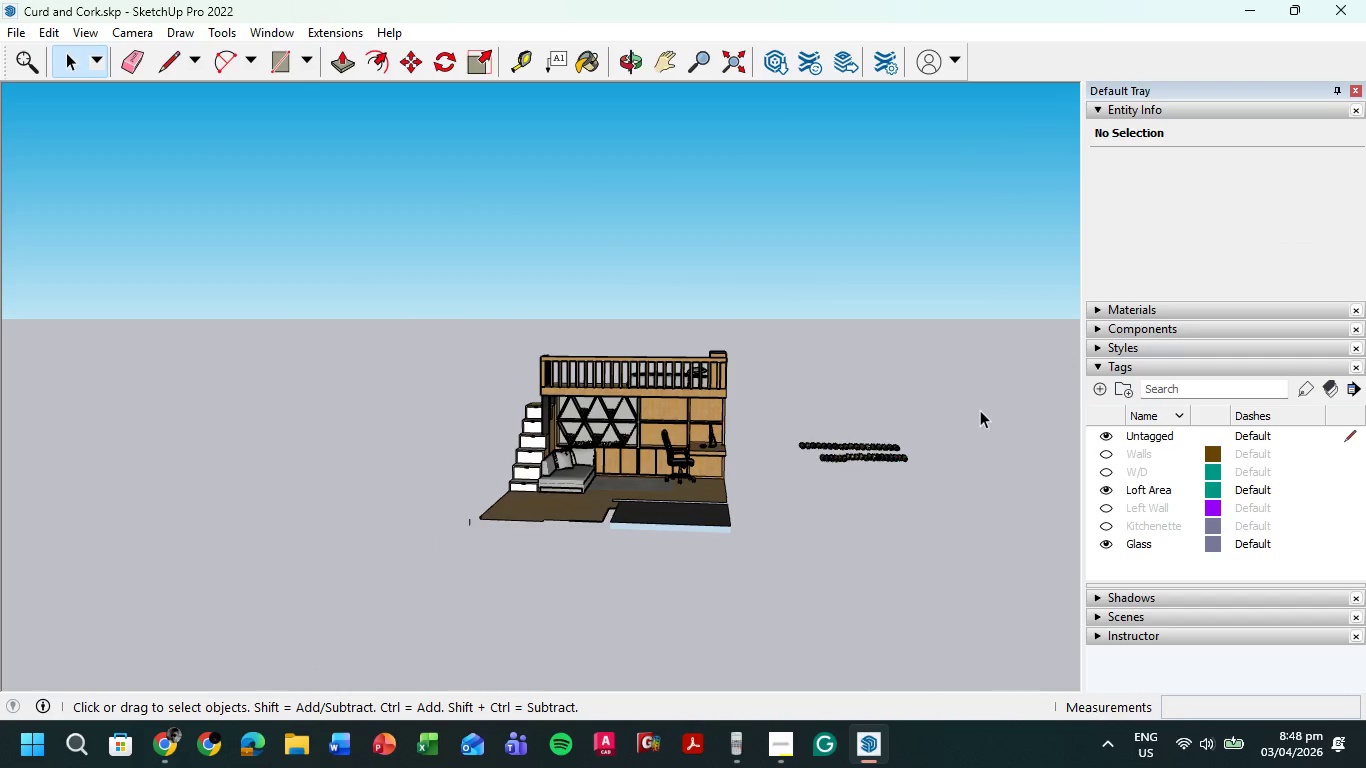 
scroll: coordinate [758, 430], scroll_direction: up, amount: 25.0
 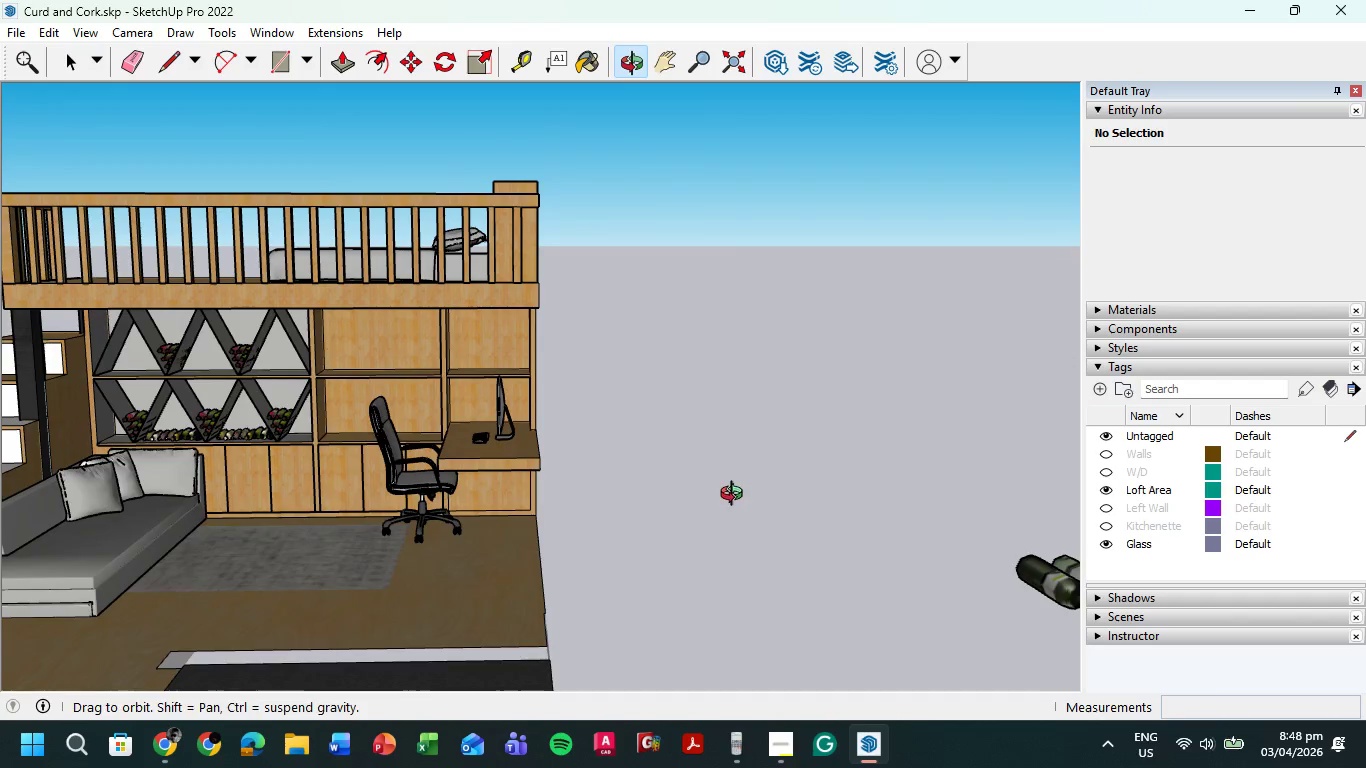 
key(Shift+ShiftLeft)
 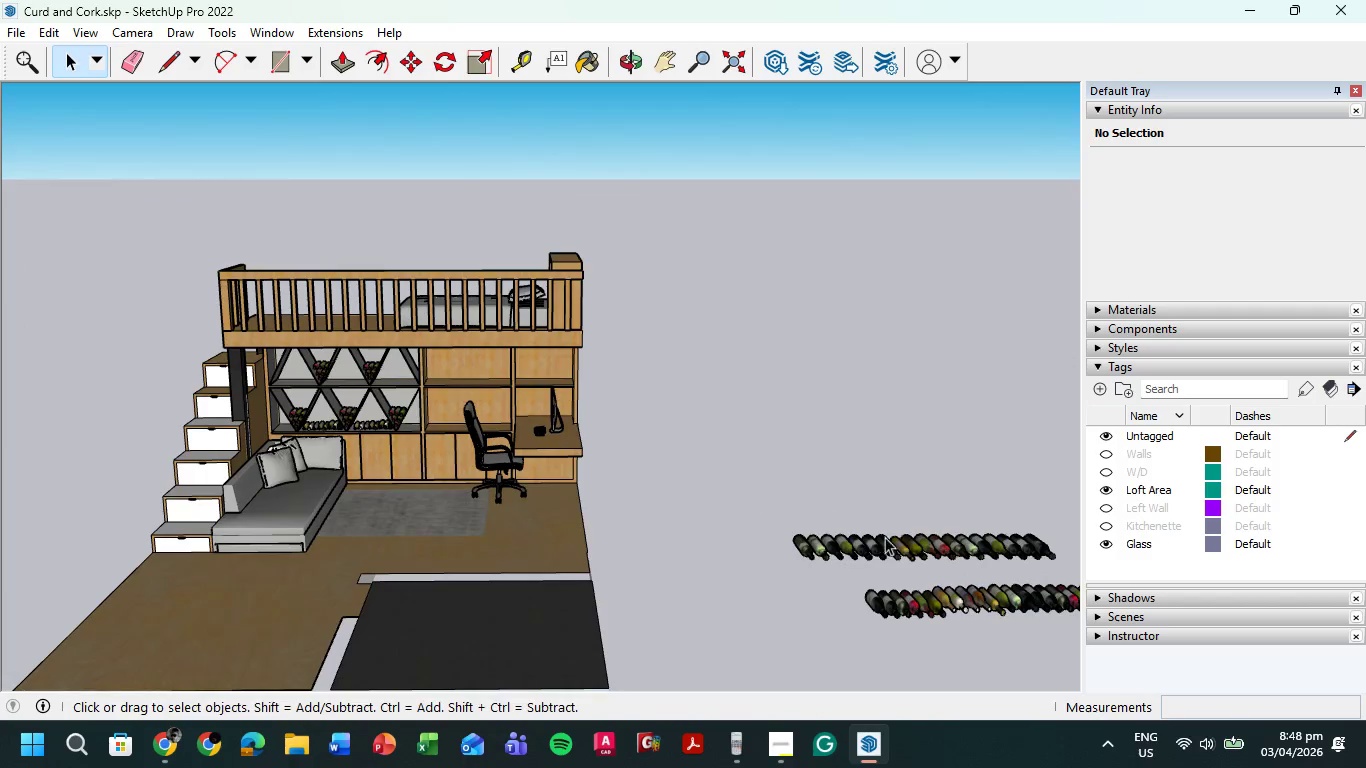 
scroll: coordinate [755, 475], scroll_direction: down, amount: 6.0
 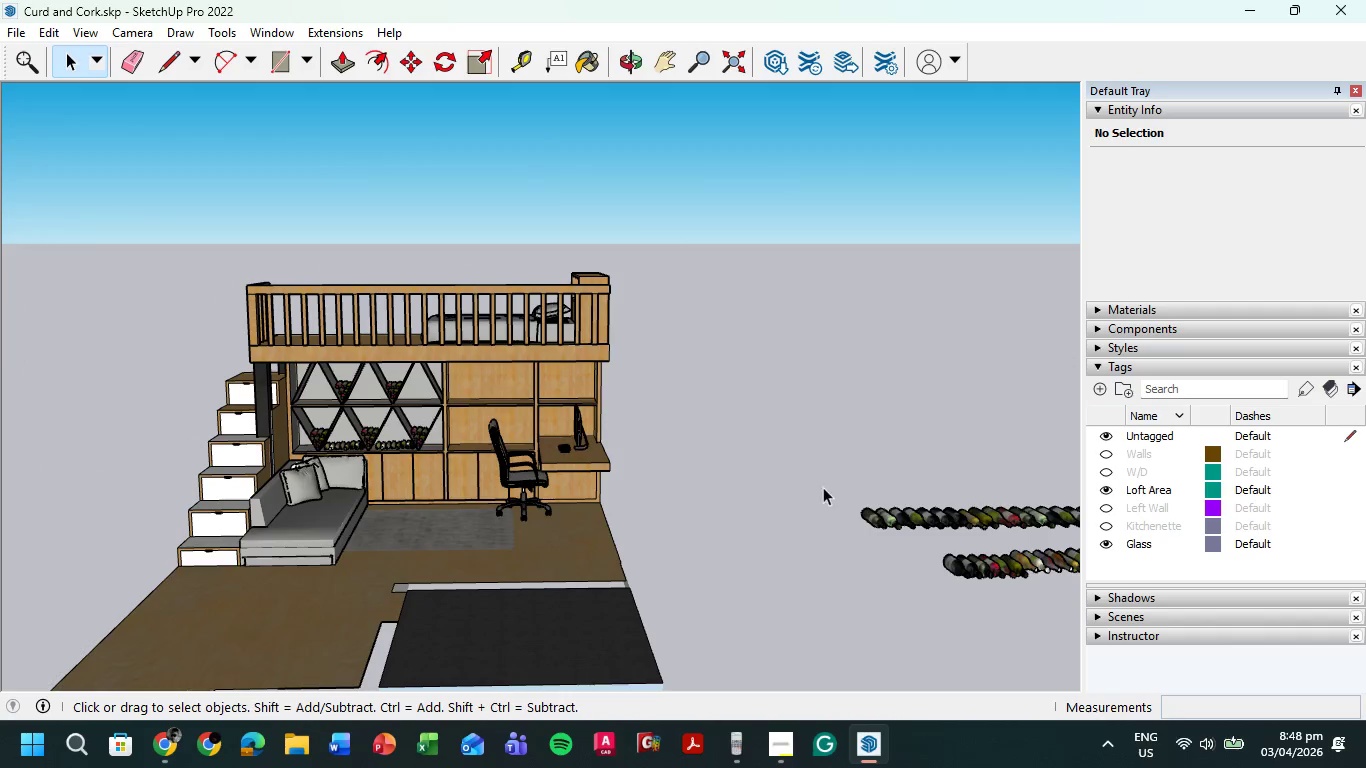 
left_click_drag(start_coordinate=[702, 544], to_coordinate=[776, 535])
 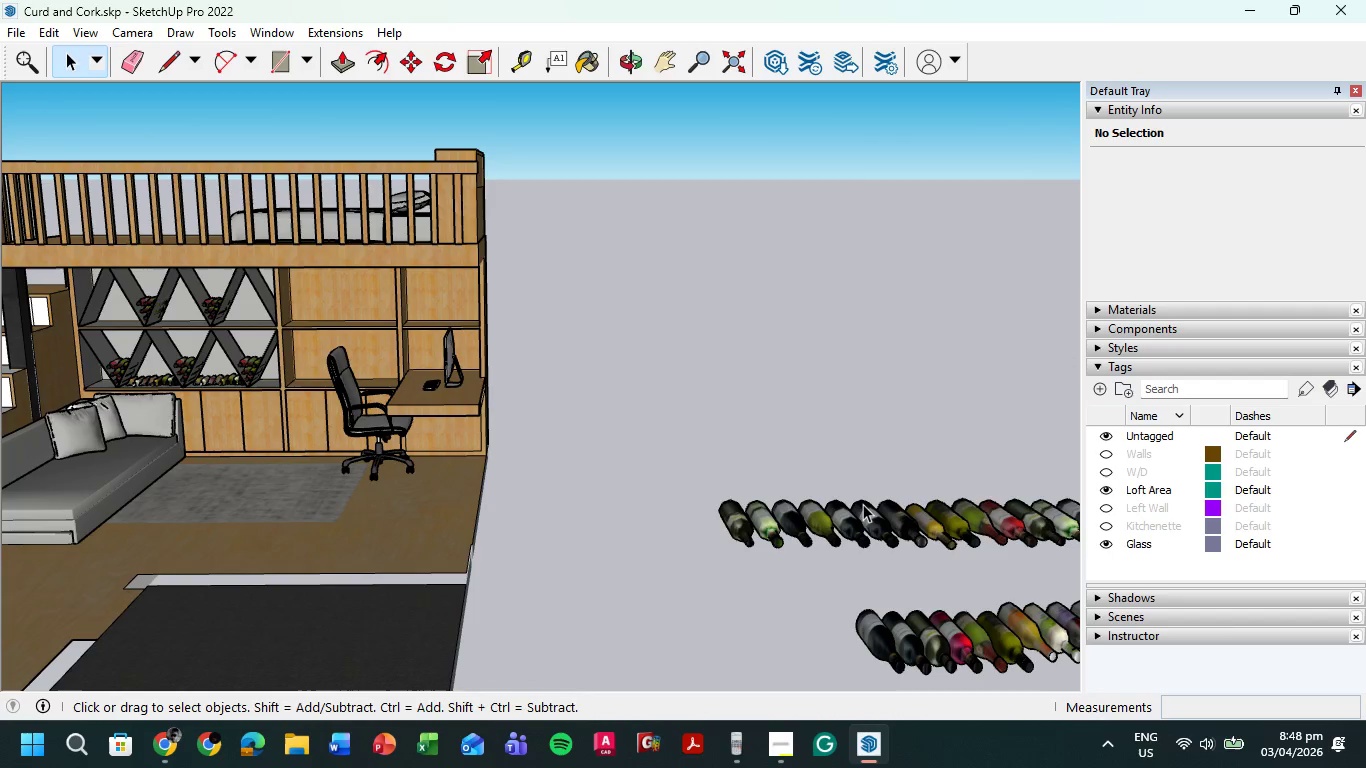 
scroll: coordinate [874, 573], scroll_direction: up, amount: 5.0
 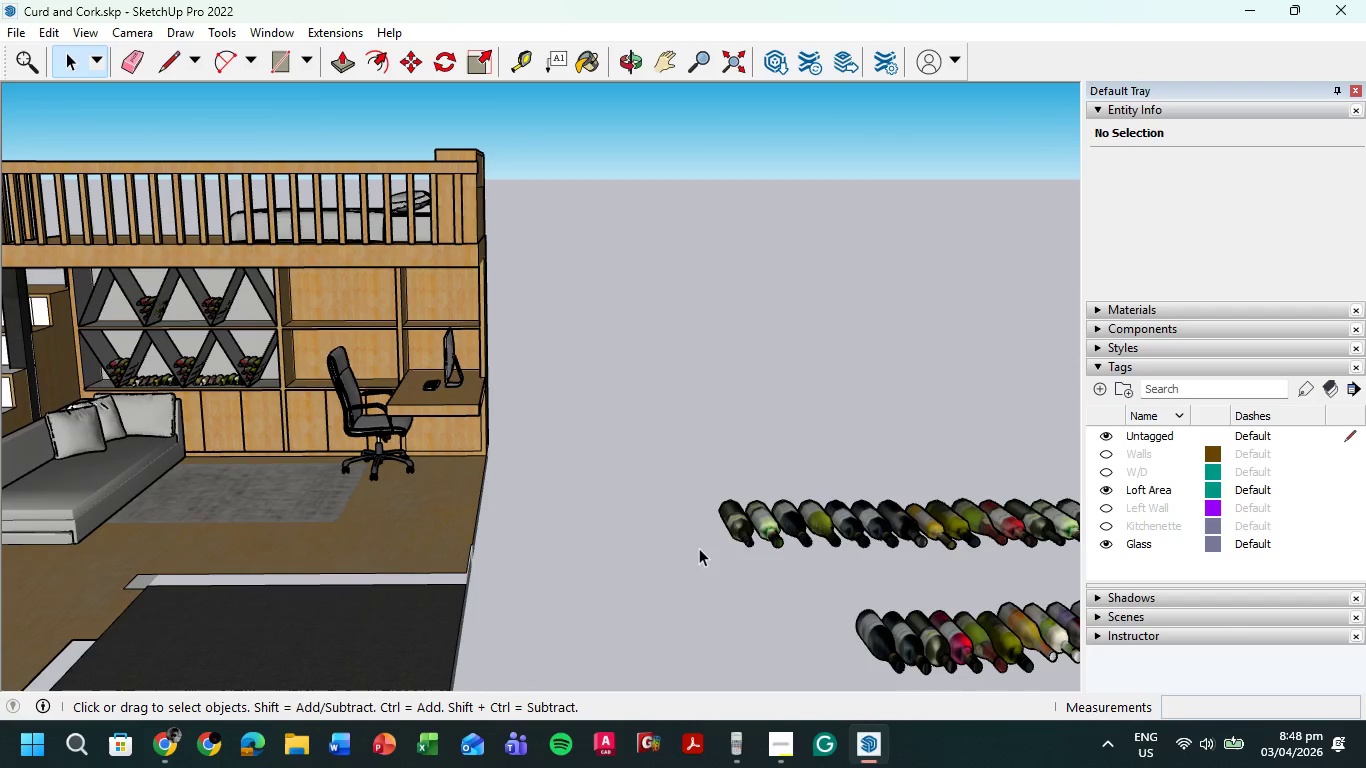 
left_click_drag(start_coordinate=[863, 502], to_coordinate=[717, 526])
 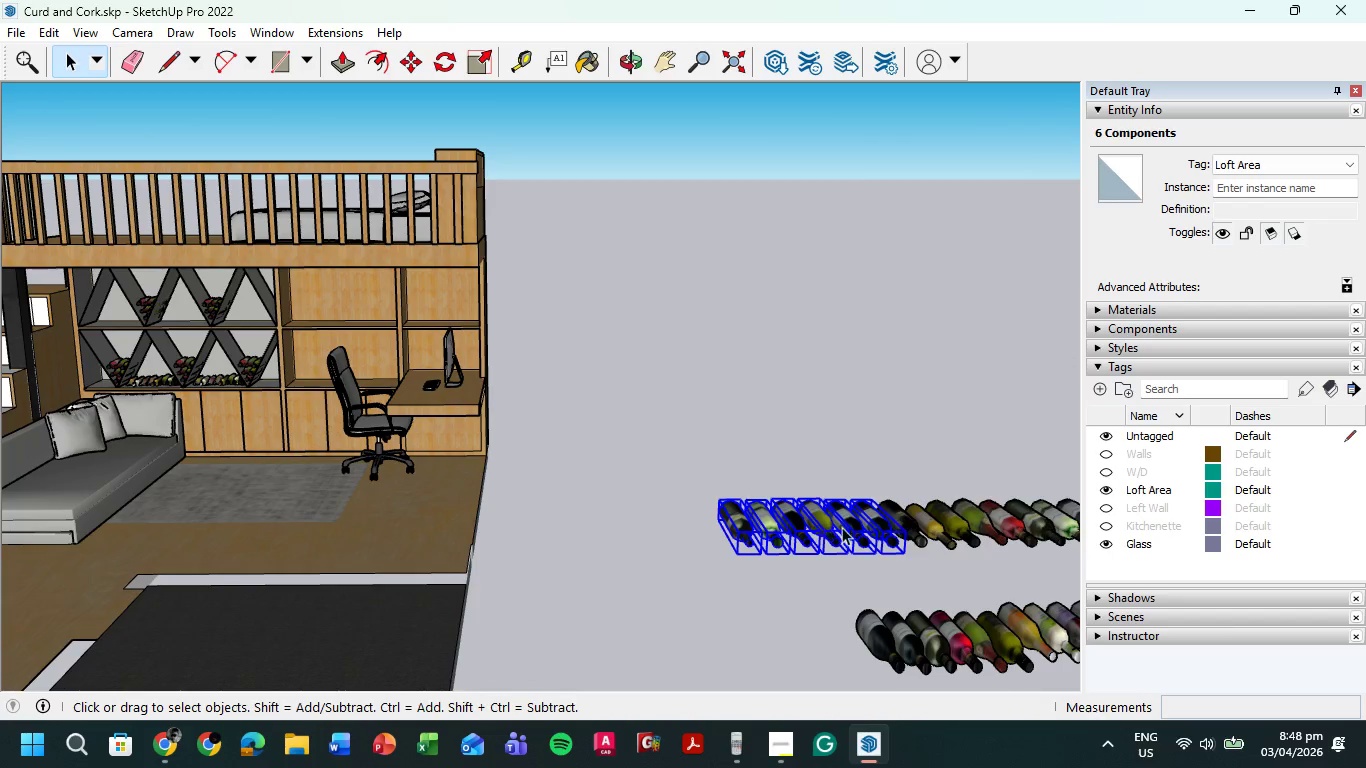 
right_click([827, 530])
 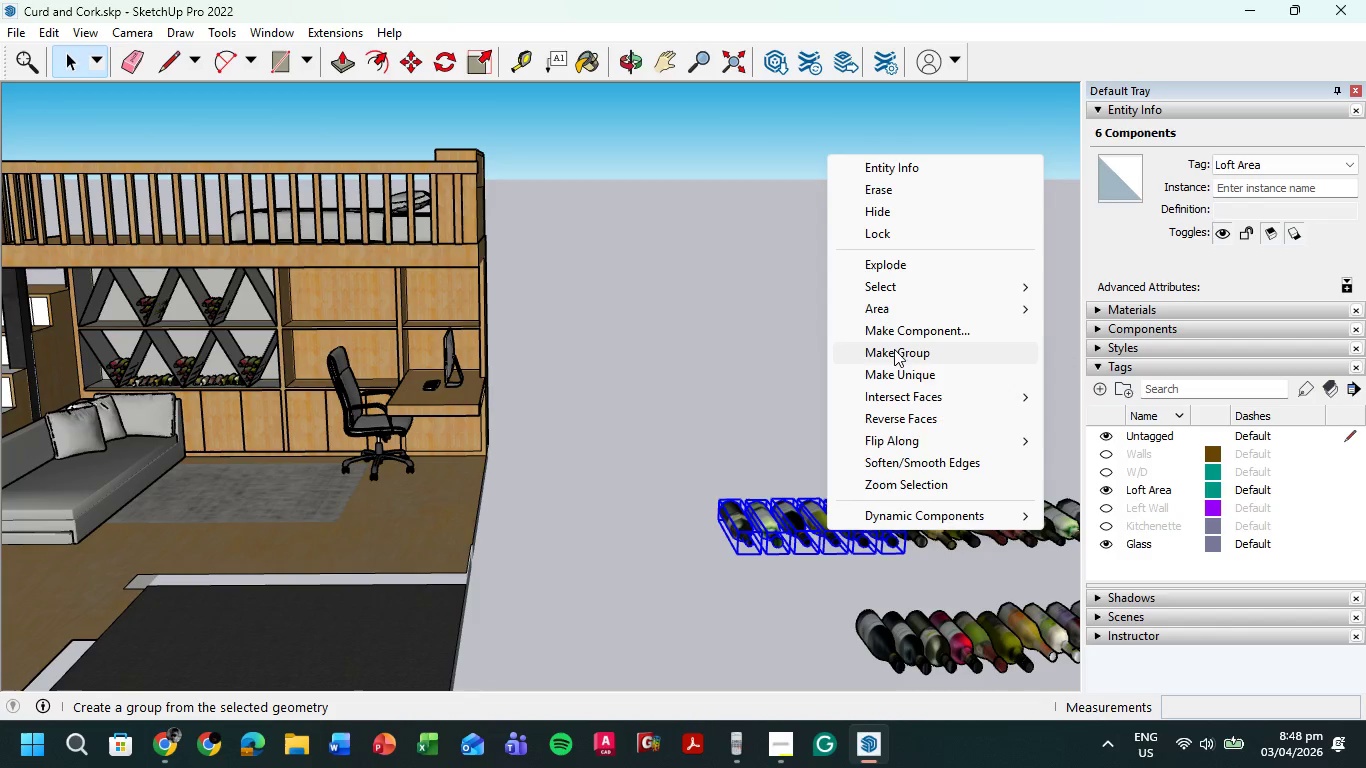 
left_click([895, 349])
 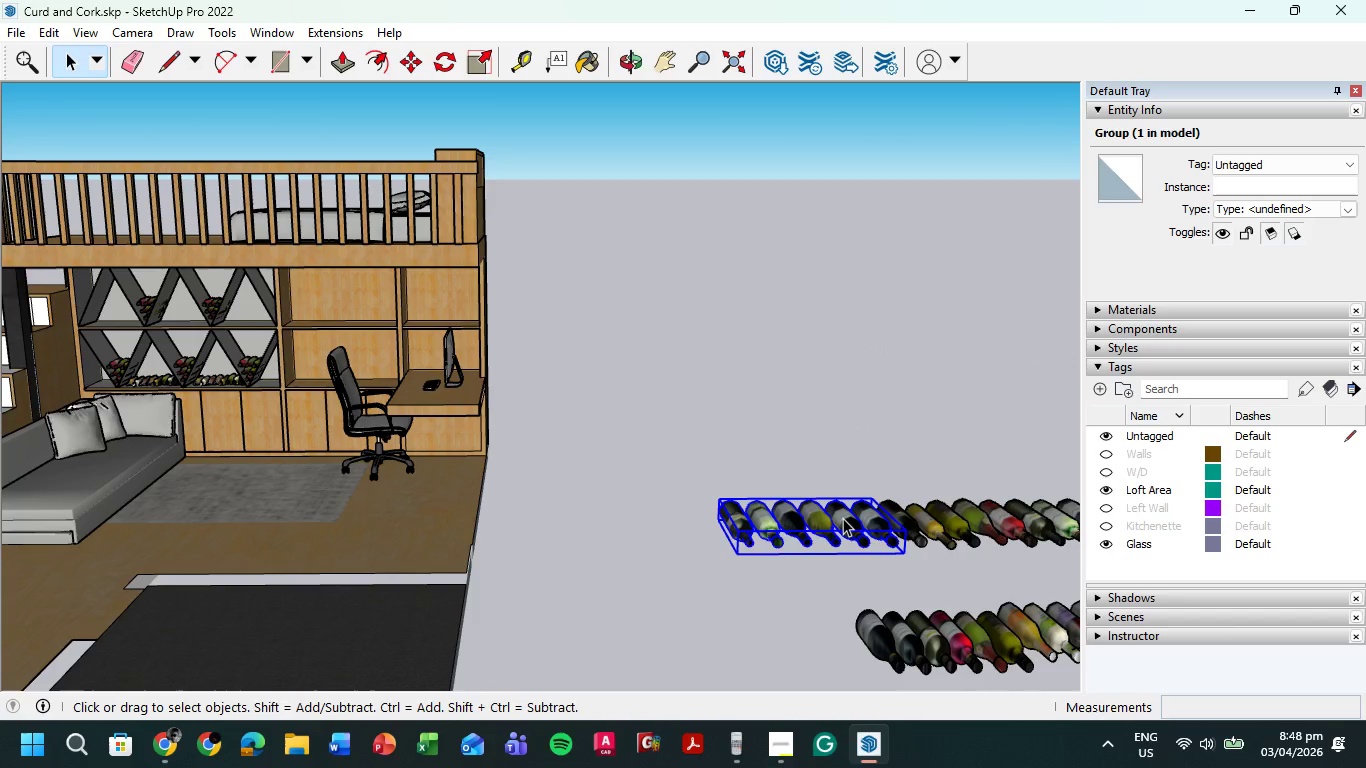 
key(M)
 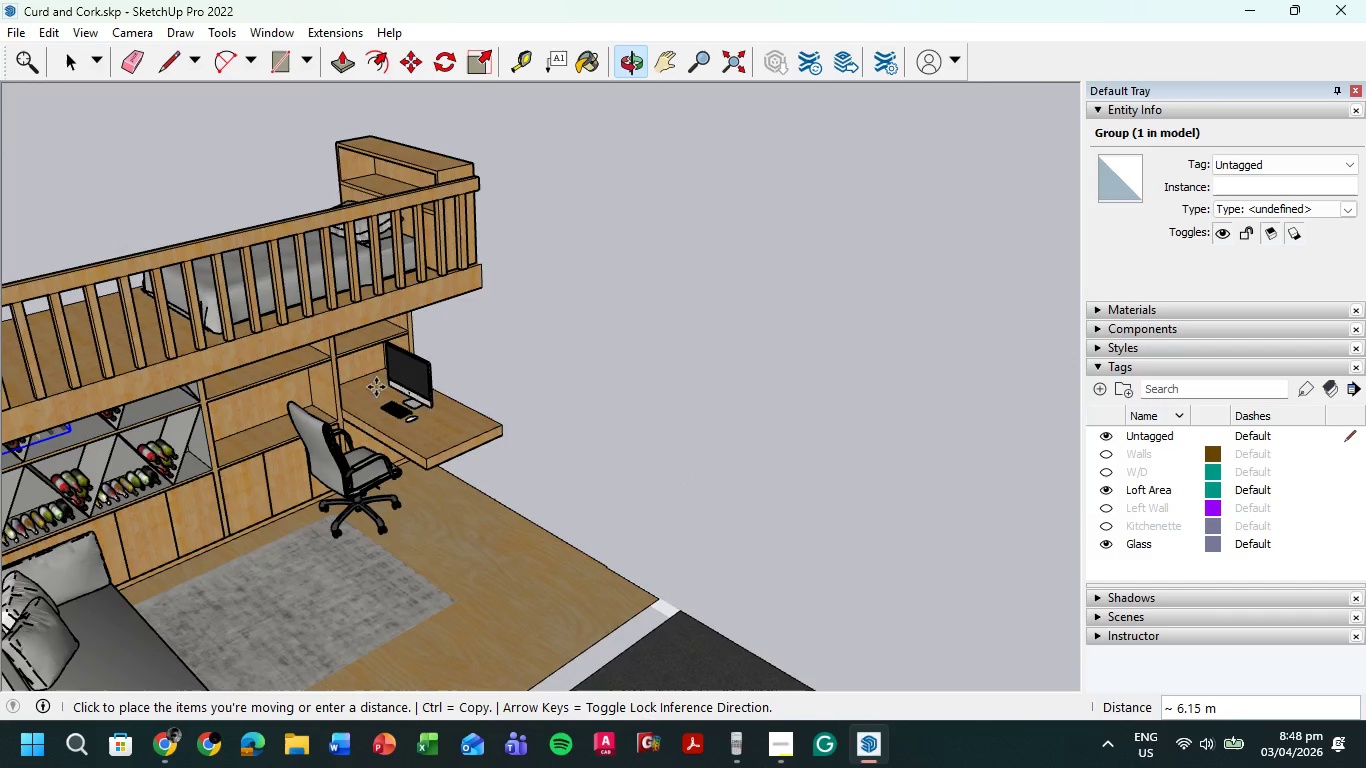 
hold_key(key=ShiftLeft, duration=0.45)
 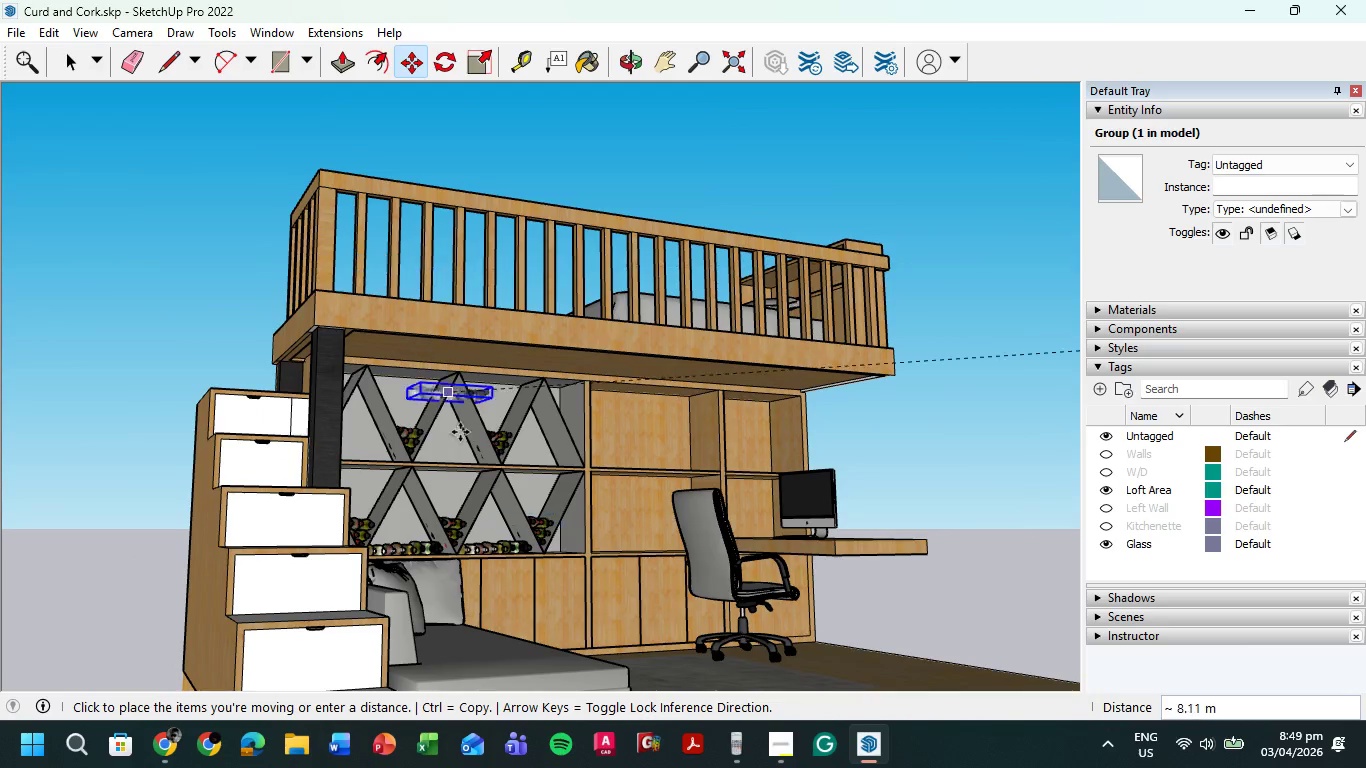 
scroll: coordinate [446, 427], scroll_direction: up, amount: 12.0
 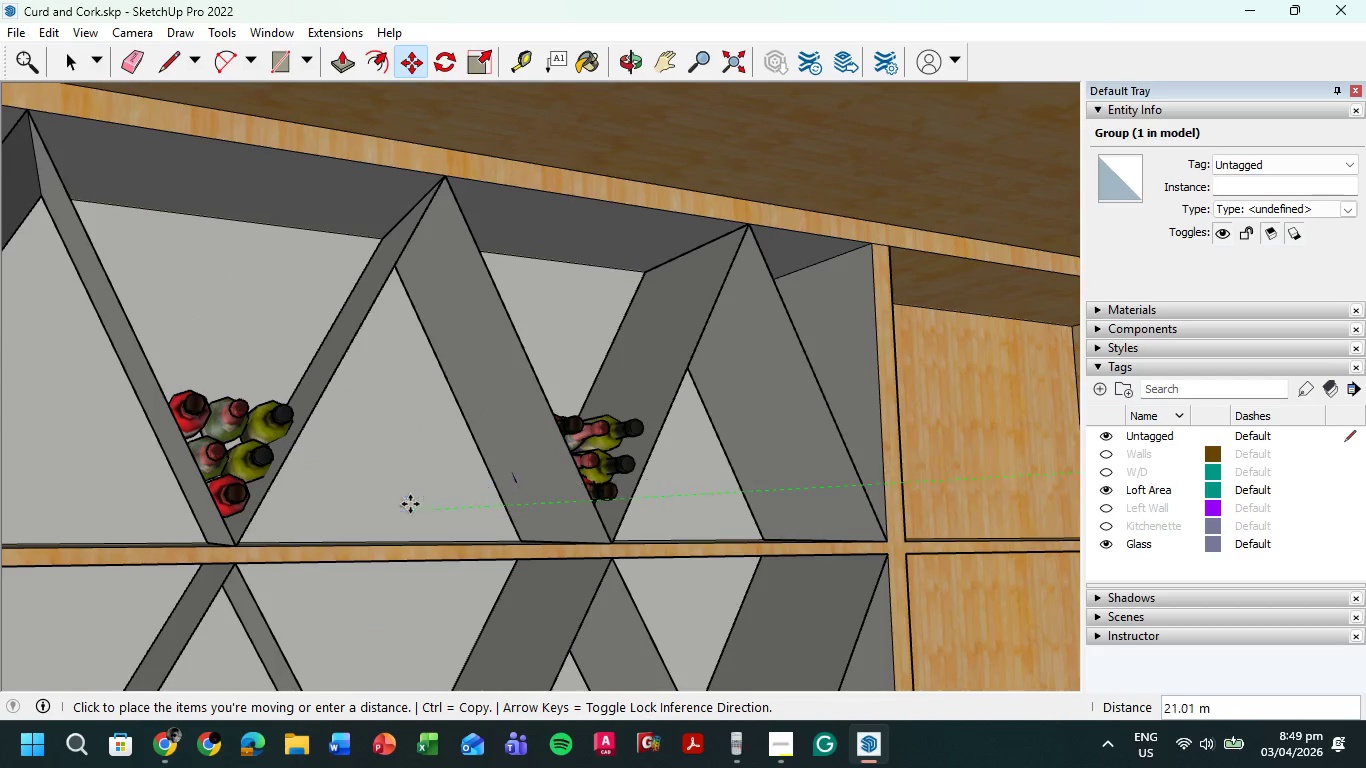 
scroll: coordinate [407, 500], scroll_direction: down, amount: 3.0
 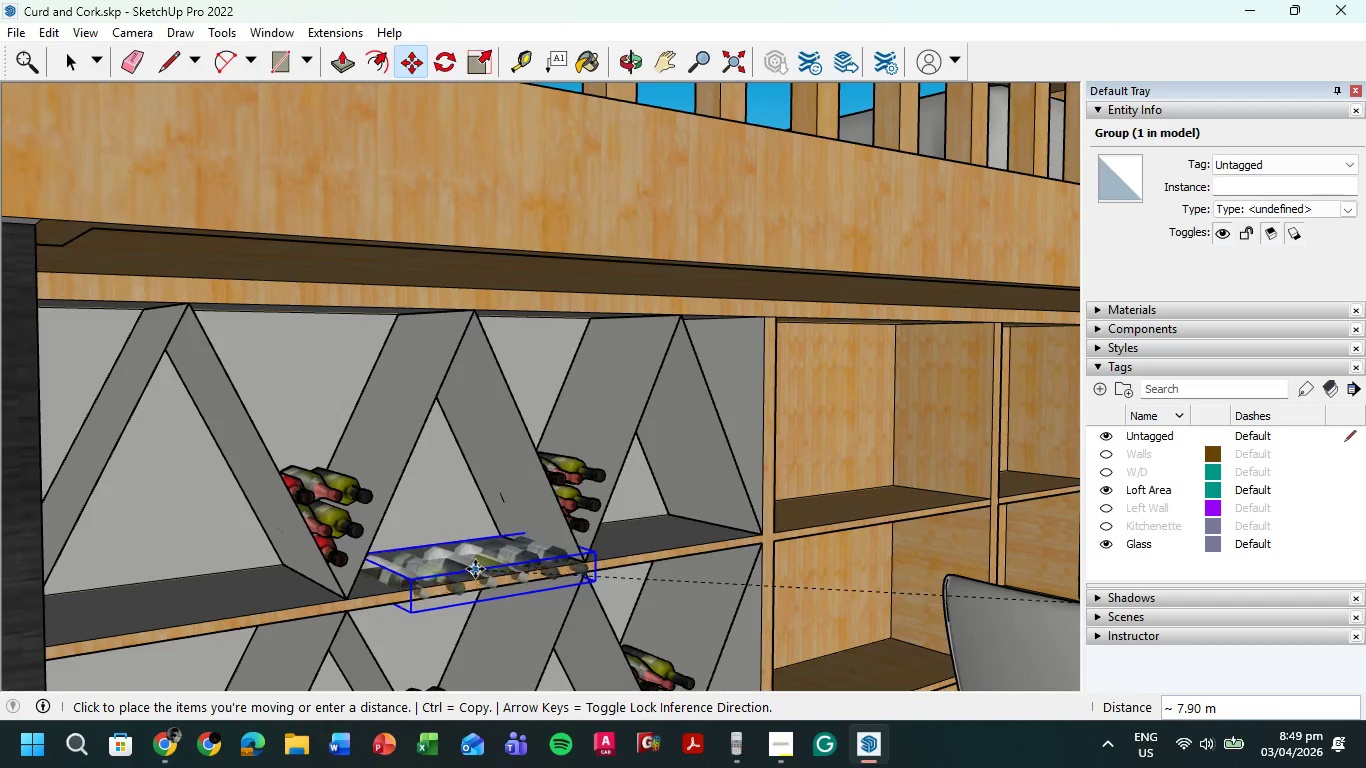 
left_click([465, 563])
 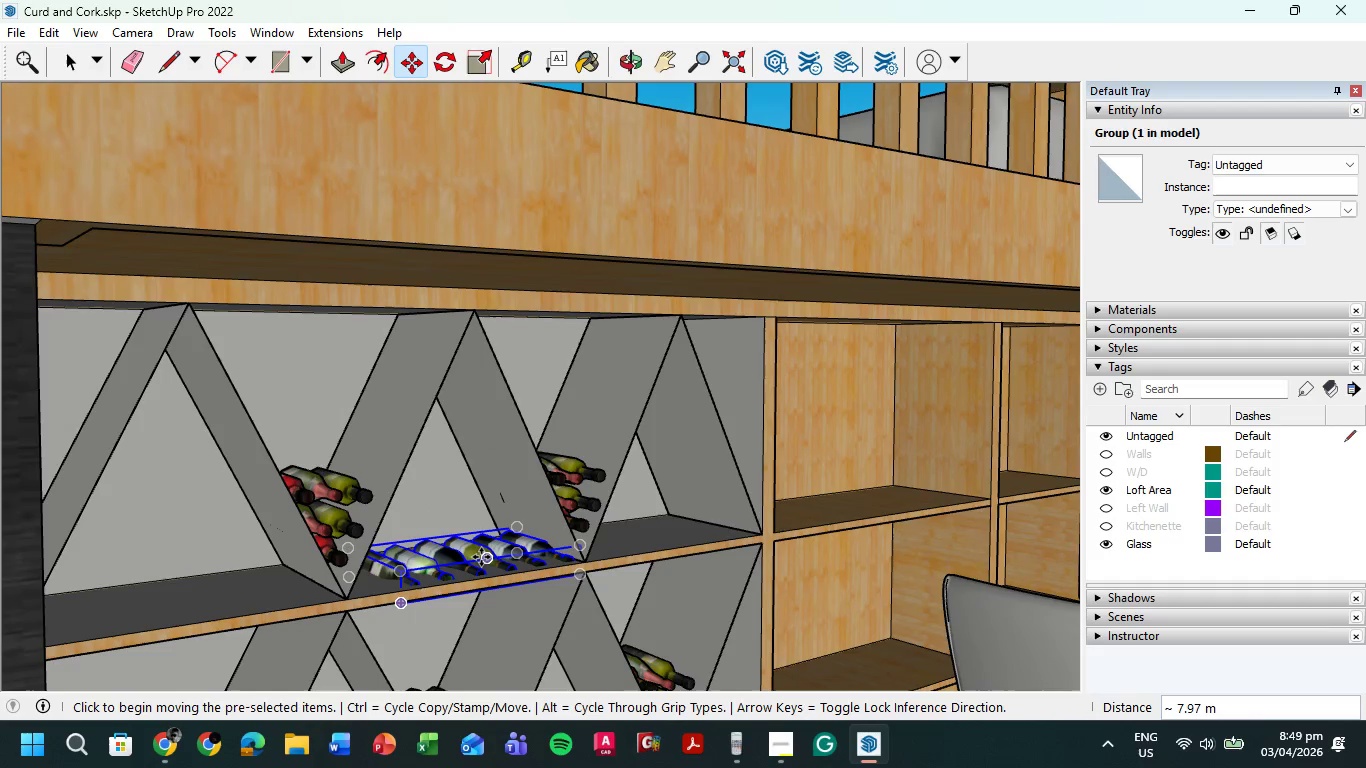 
left_click([481, 557])
 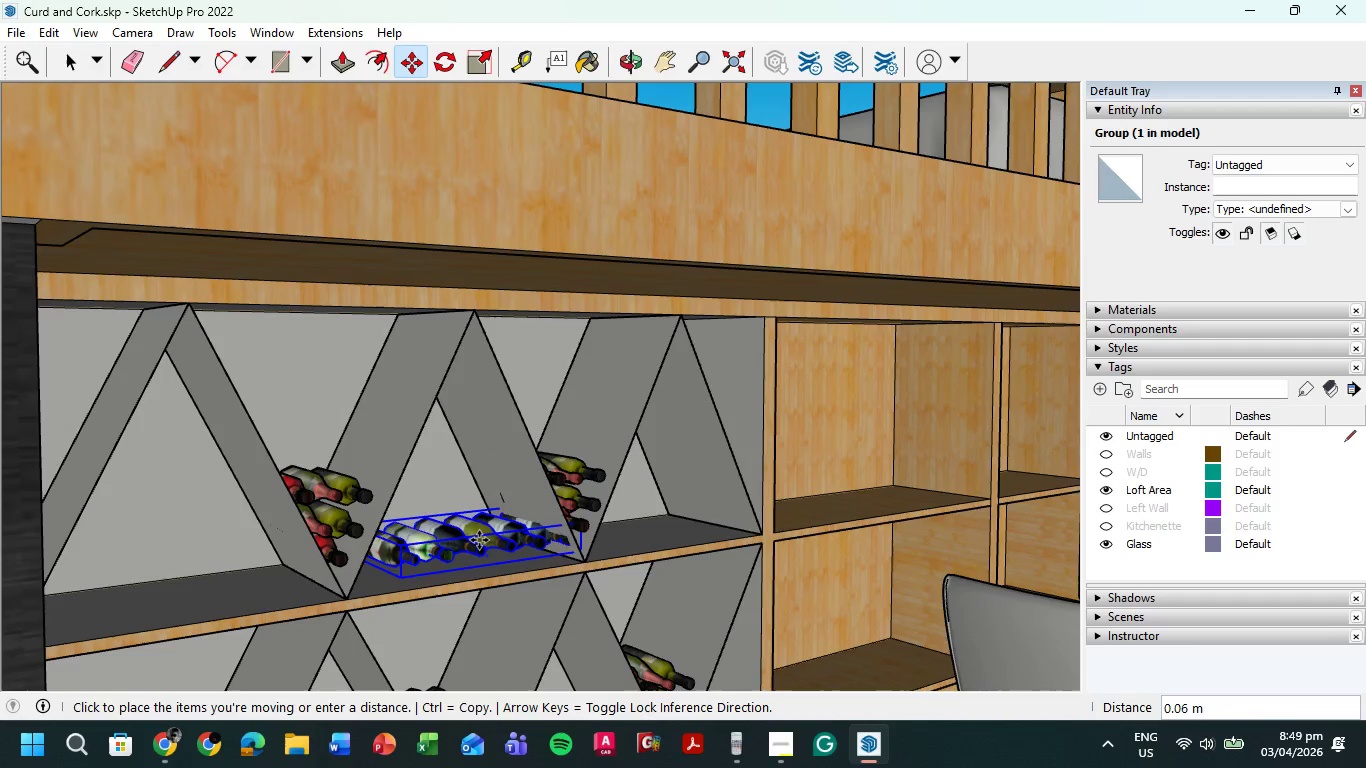 
left_click([479, 542])
 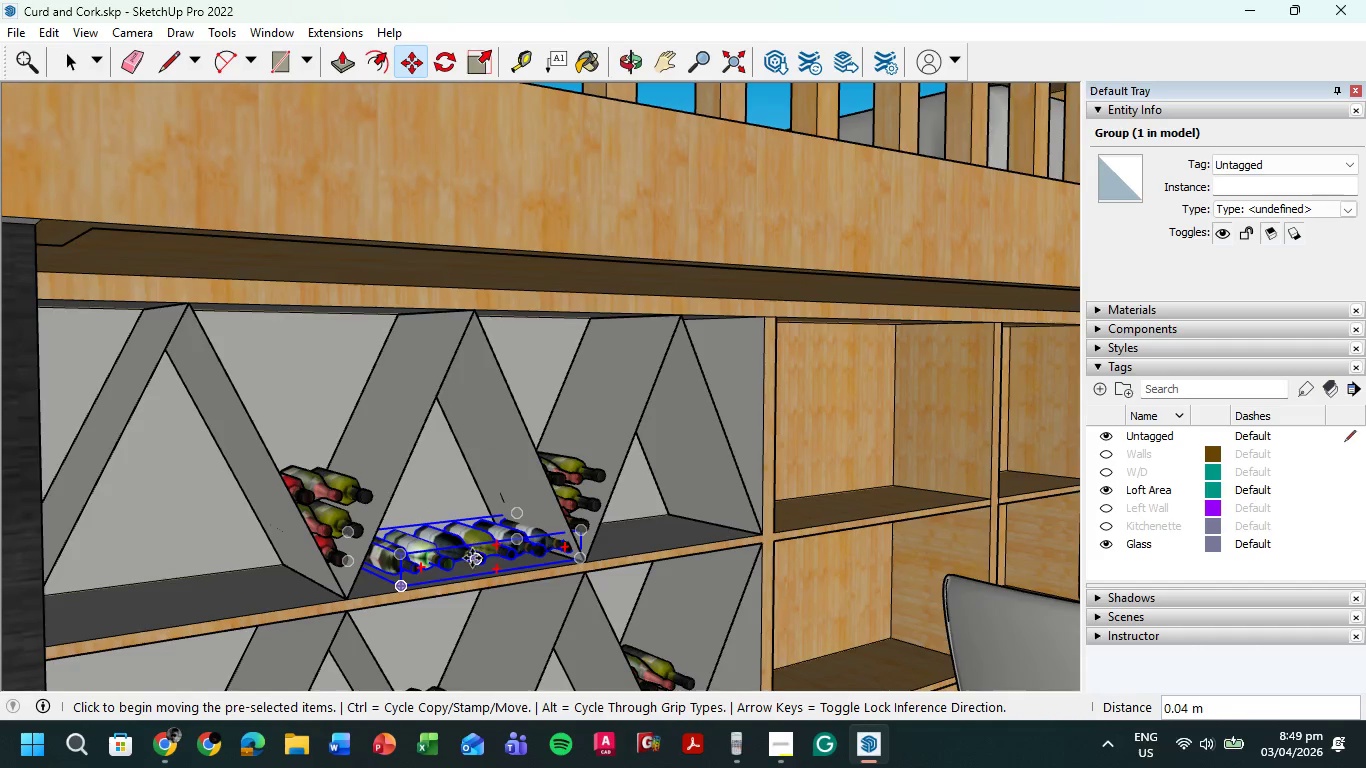 
key(Shift+ShiftLeft)
 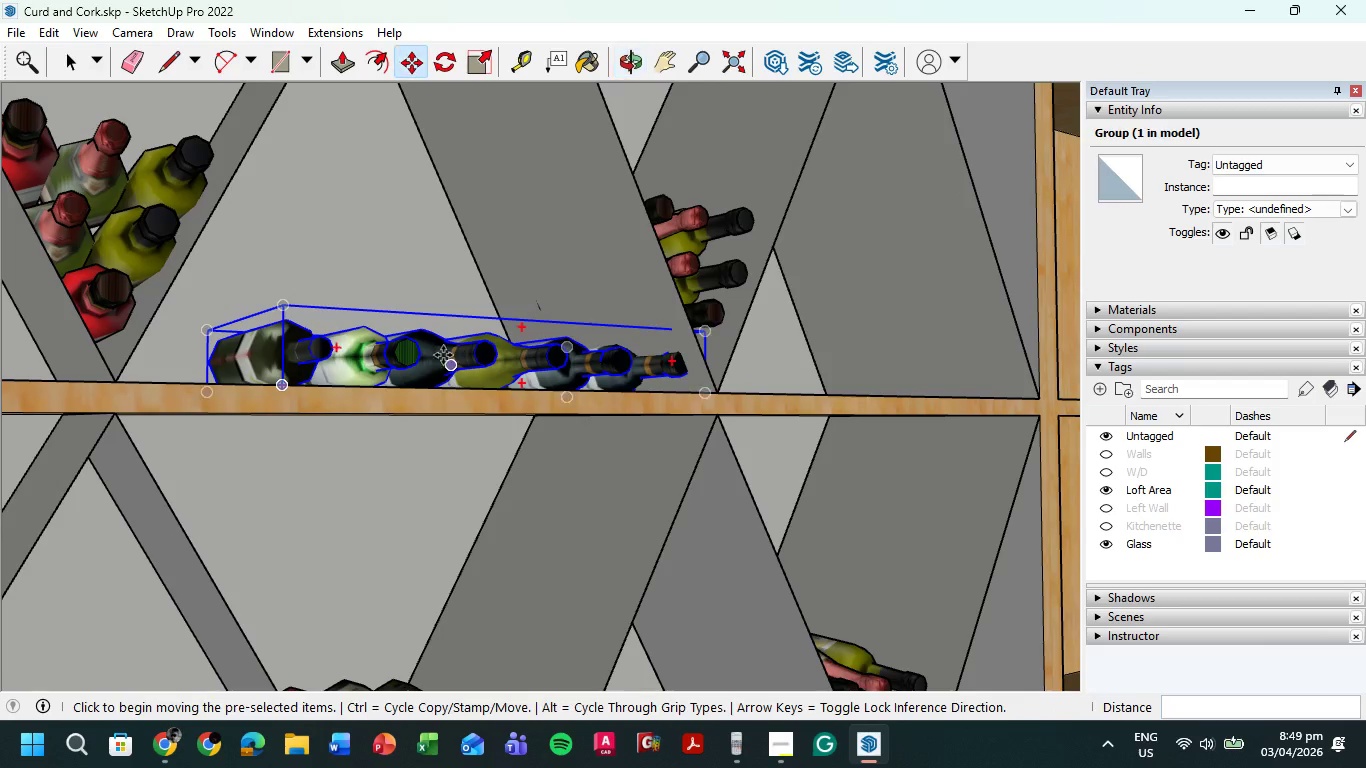 
scroll: coordinate [470, 542], scroll_direction: up, amount: 8.0
 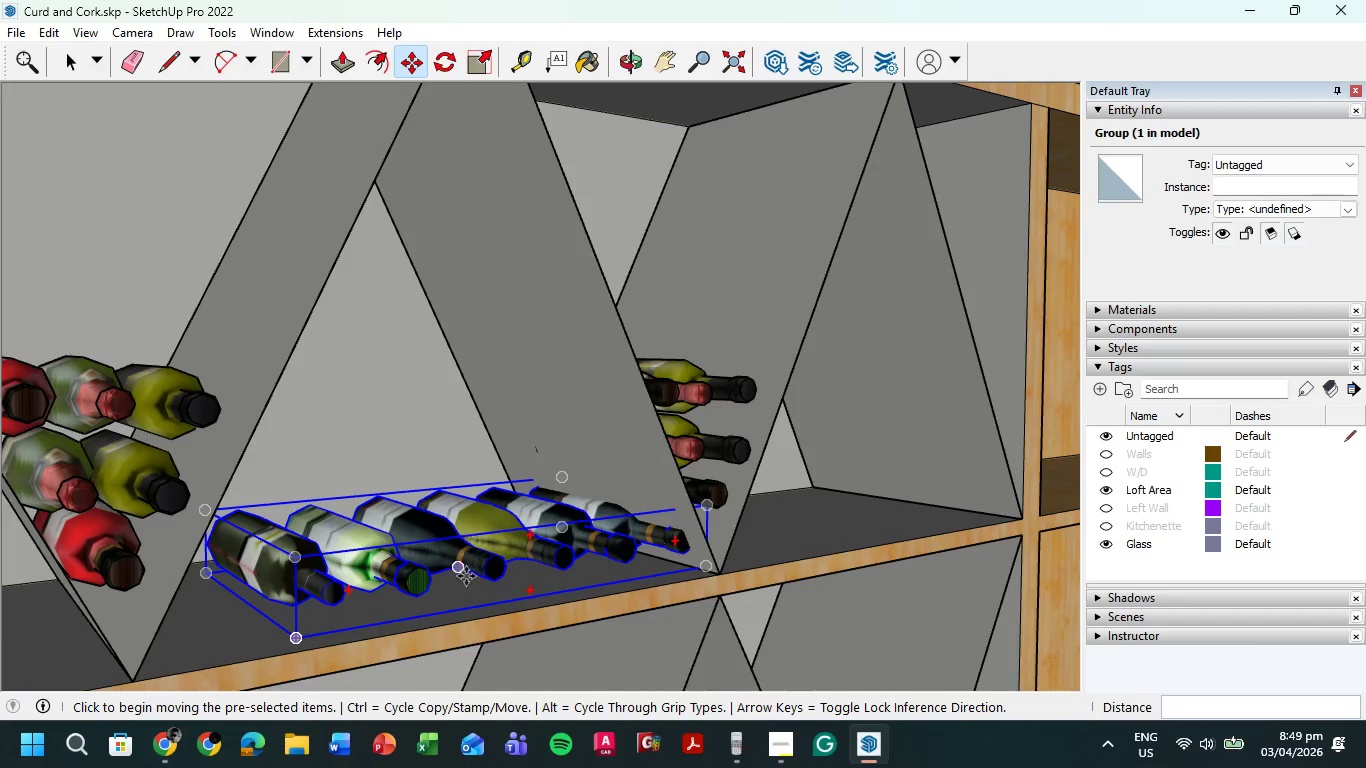 
left_click([447, 345])
 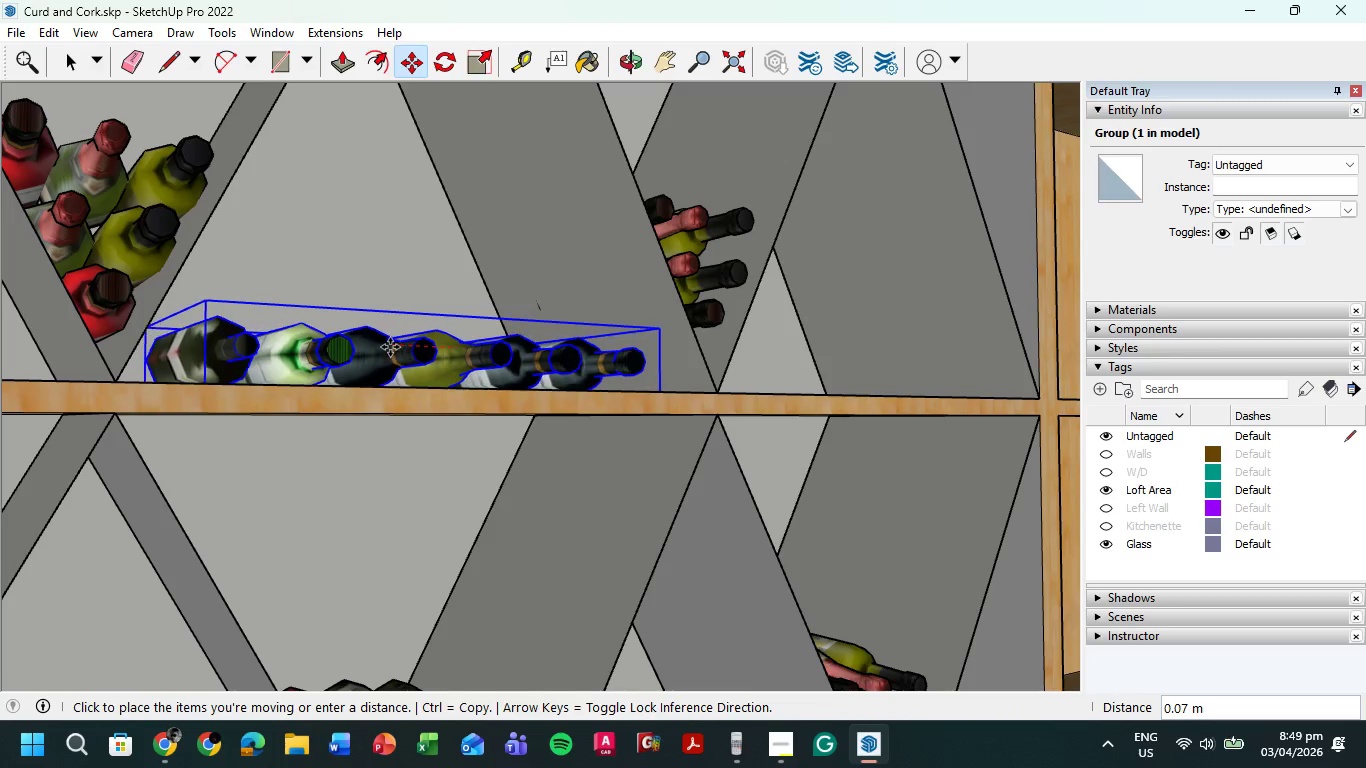 
left_click([390, 347])
 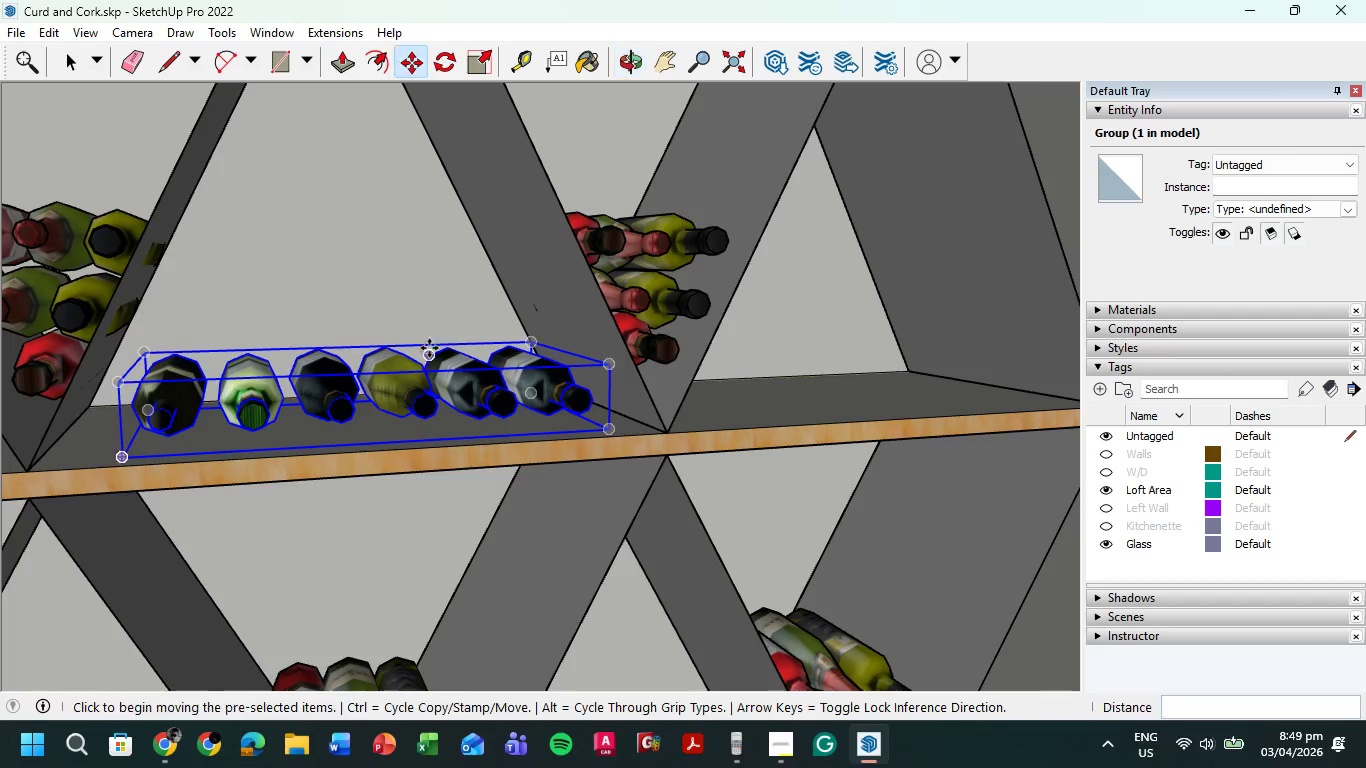 
scroll: coordinate [246, 444], scroll_direction: up, amount: 8.0
 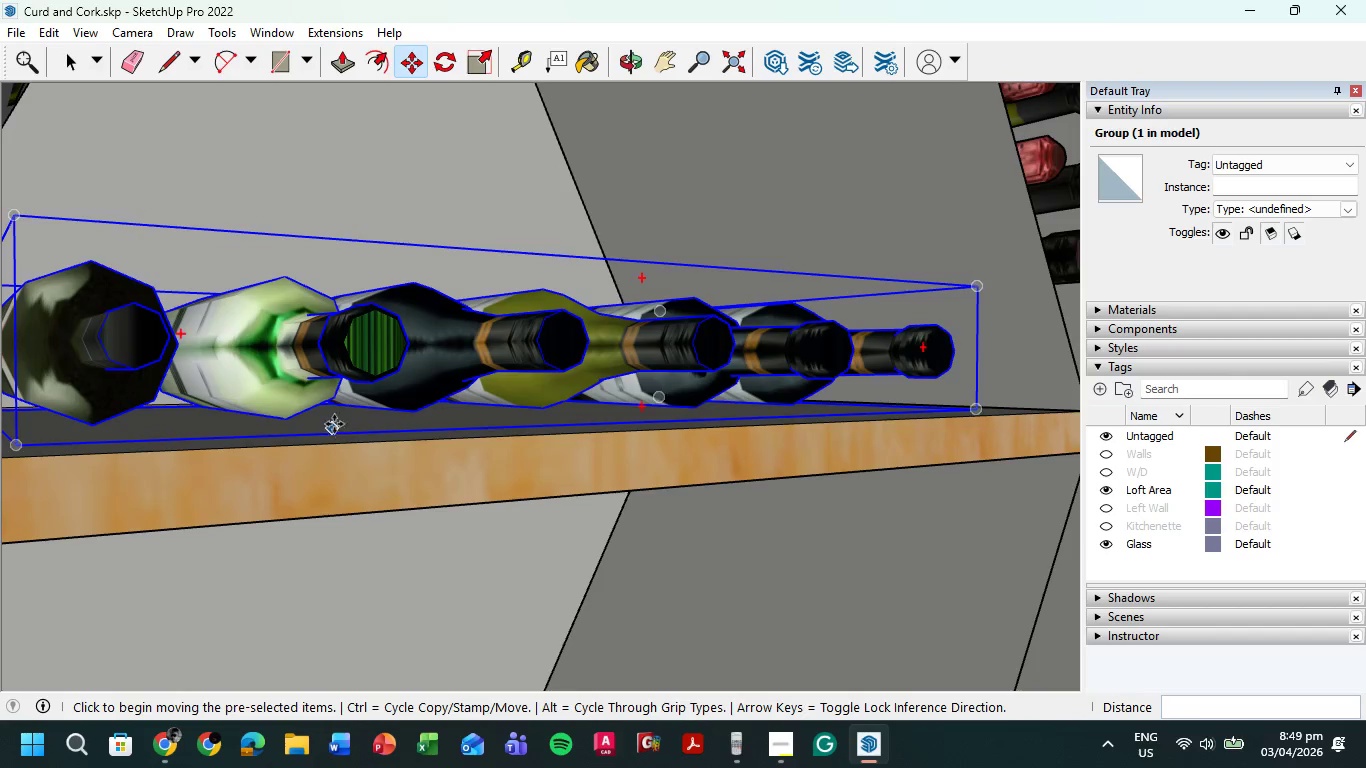 
left_click([339, 390])
 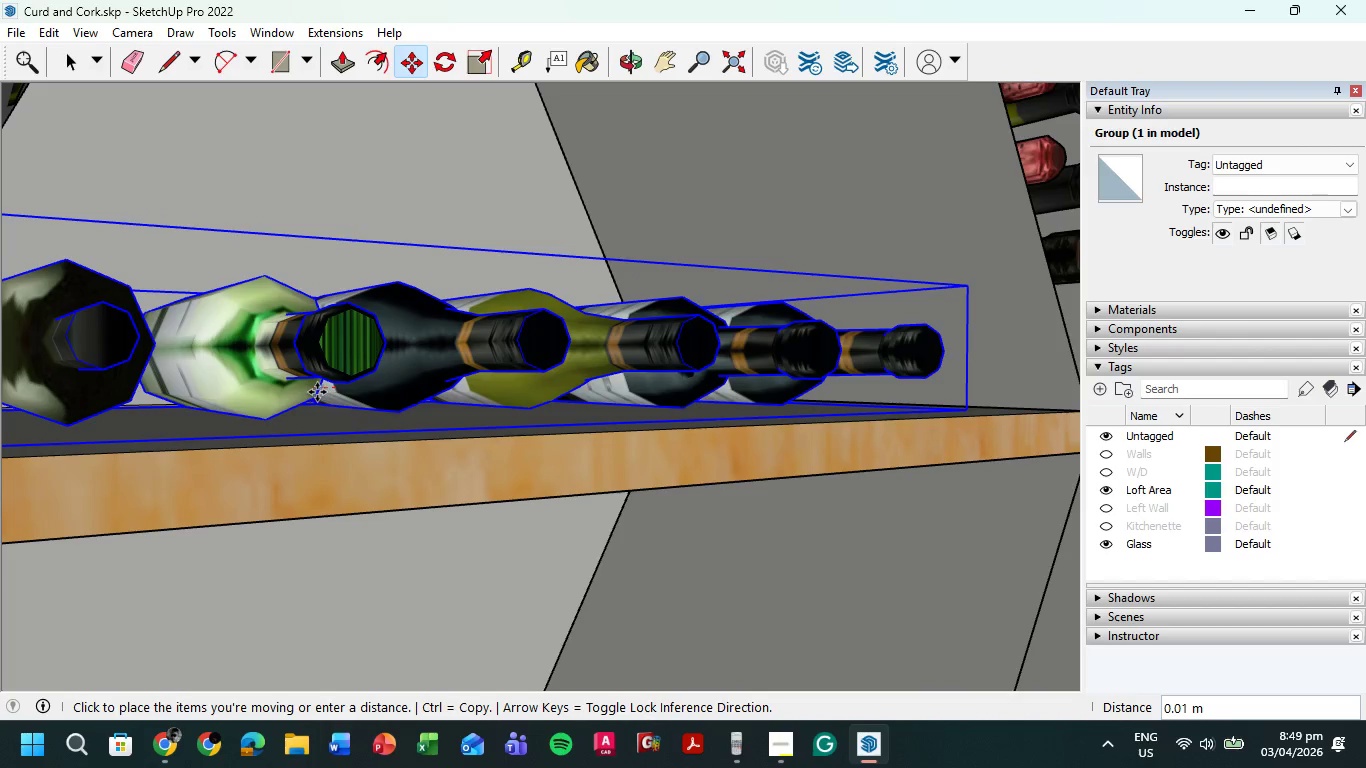 
left_click([317, 392])
 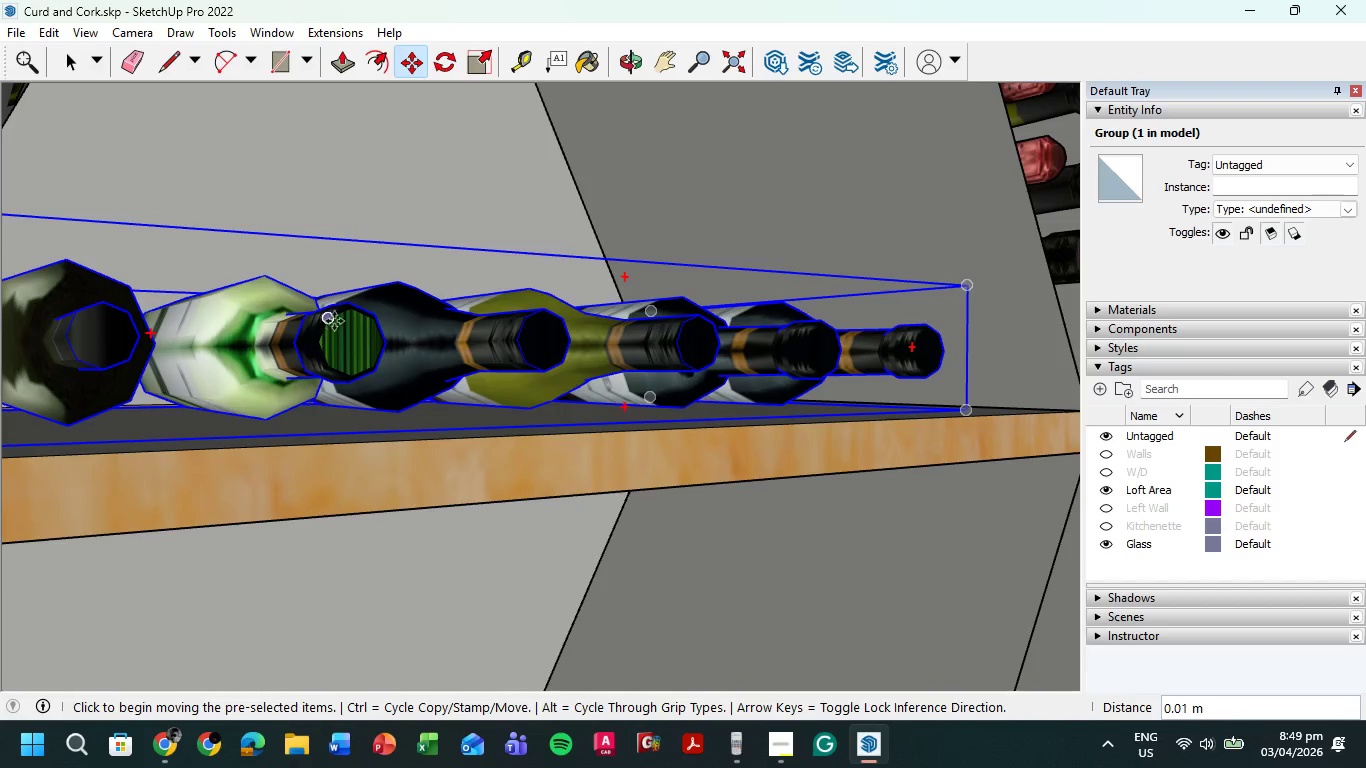 
scroll: coordinate [594, 522], scroll_direction: down, amount: 35.0
 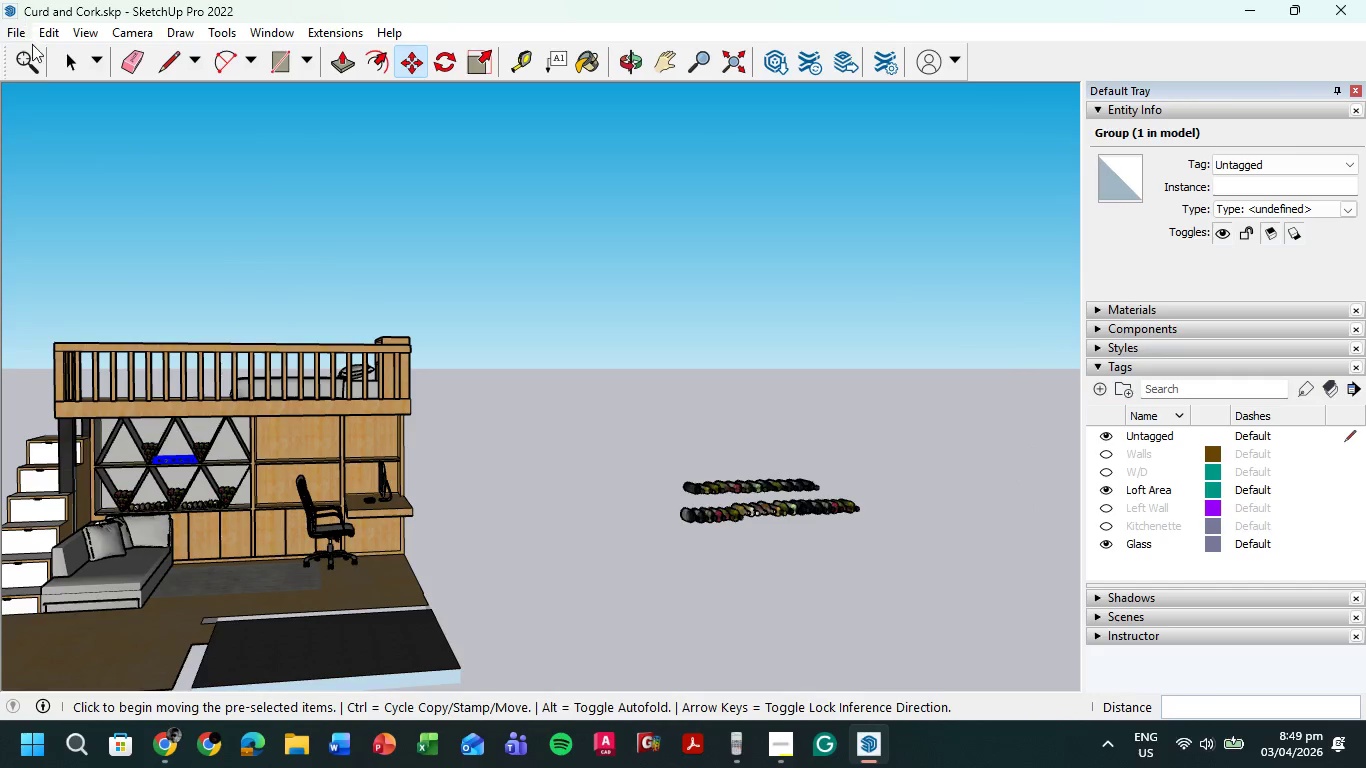 
left_click([65, 61])
 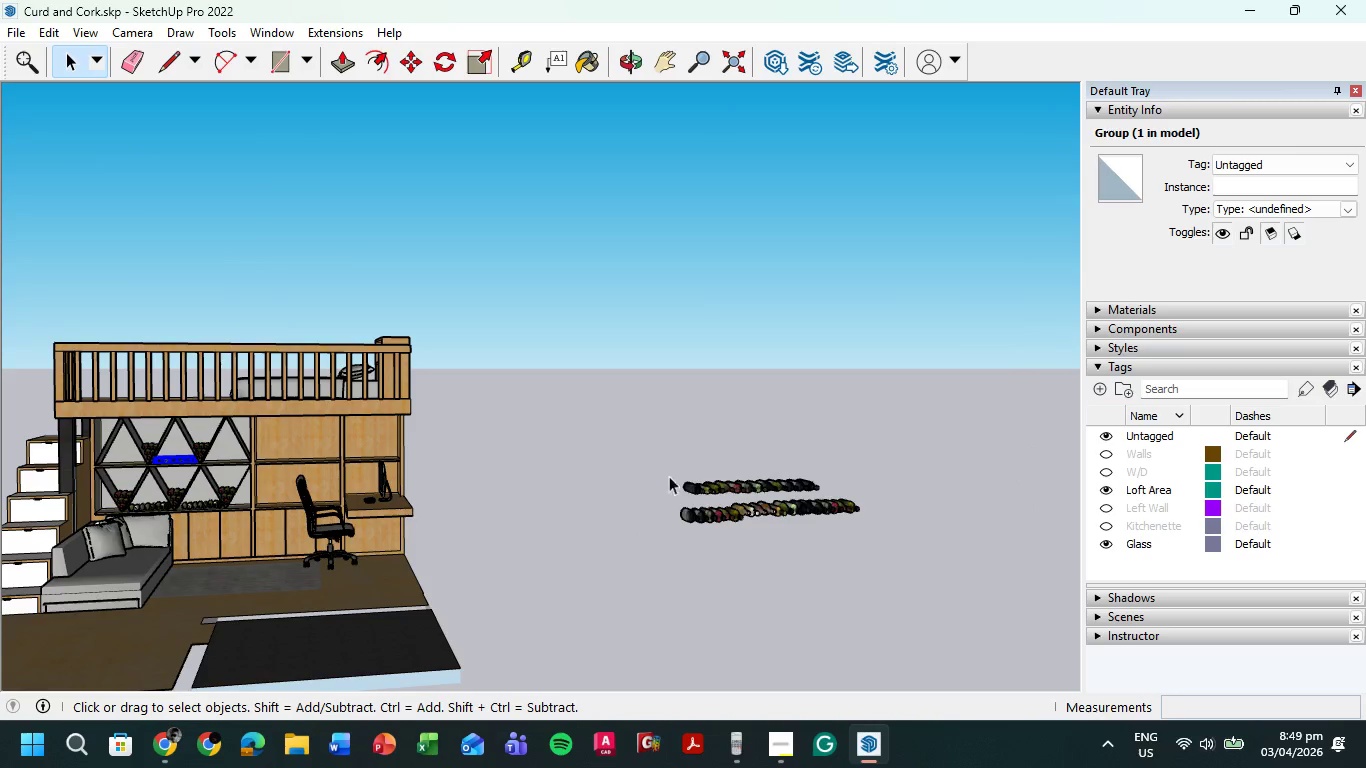 
scroll: coordinate [720, 471], scroll_direction: up, amount: 5.0
 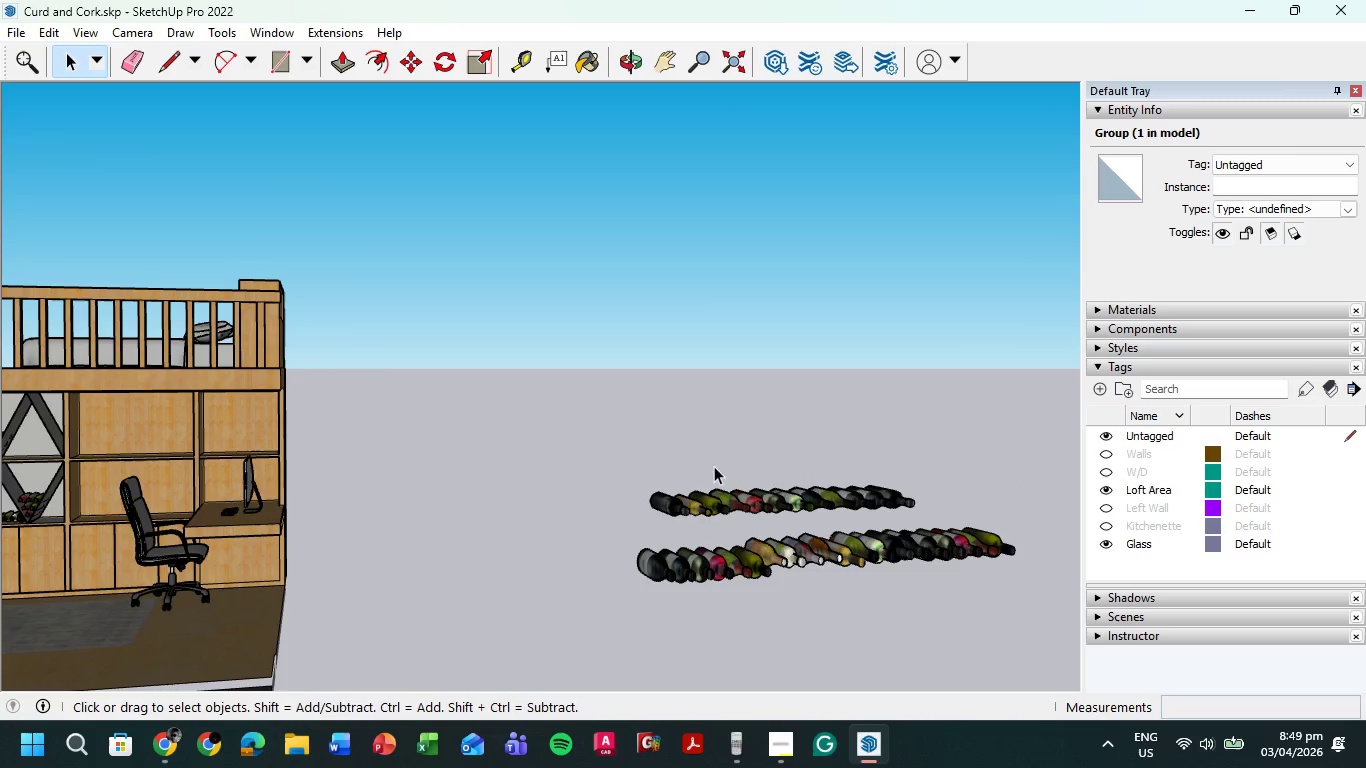 
left_click_drag(start_coordinate=[732, 463], to_coordinate=[649, 514])
 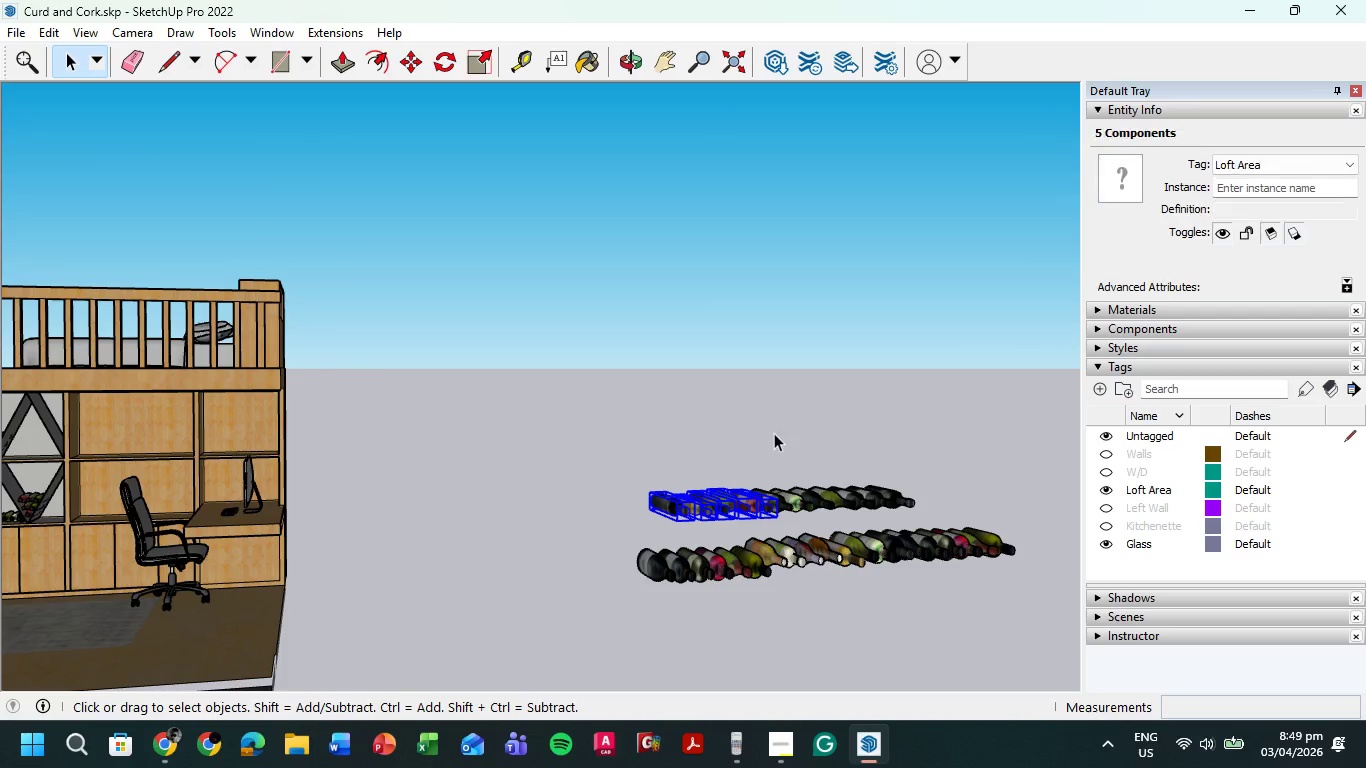 
scroll: coordinate [784, 431], scroll_direction: down, amount: 8.0
 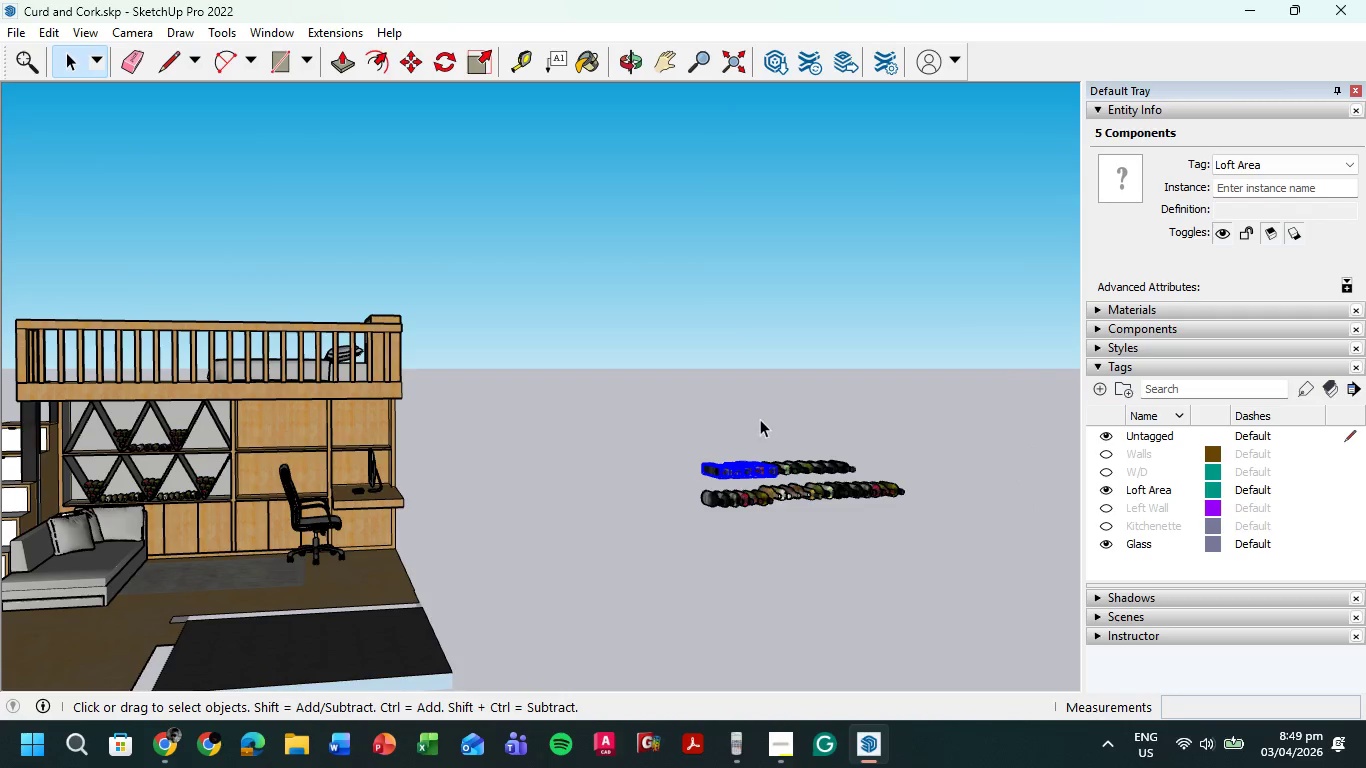 
scroll: coordinate [758, 407], scroll_direction: up, amount: 6.0
 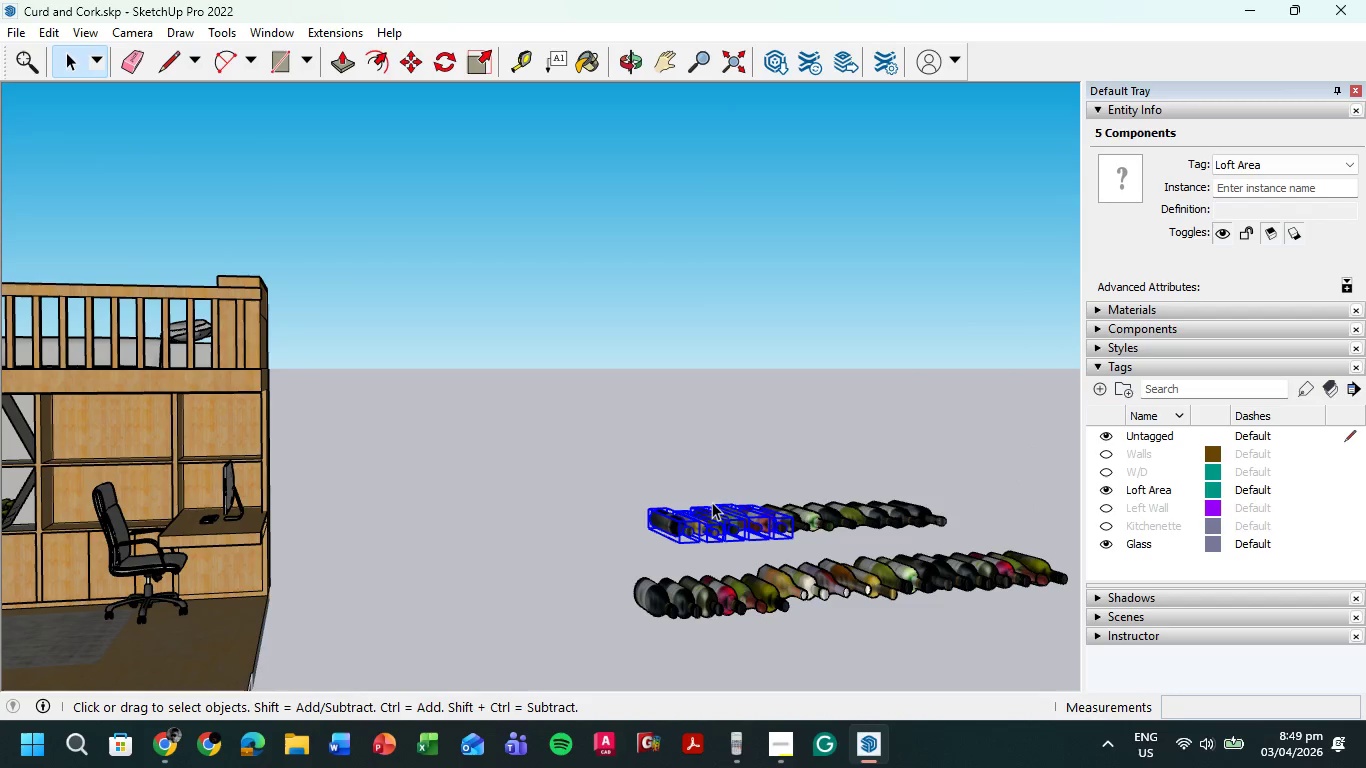 
right_click([715, 522])
 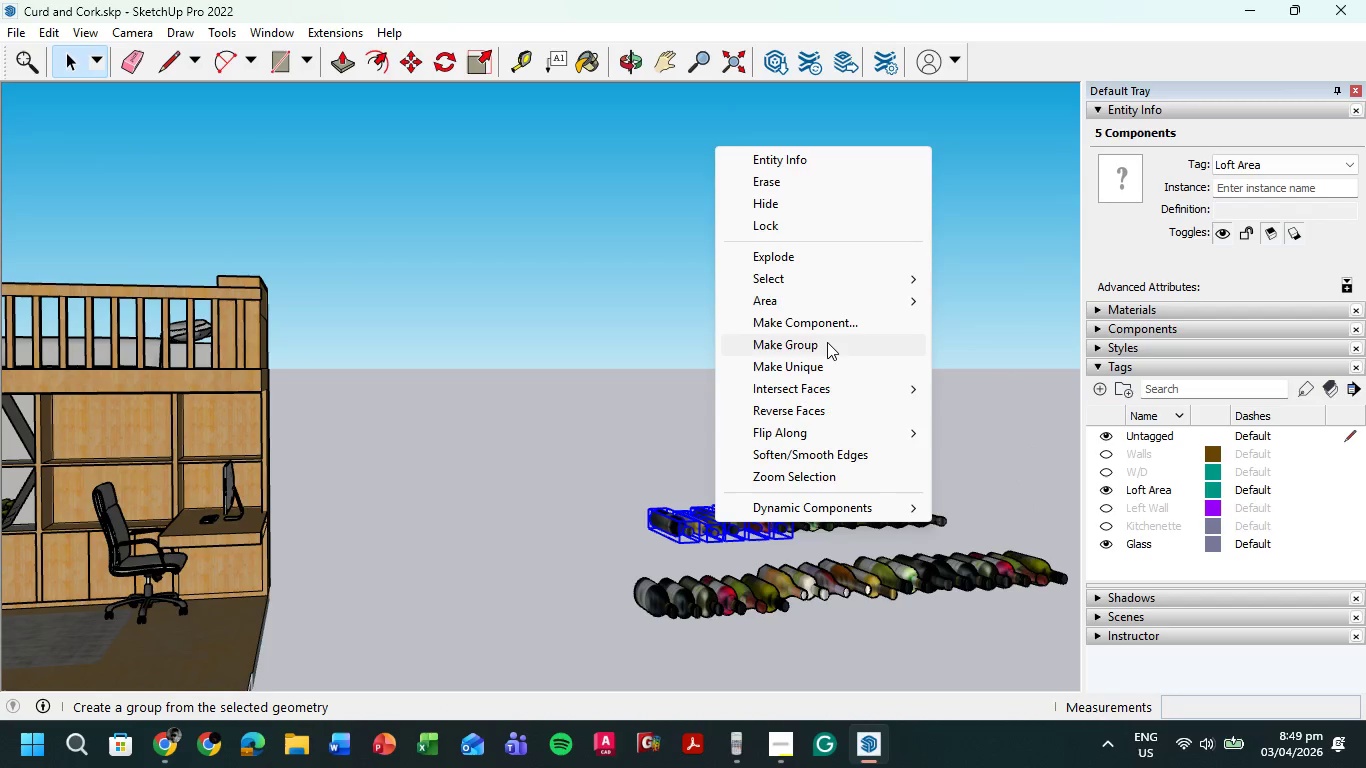 
left_click([827, 343])
 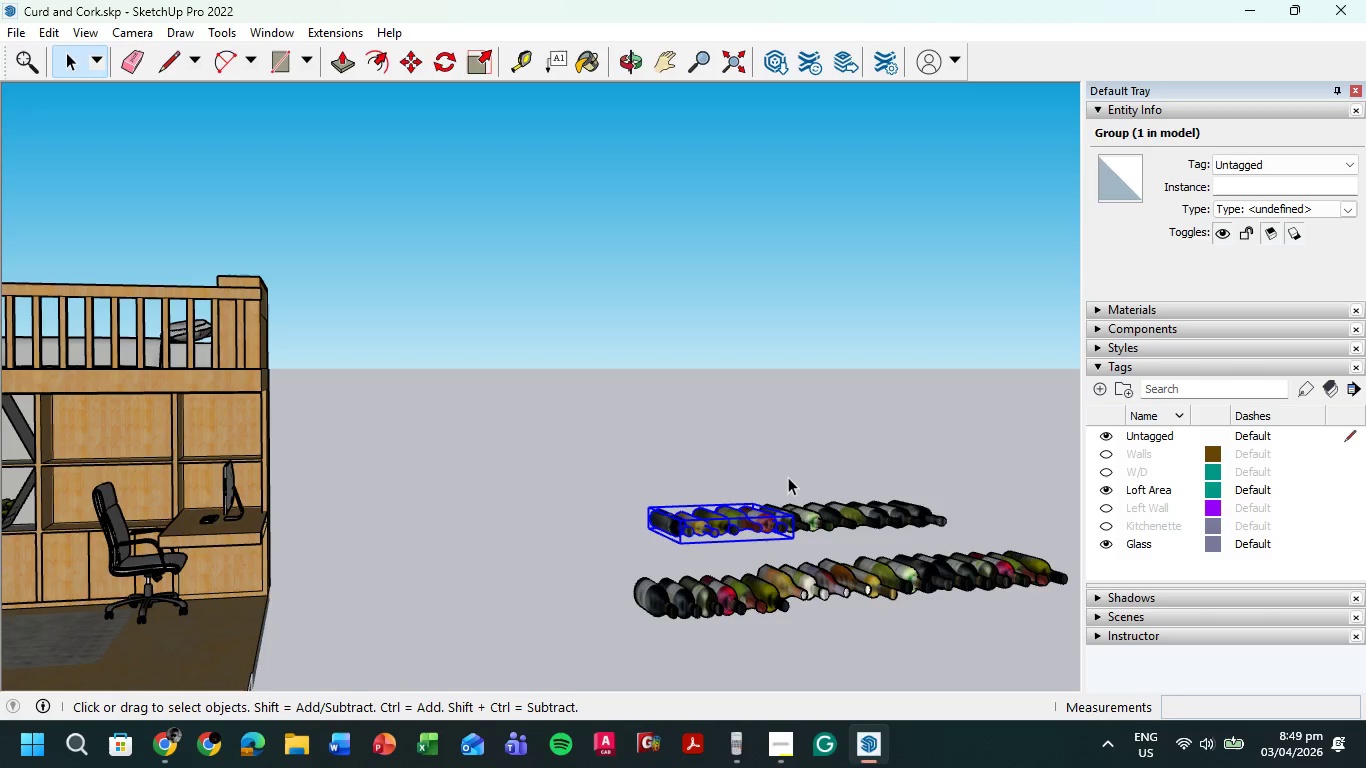 
key(Control+C)
 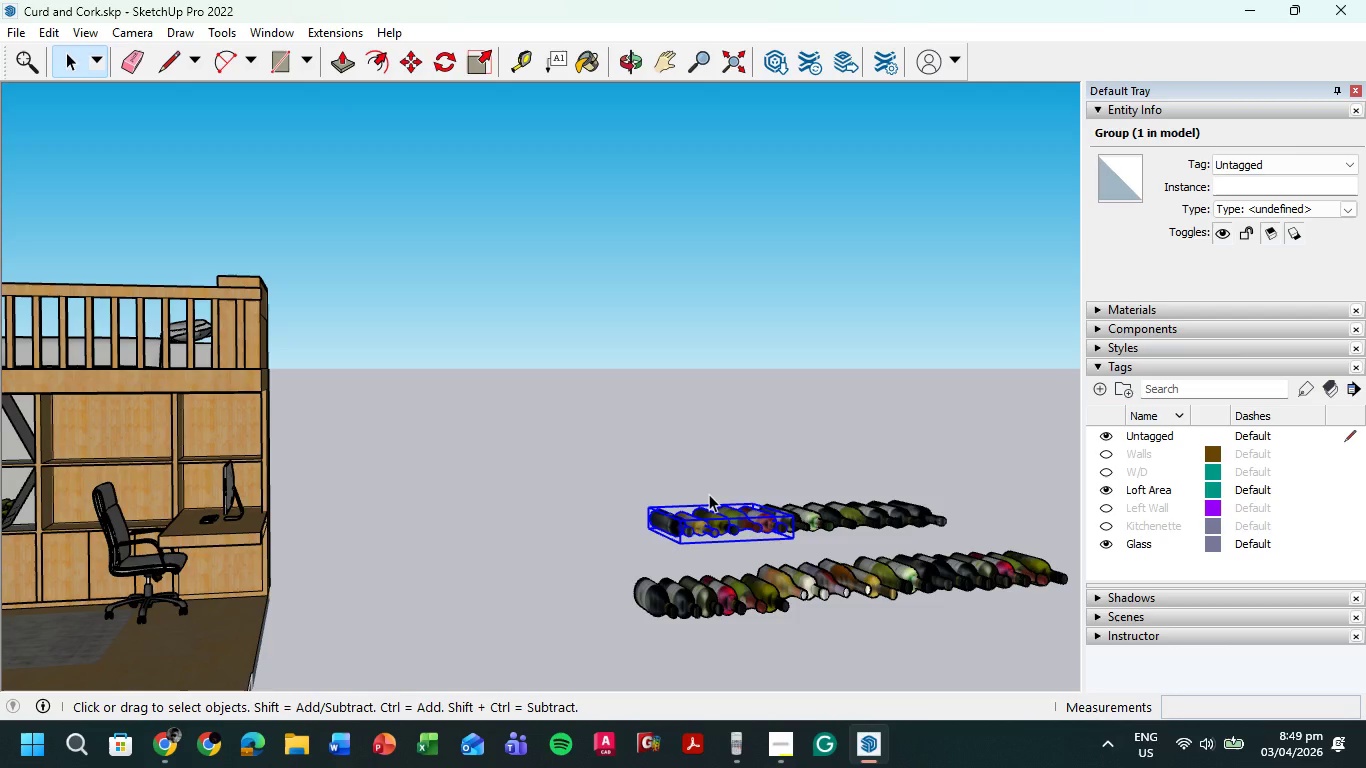 
key(M)
 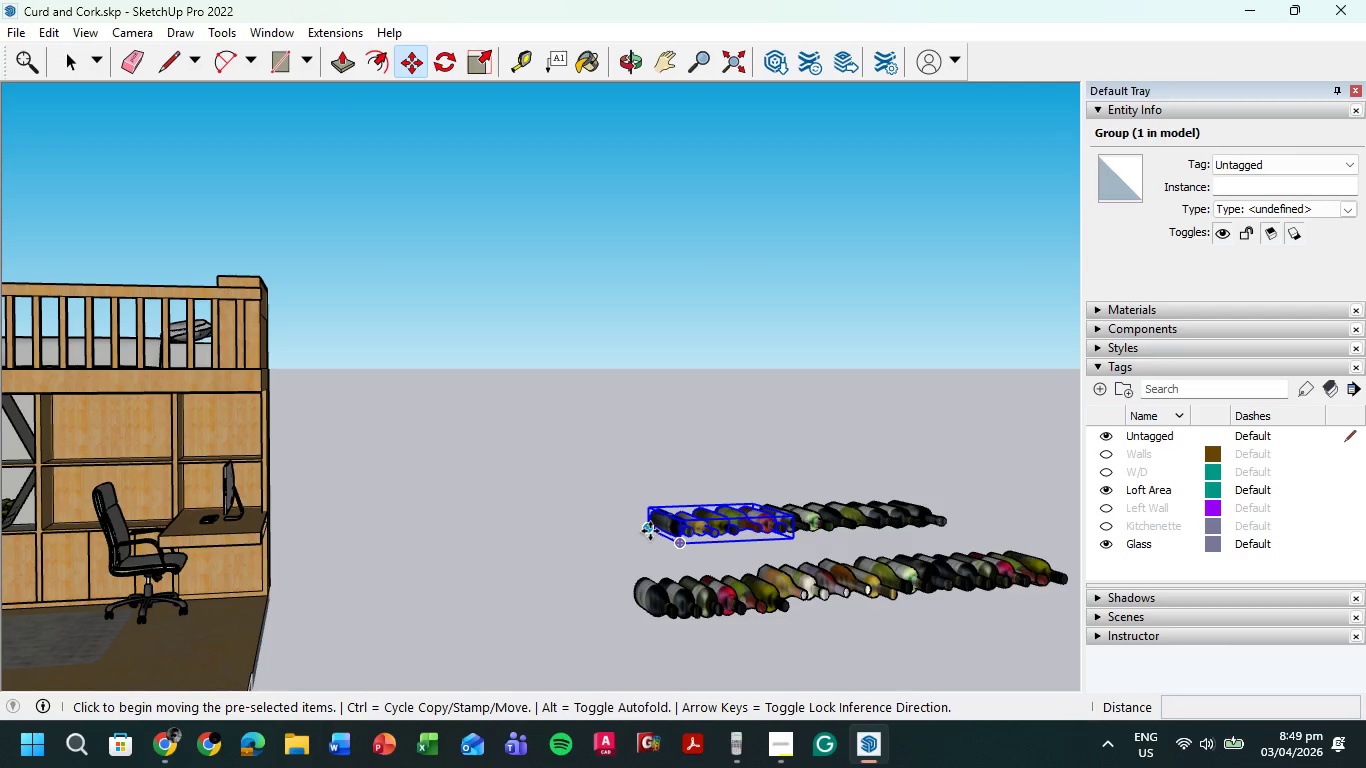 
left_click([650, 531])
 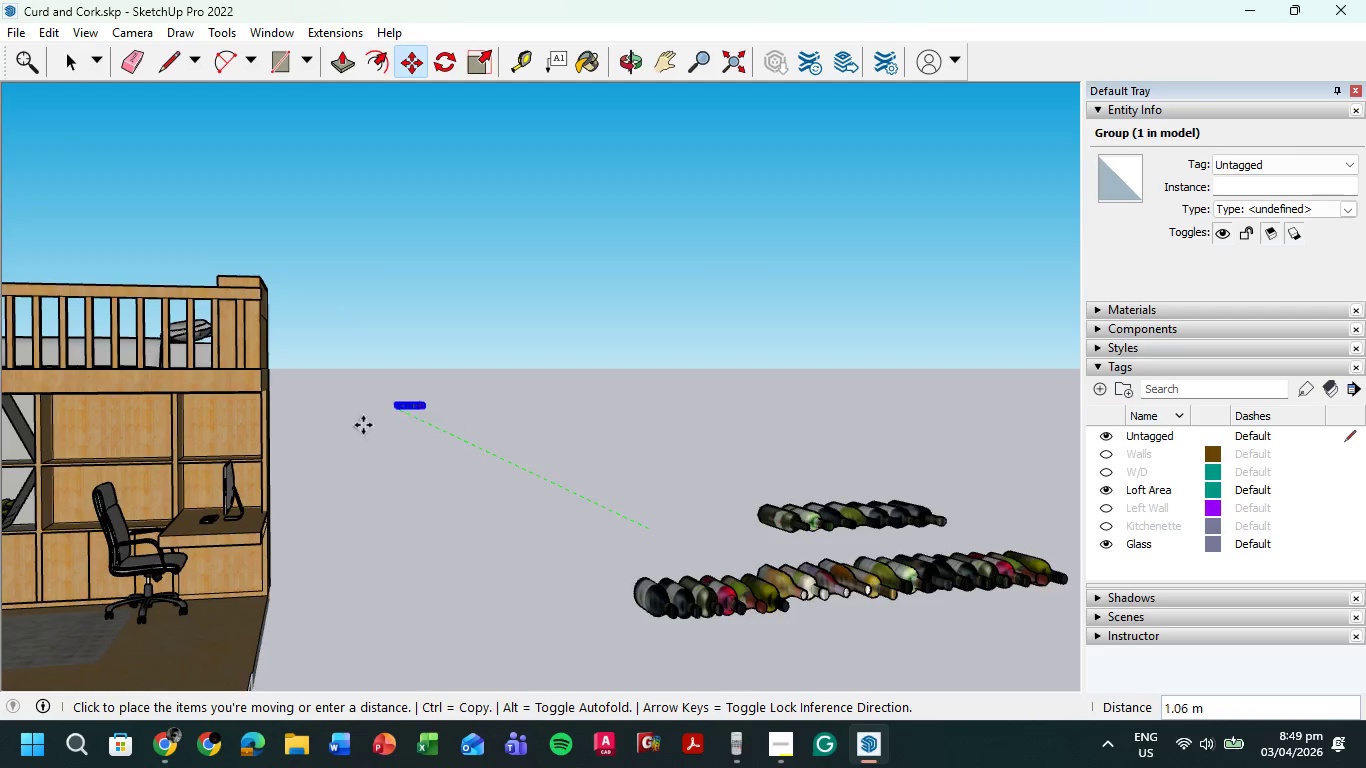 
scroll: coordinate [345, 430], scroll_direction: down, amount: 4.0
 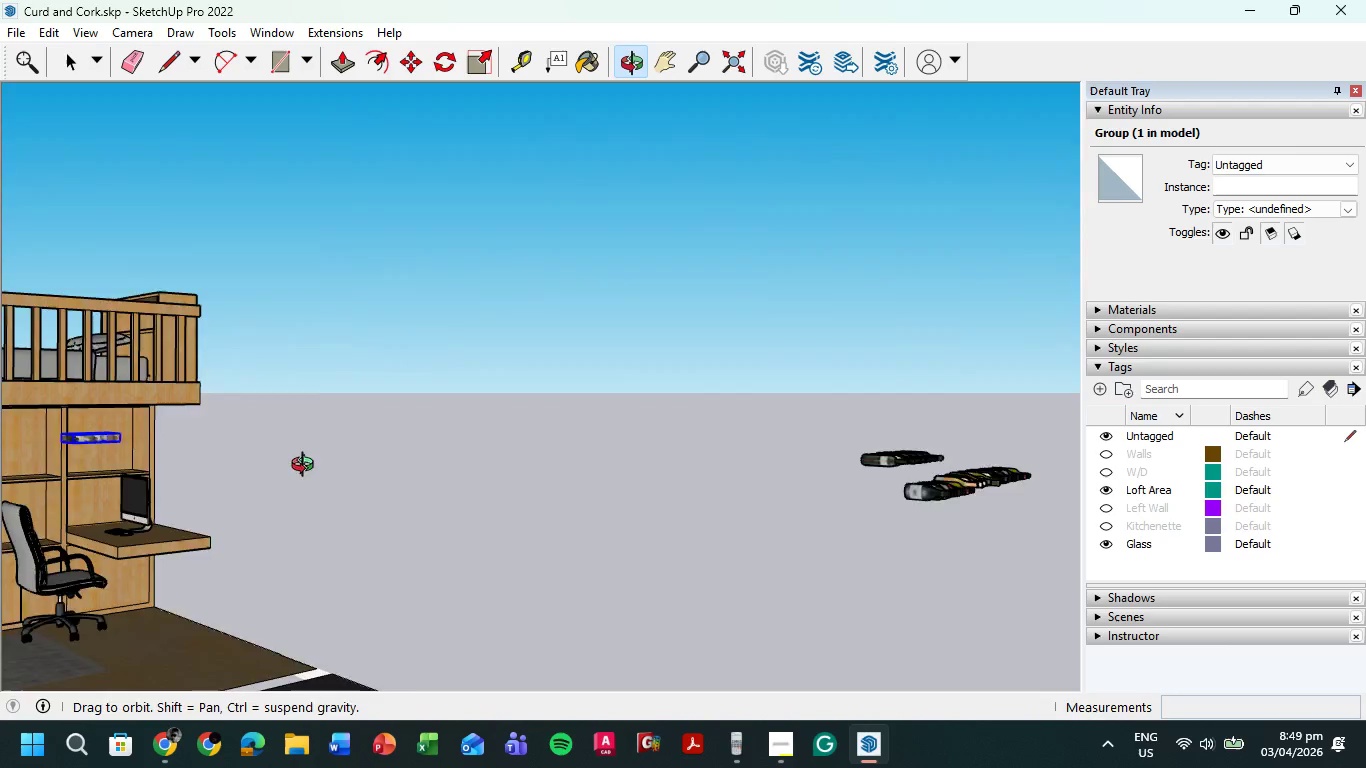 
hold_key(key=ShiftLeft, duration=0.41)
 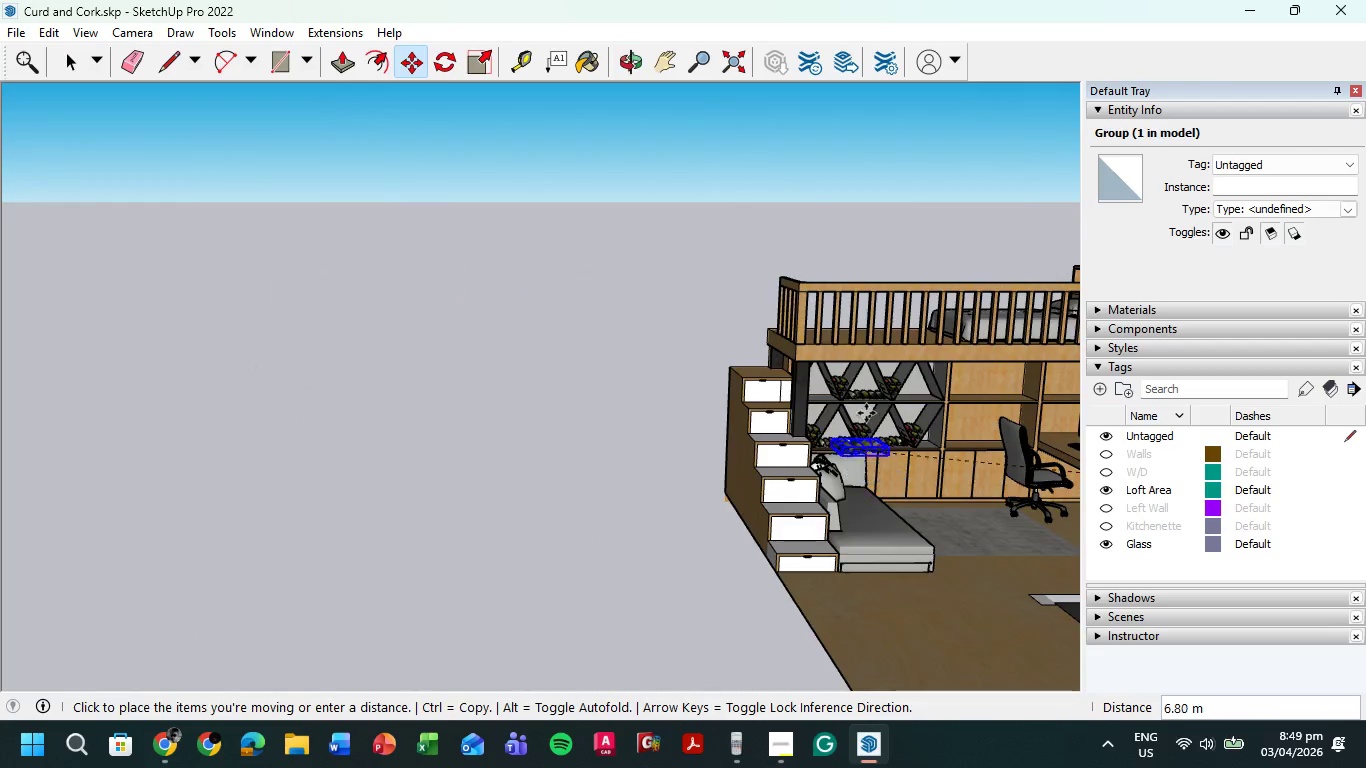 
scroll: coordinate [835, 347], scroll_direction: up, amount: 18.0
 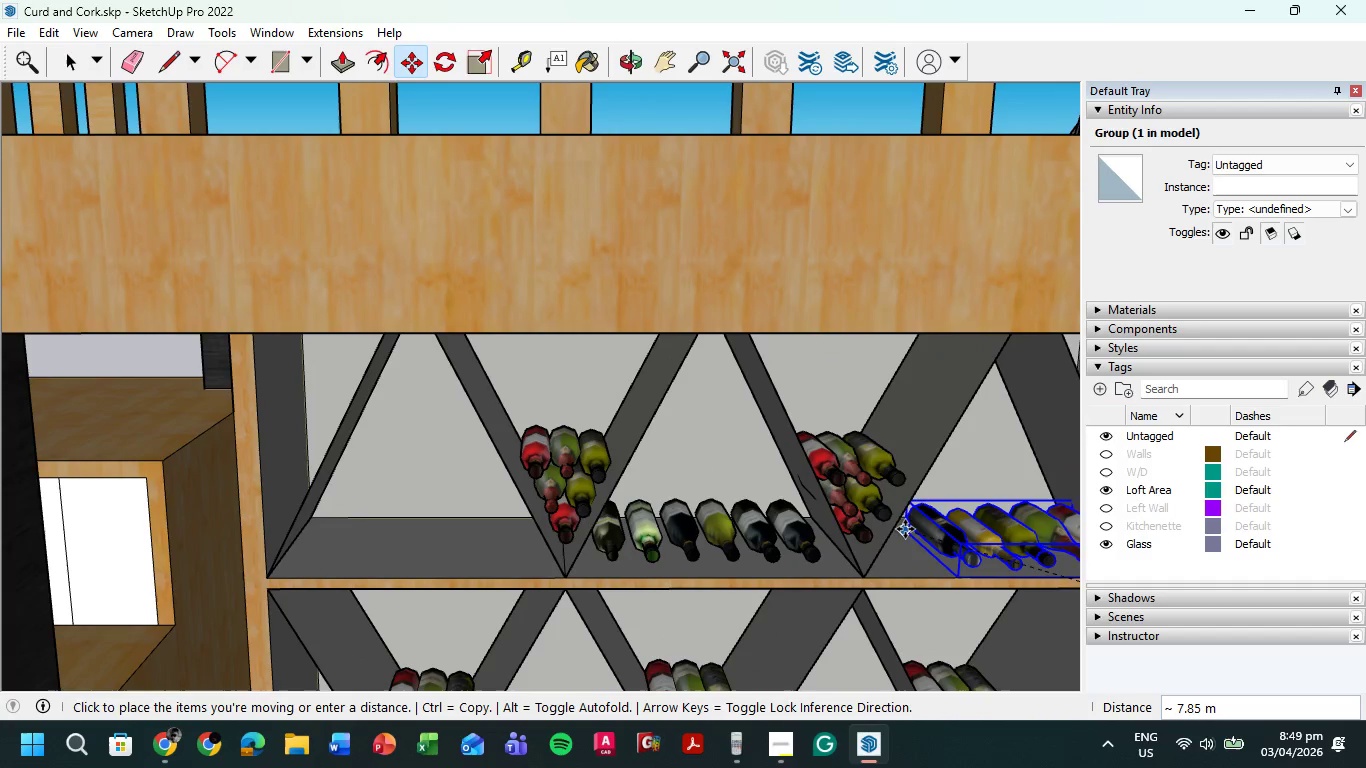 
left_click([898, 527])
 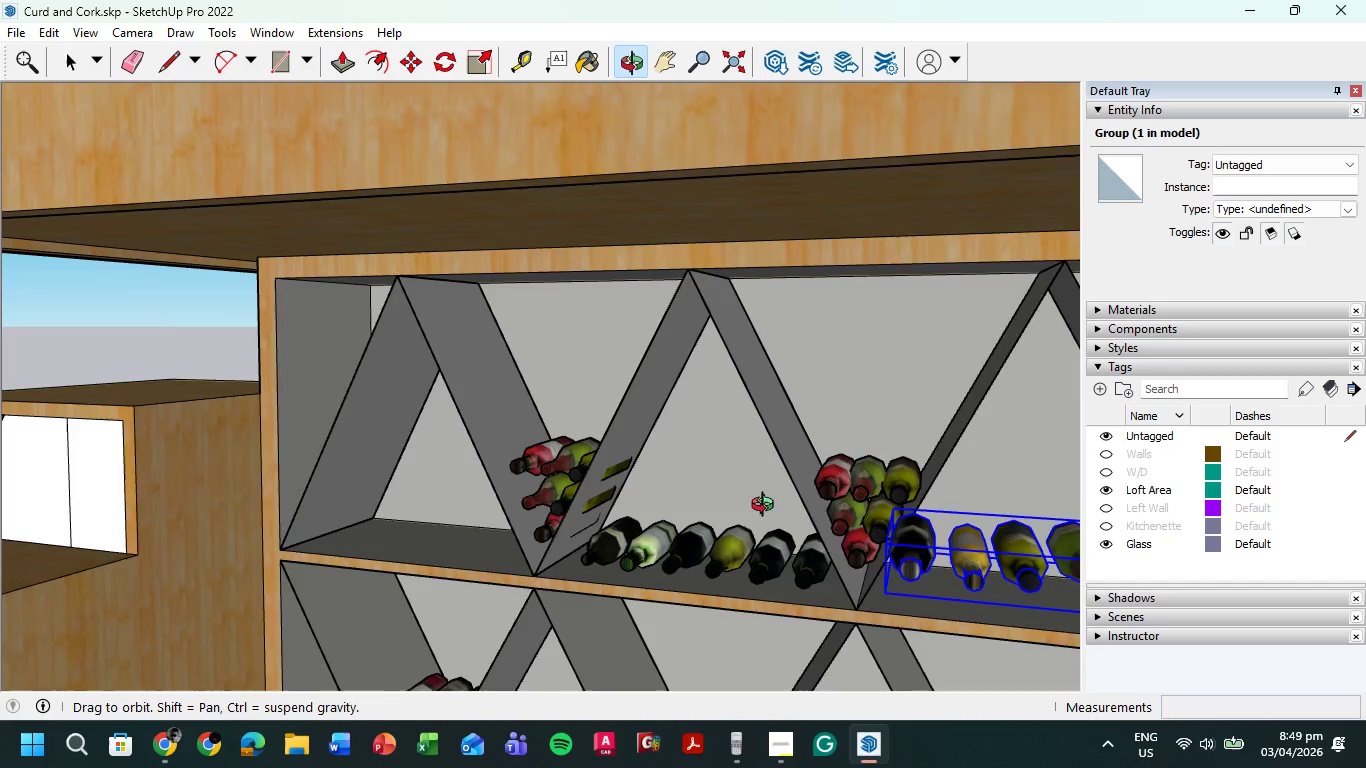 
hold_key(key=ShiftLeft, duration=1.22)
scroll: coordinate [893, 612], scroll_direction: down, amount: 5.0
 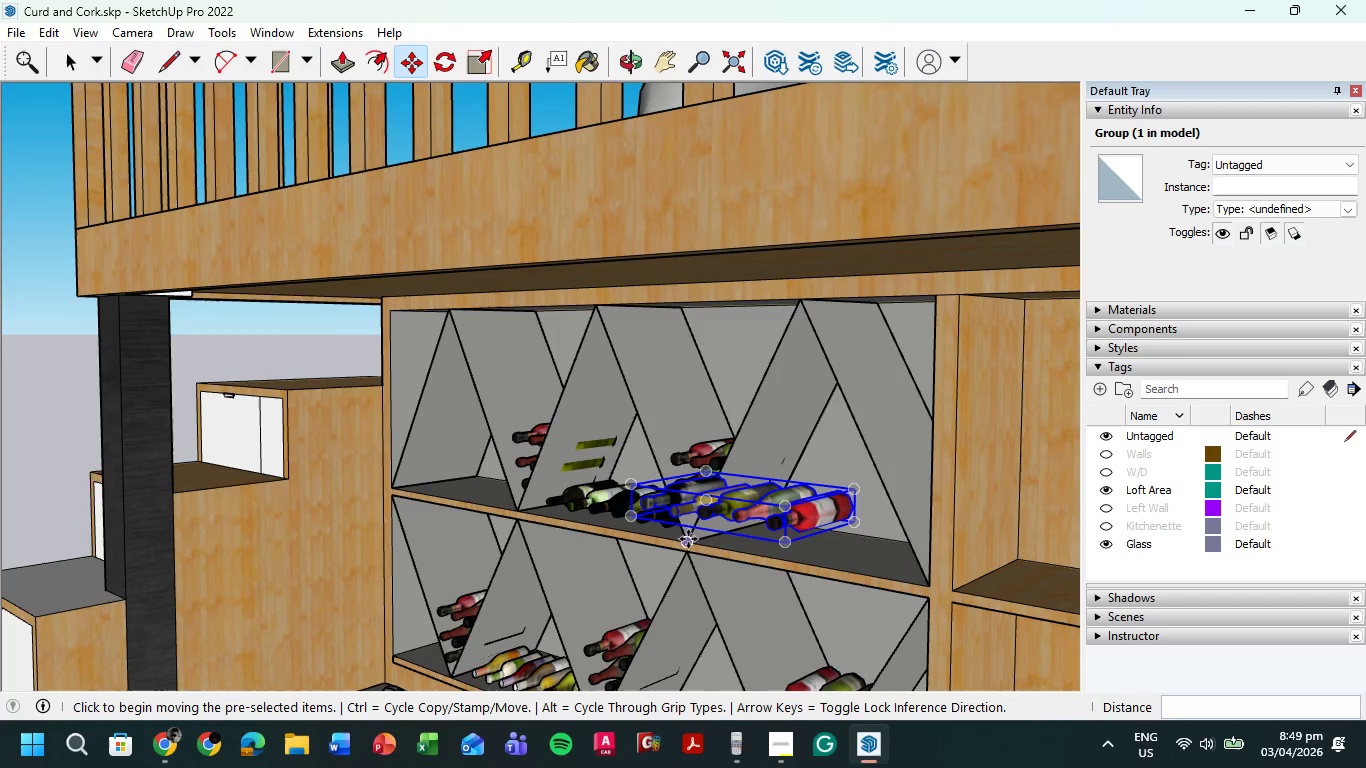 
left_click([745, 496])
 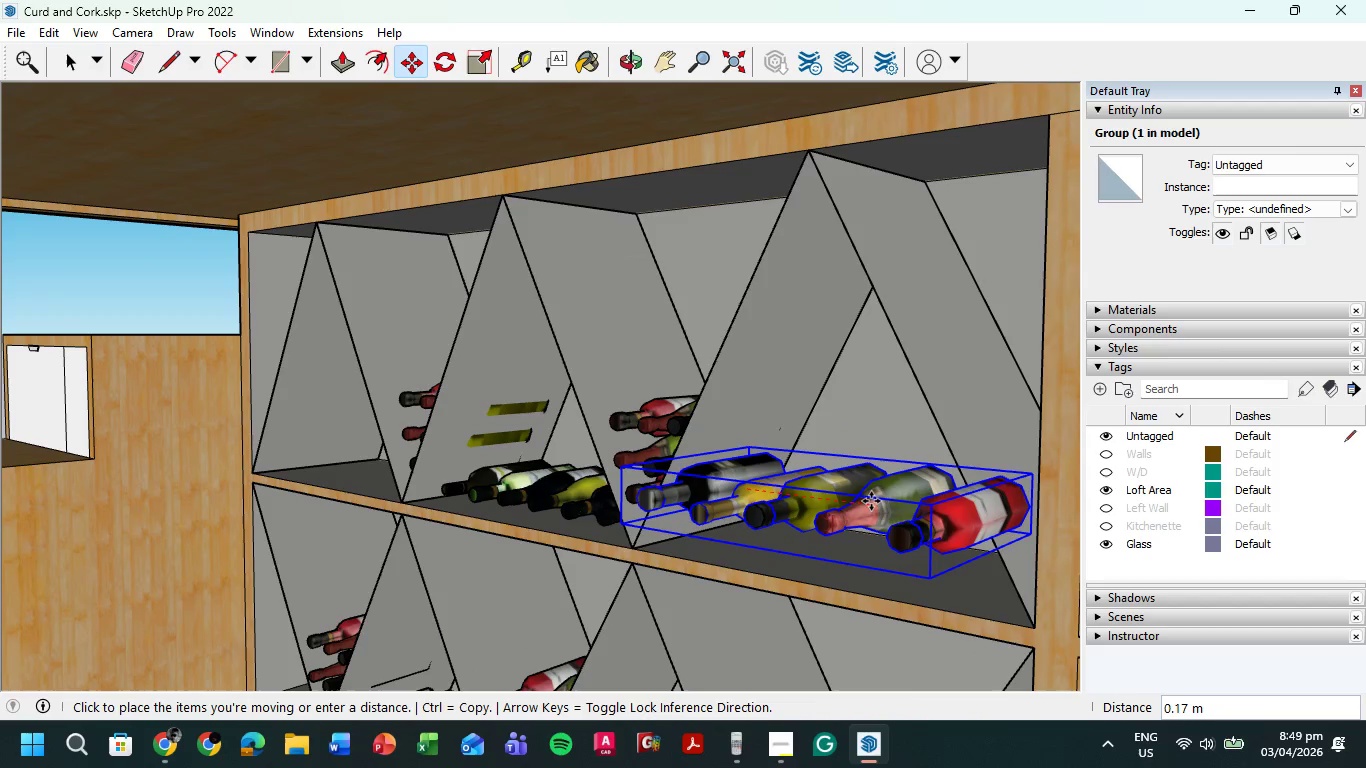 
scroll: coordinate [790, 529], scroll_direction: up, amount: 4.0
 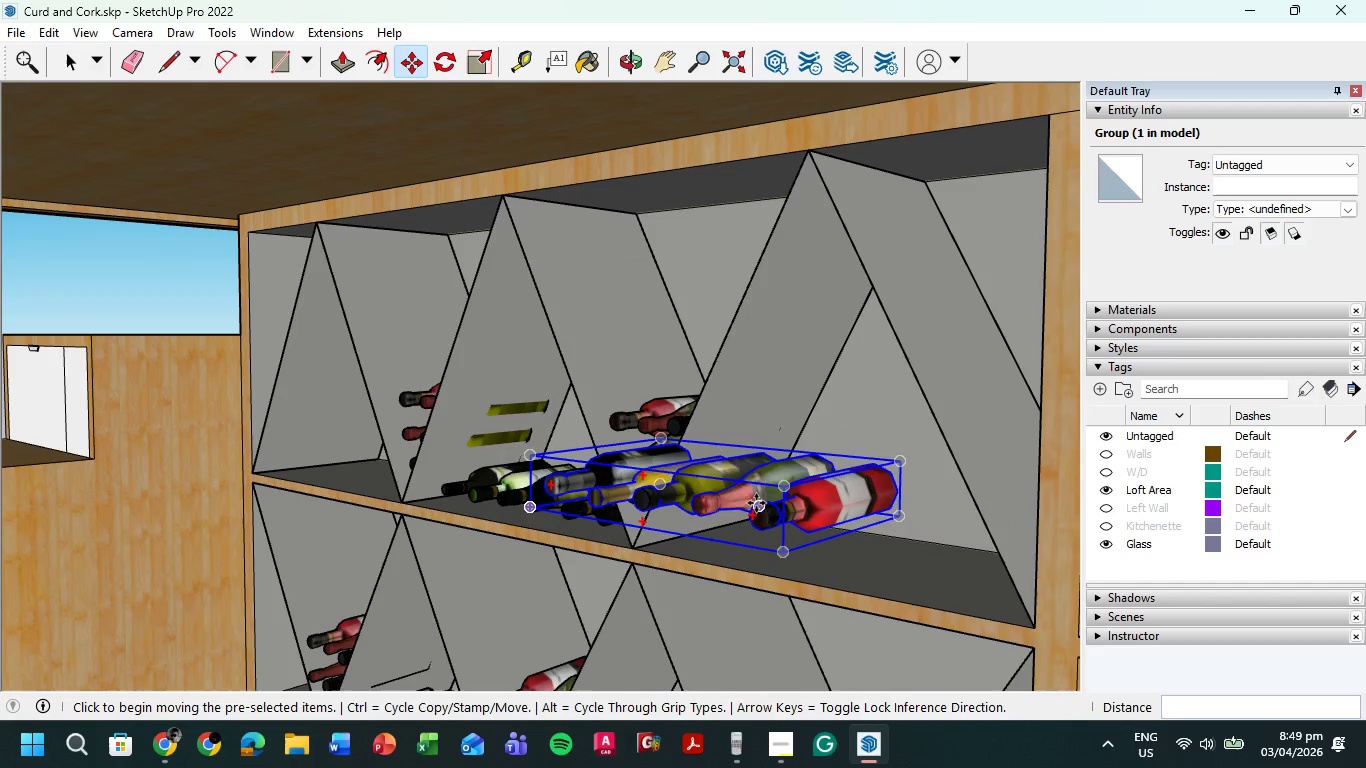 
left_click([873, 499])
 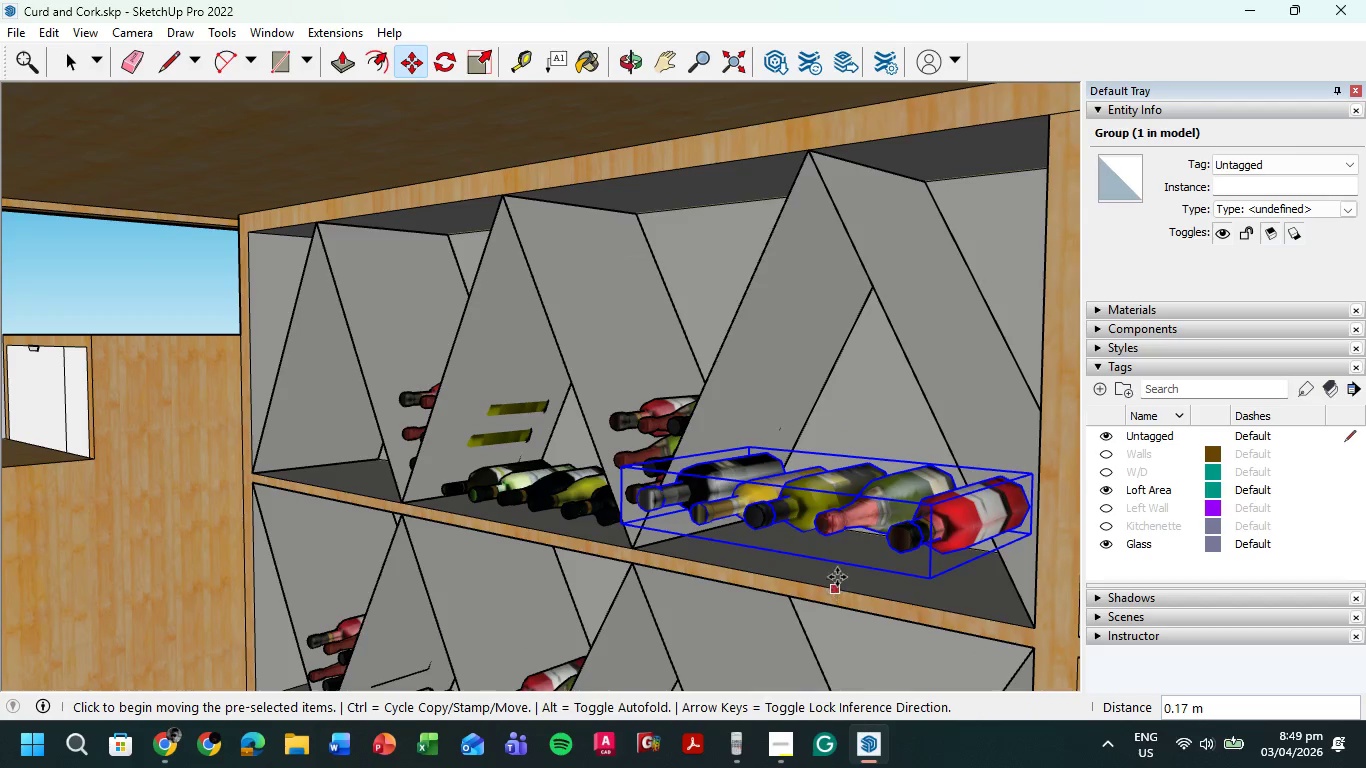 
scroll: coordinate [840, 533], scroll_direction: down, amount: 5.0
 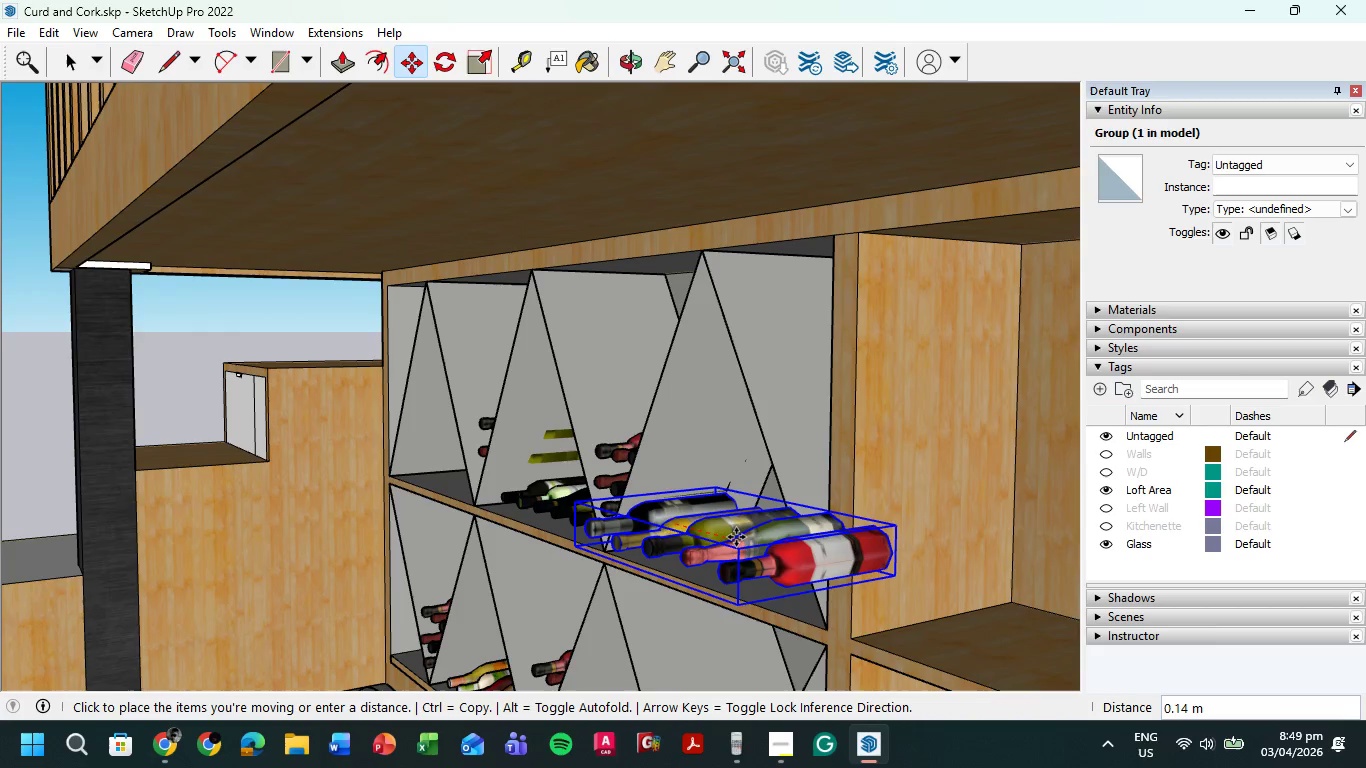 
left_click([737, 514])
 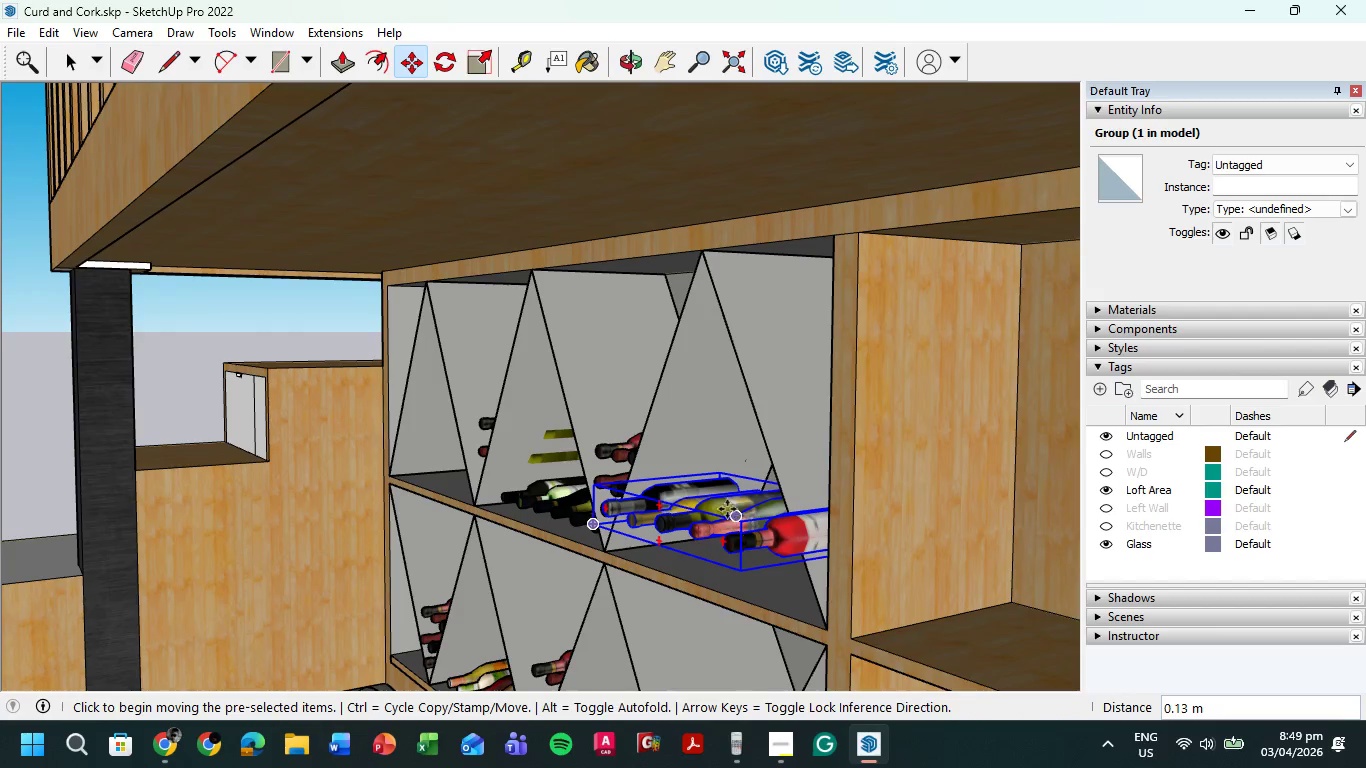 
left_click([731, 492])
 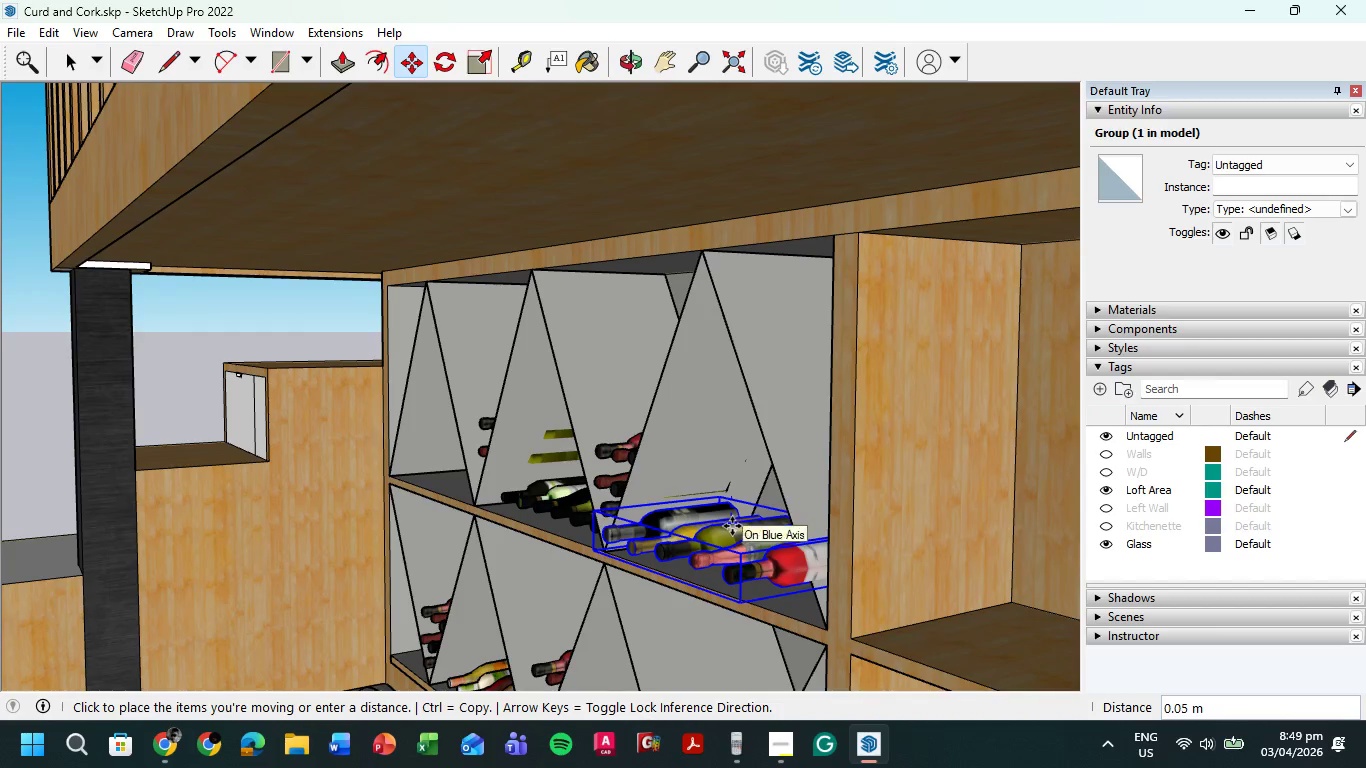 
left_click([732, 529])
 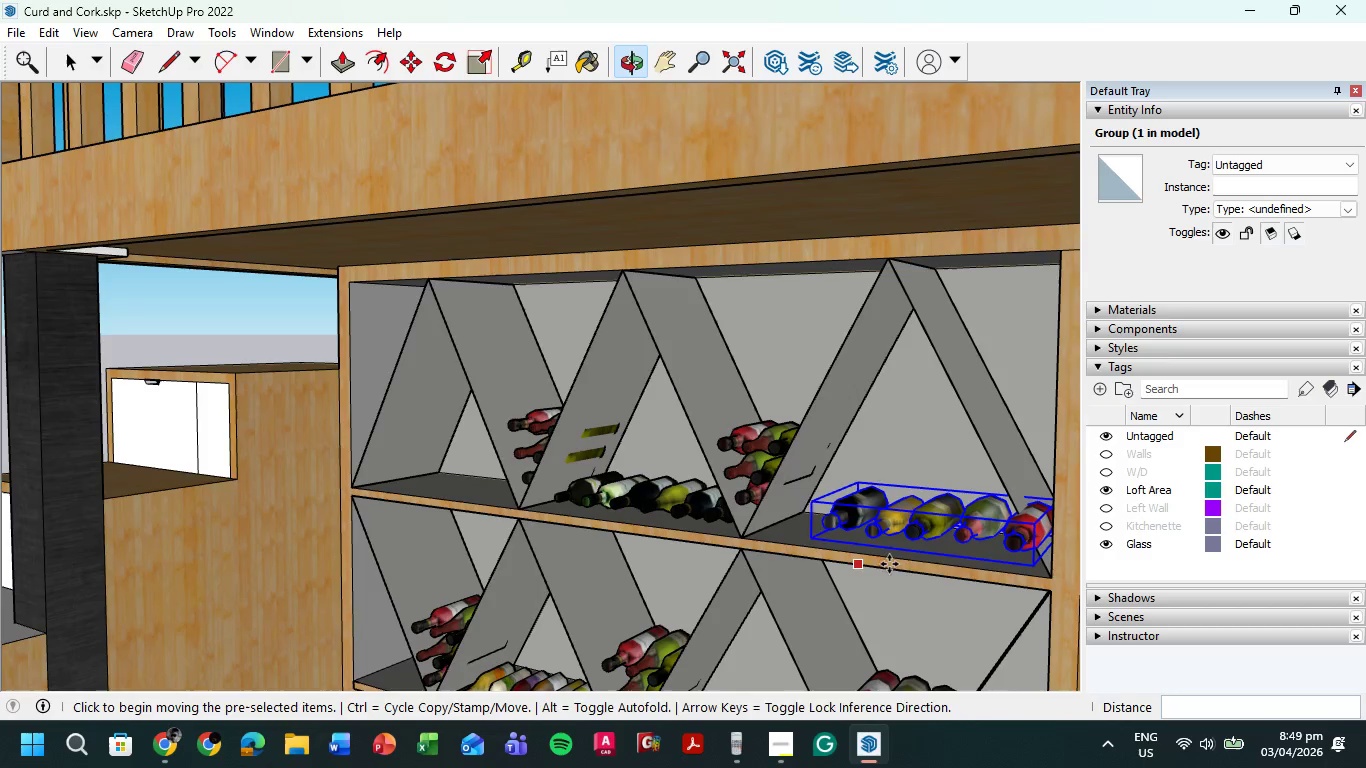 
hold_key(key=ShiftLeft, duration=0.39)
 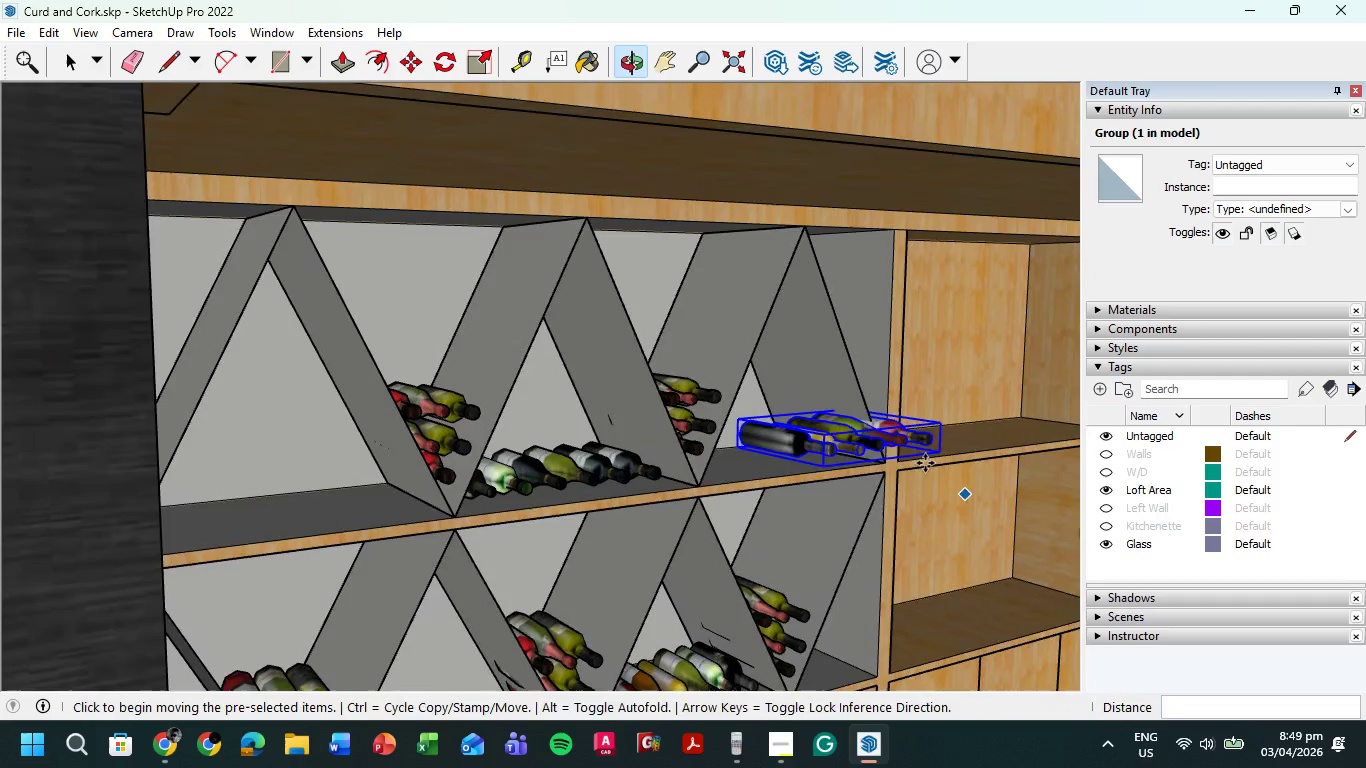 
scroll: coordinate [847, 436], scroll_direction: up, amount: 7.0
 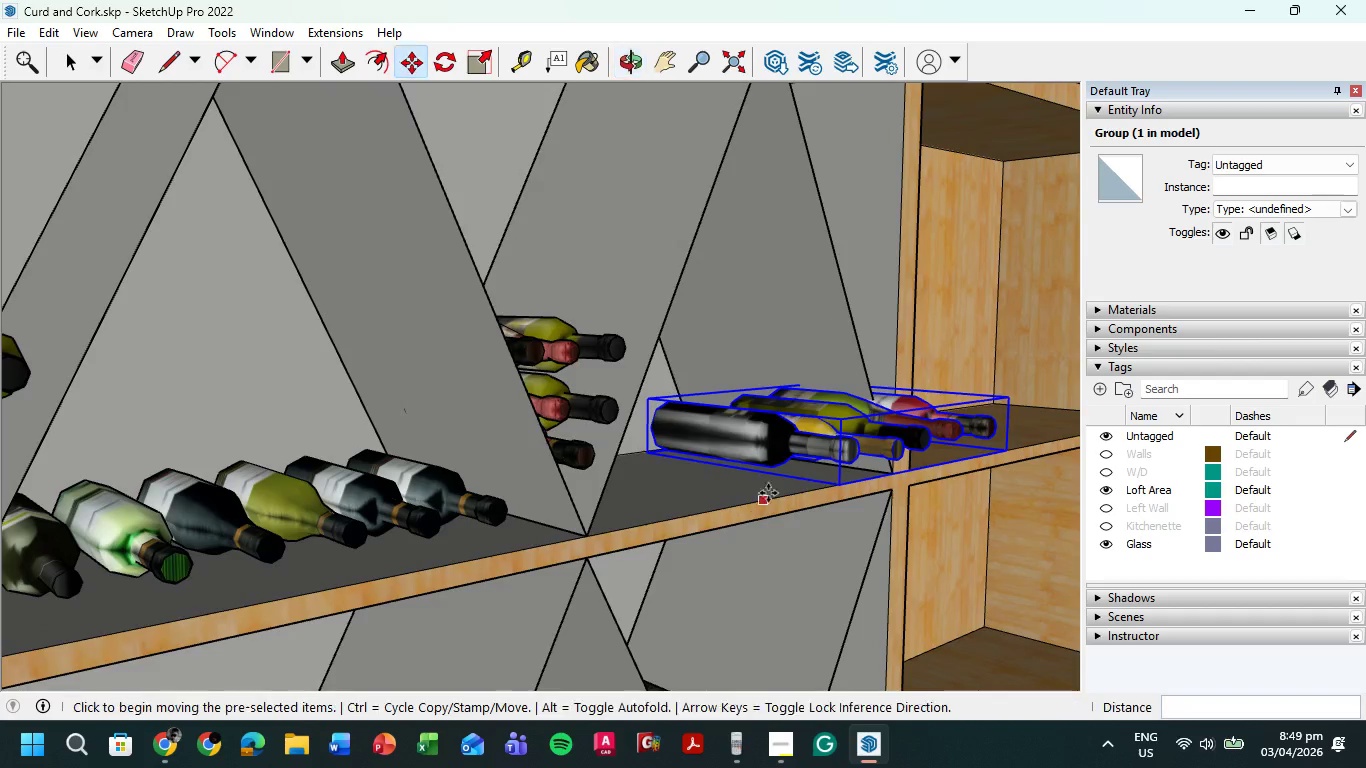 
left_click_drag(start_coordinate=[827, 415], to_coordinate=[821, 415])
 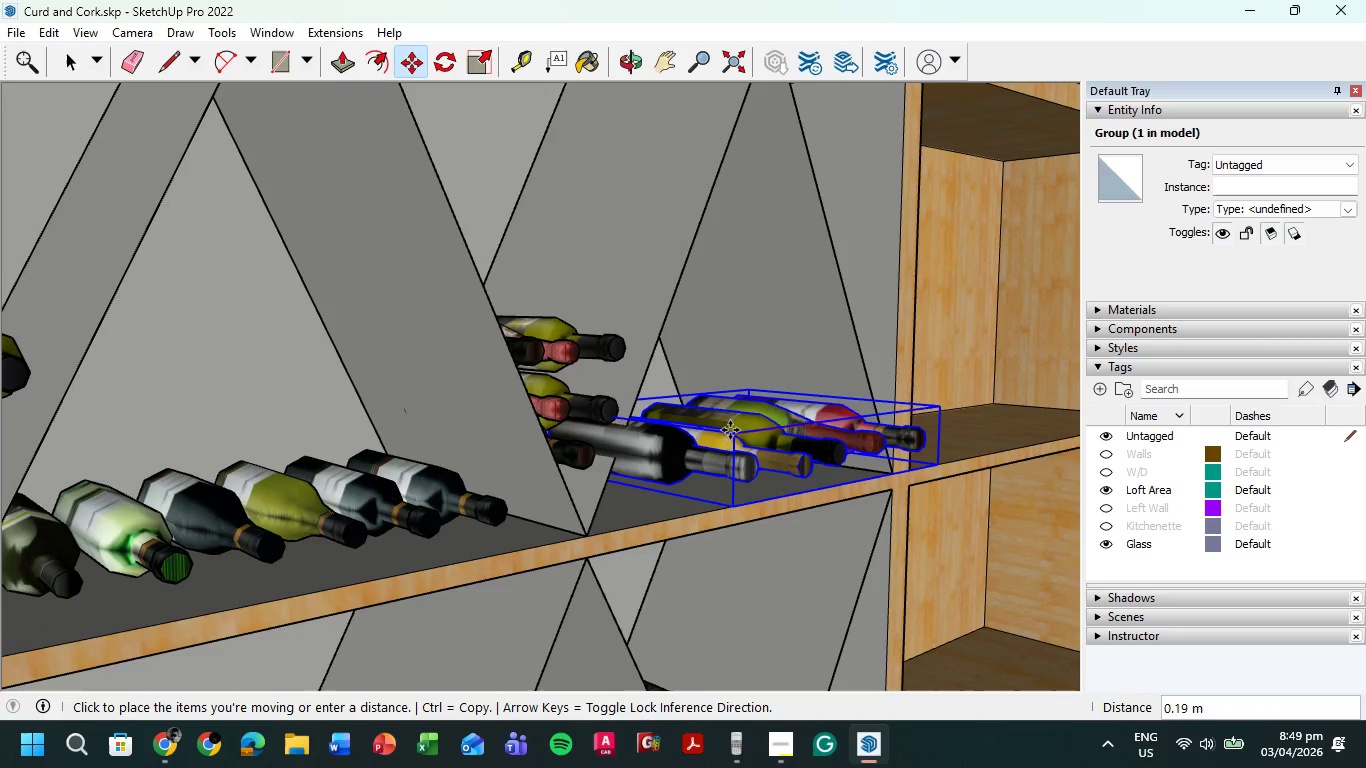 
left_click([716, 431])
 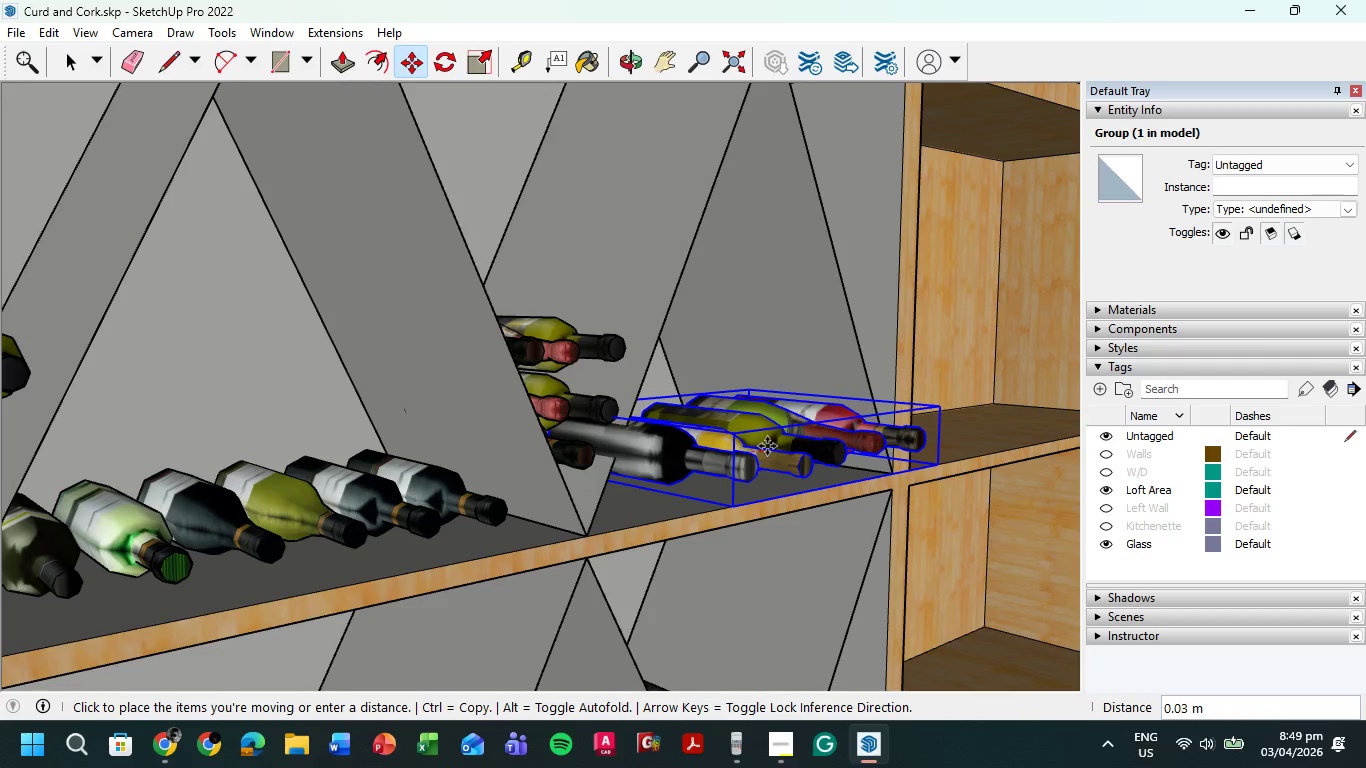 
left_click([784, 442])
 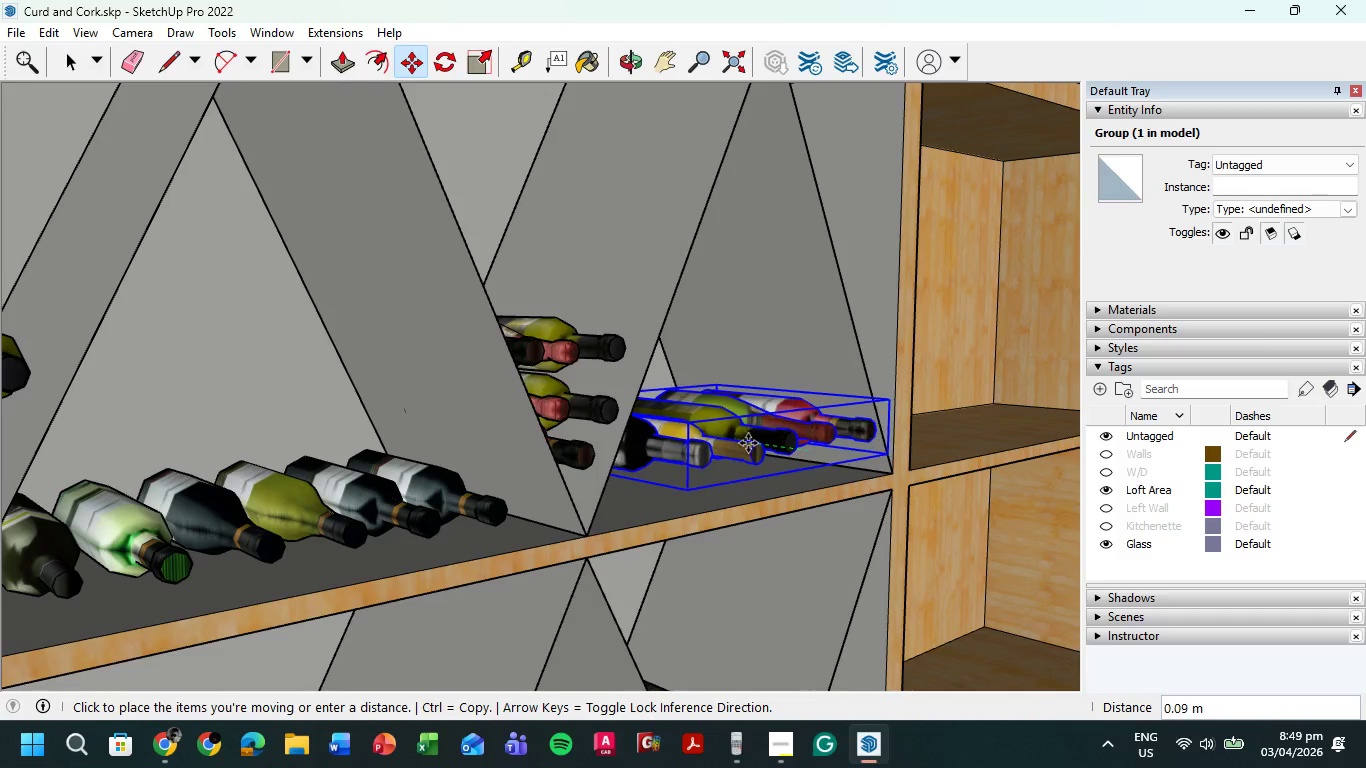 
hold_key(key=ShiftLeft, duration=0.83)
left_click([735, 442])
 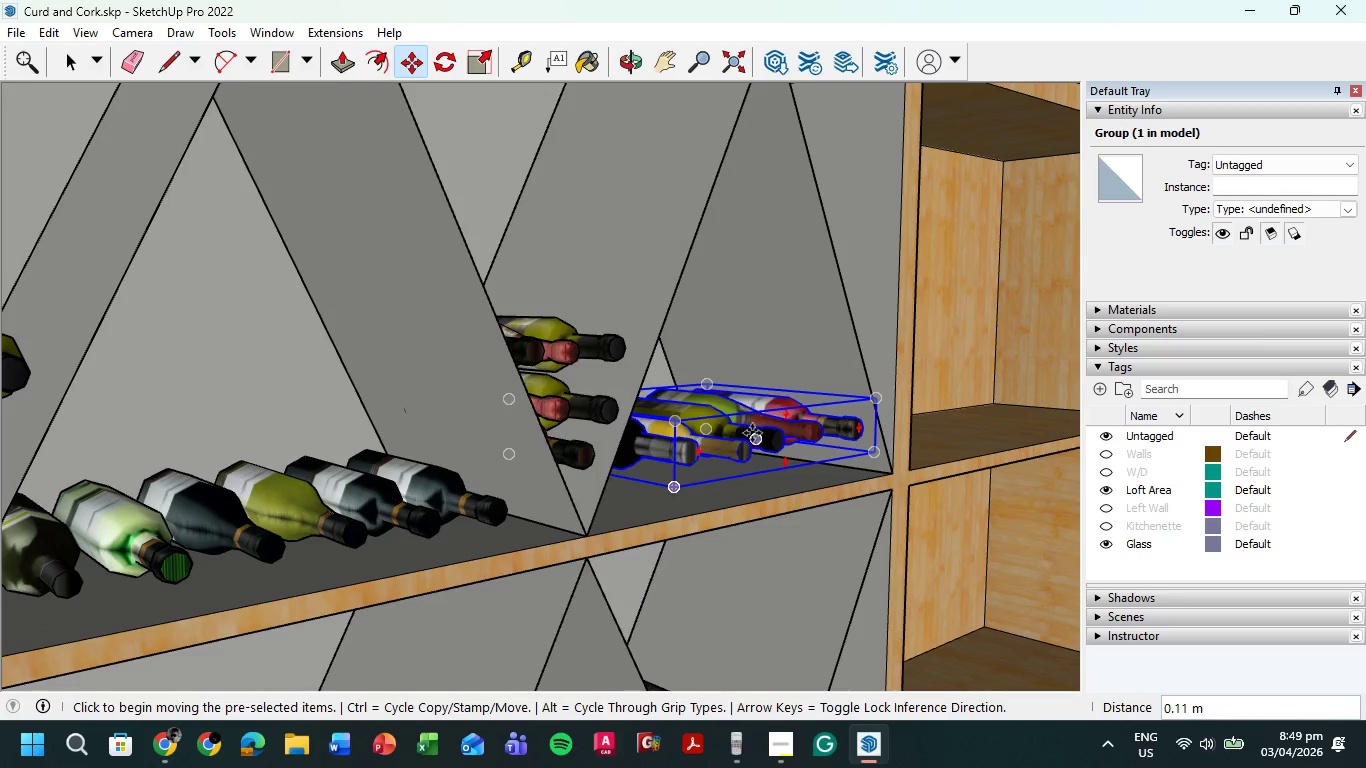 
double_click([753, 432])
 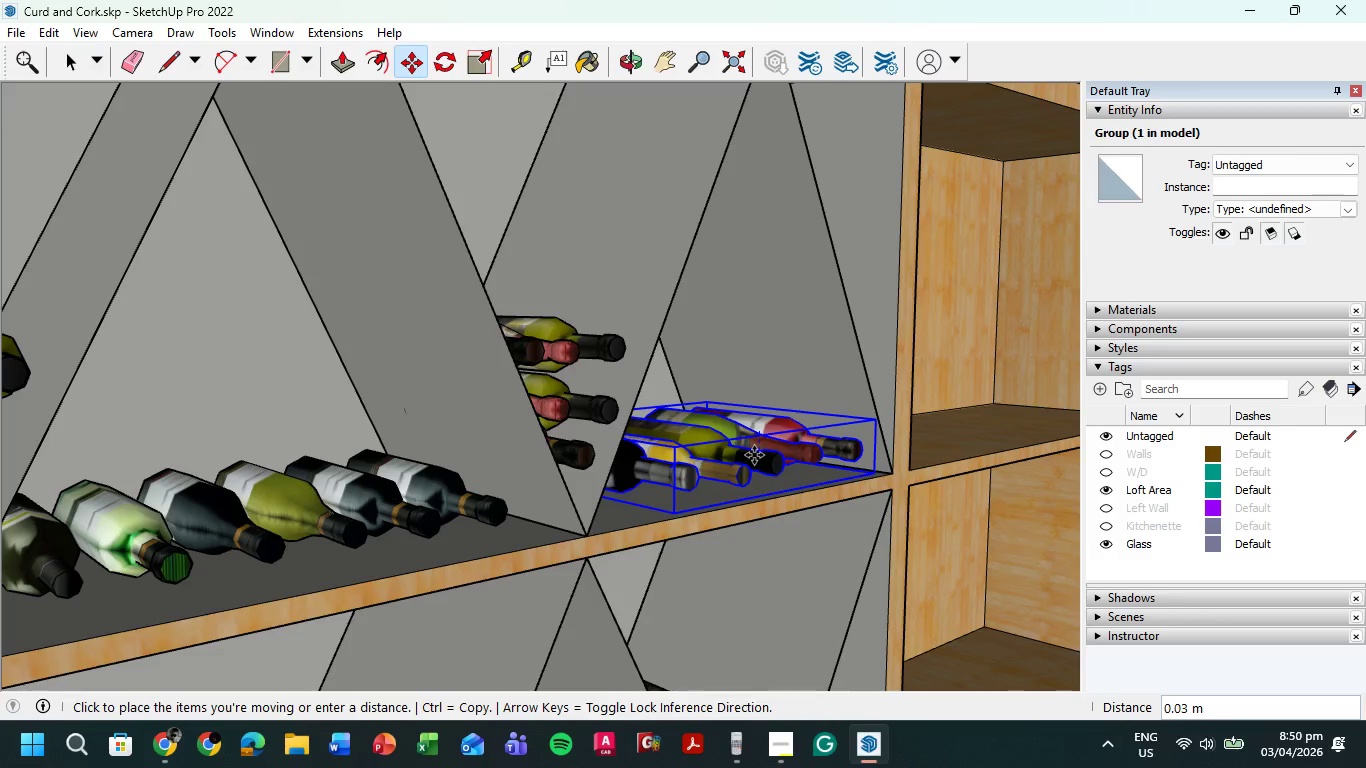 
left_click([754, 455])
 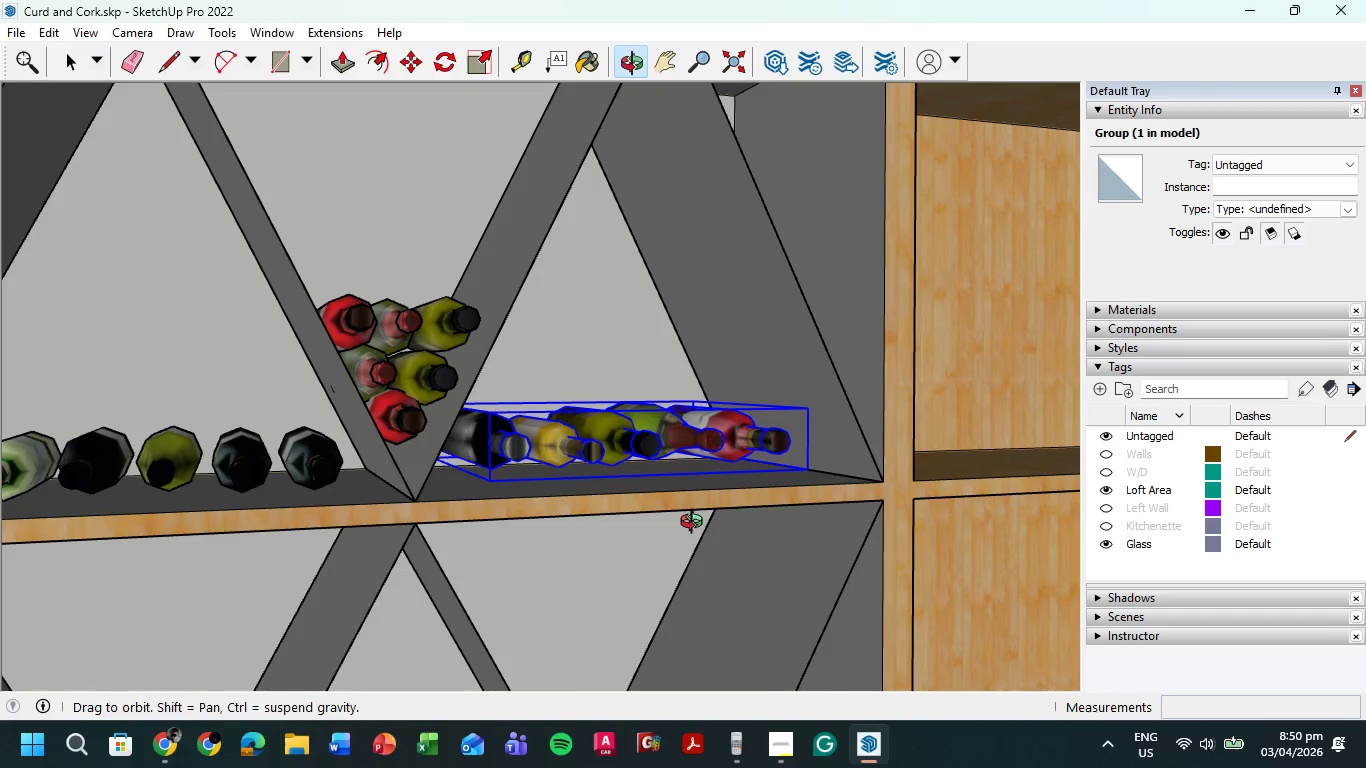 
scroll: coordinate [667, 493], scroll_direction: up, amount: 3.0
 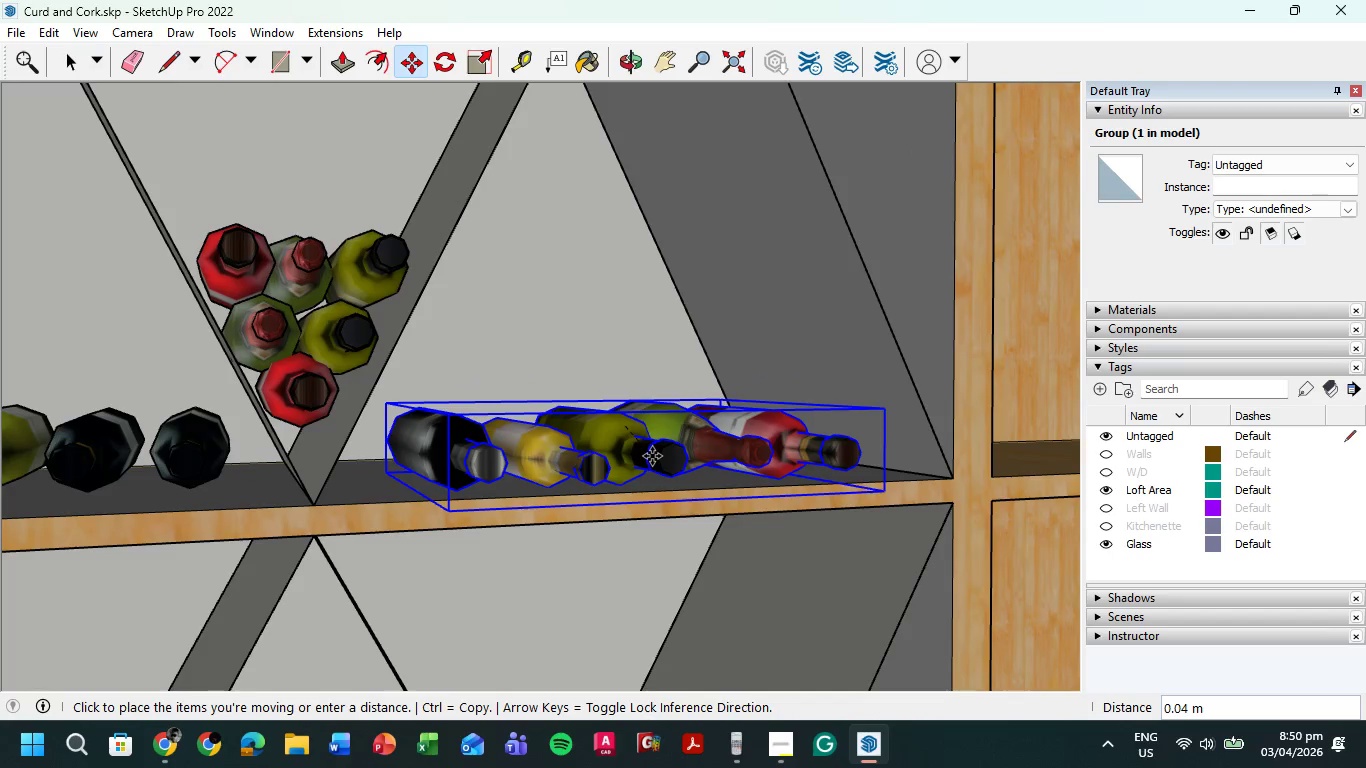 
left_click([652, 457])
 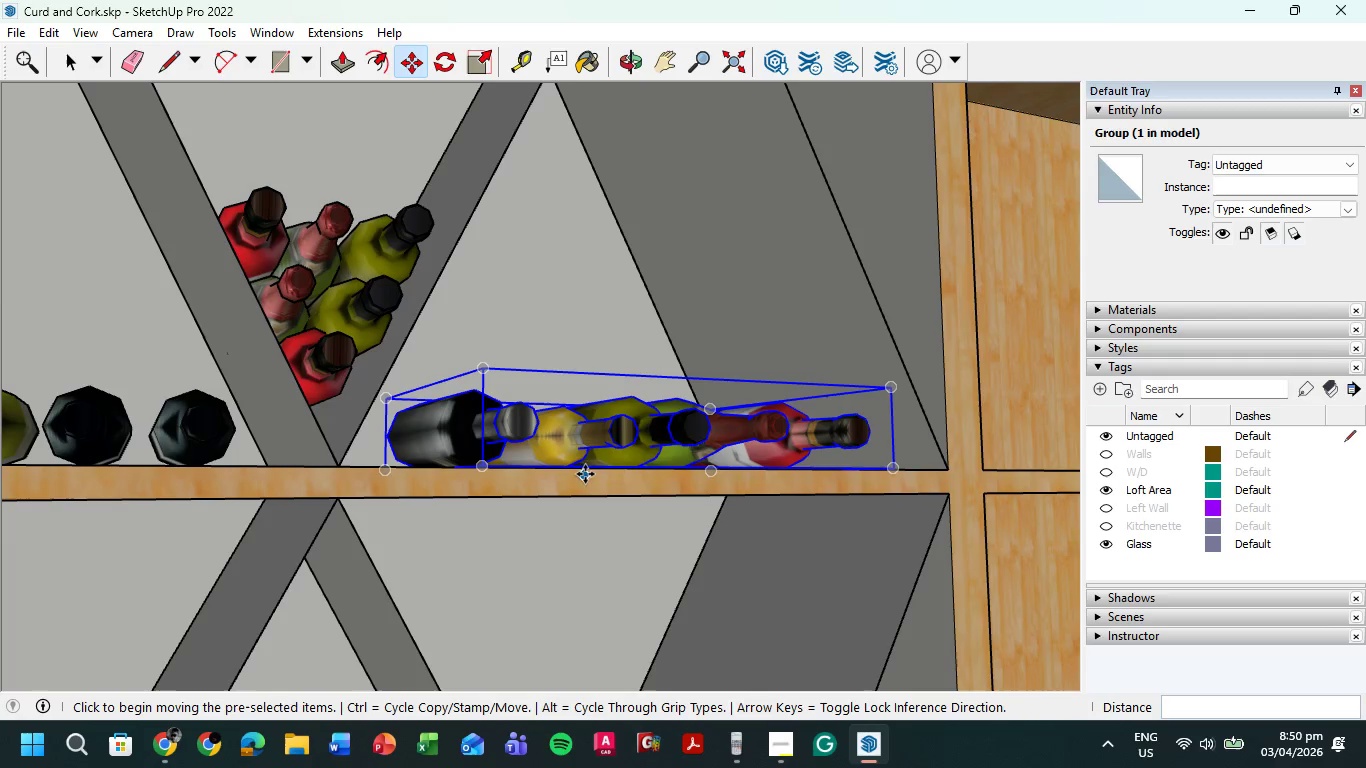 
scroll: coordinate [563, 463], scroll_direction: up, amount: 4.0
 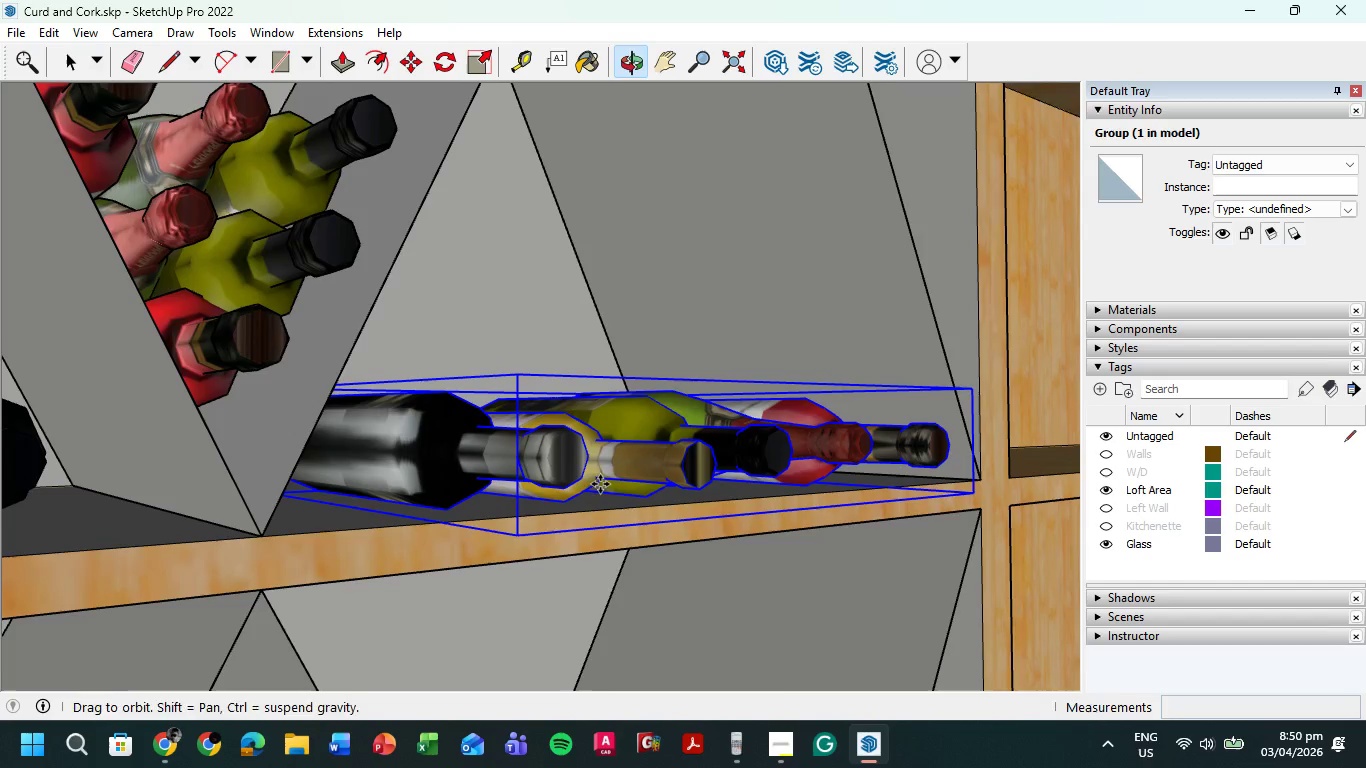 
left_click([702, 422])
 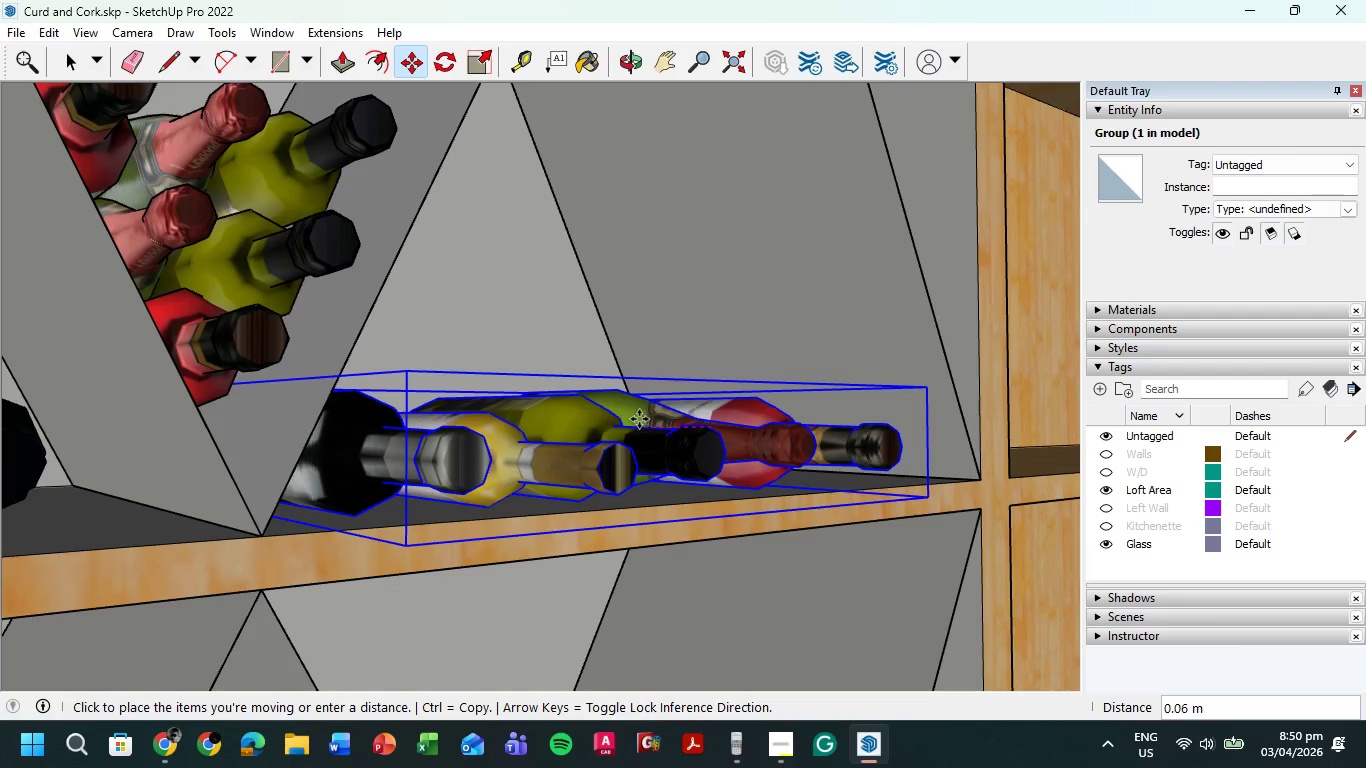 
hold_key(key=ShiftLeft, duration=0.69)
 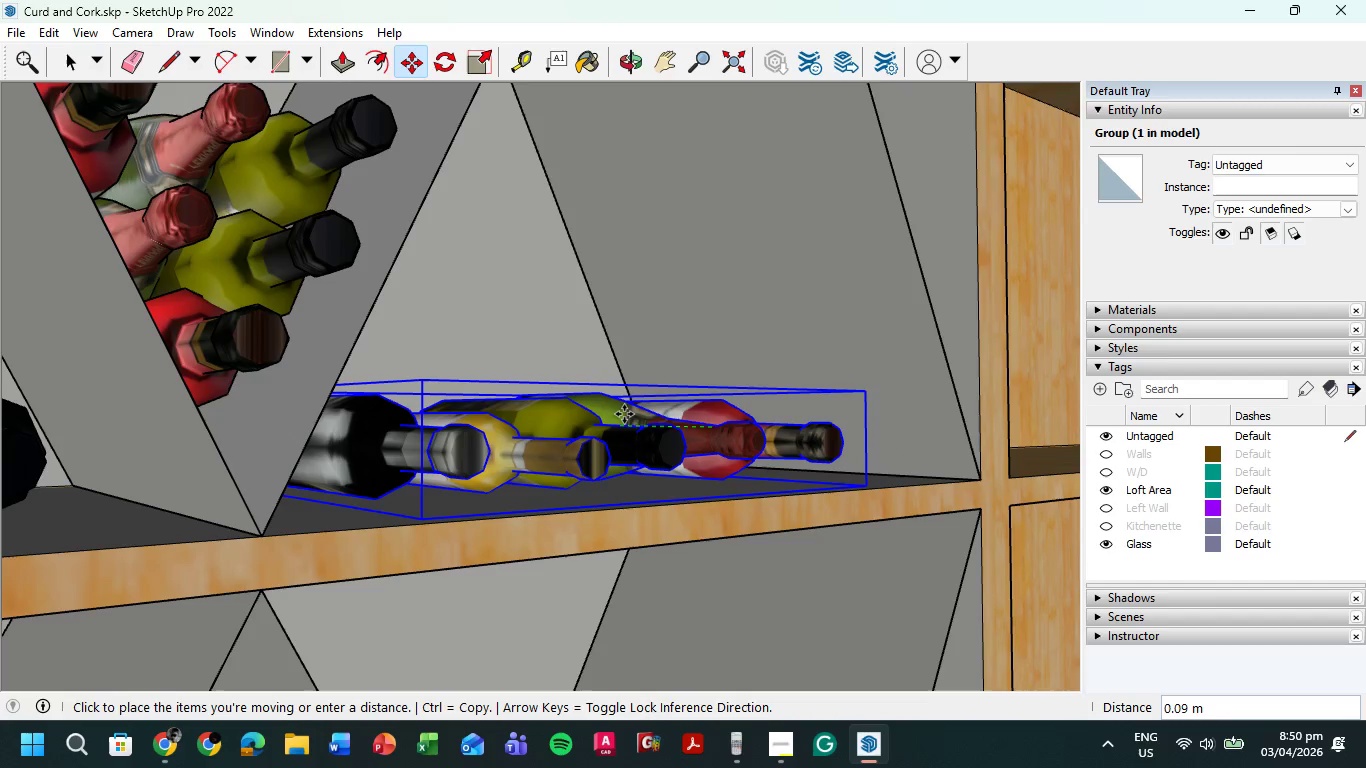 
hold_key(key=ShiftLeft, duration=4.28)
left_click([586, 431])
 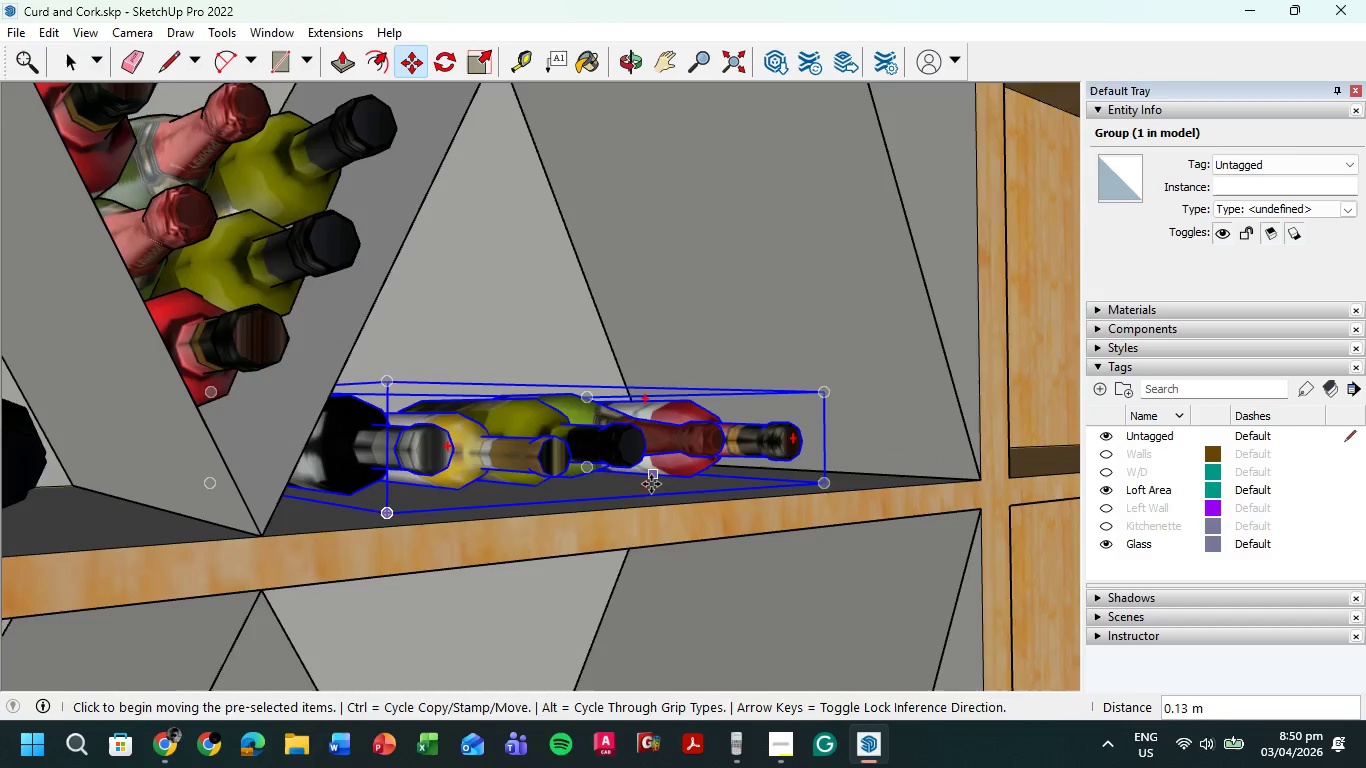 
scroll: coordinate [804, 581], scroll_direction: down, amount: 9.0
 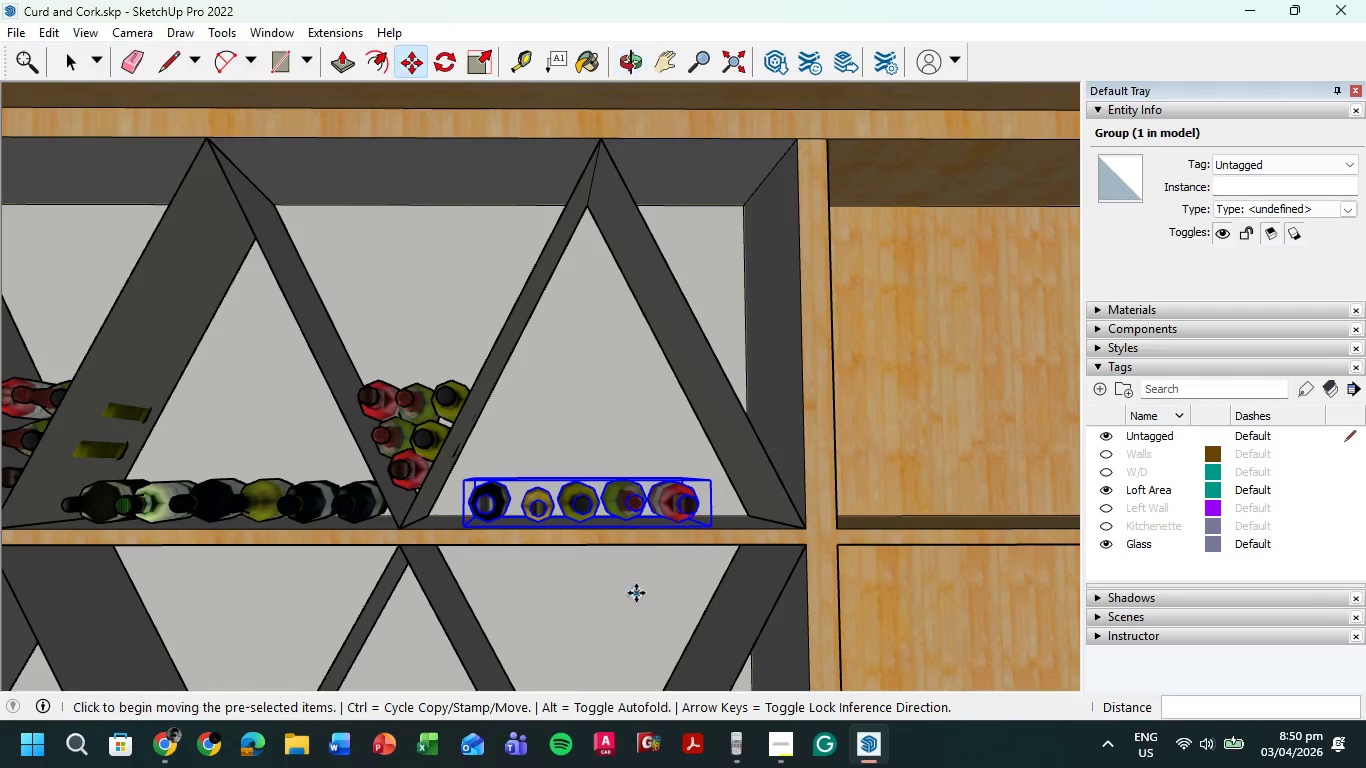 
scroll: coordinate [617, 550], scroll_direction: up, amount: 11.0
 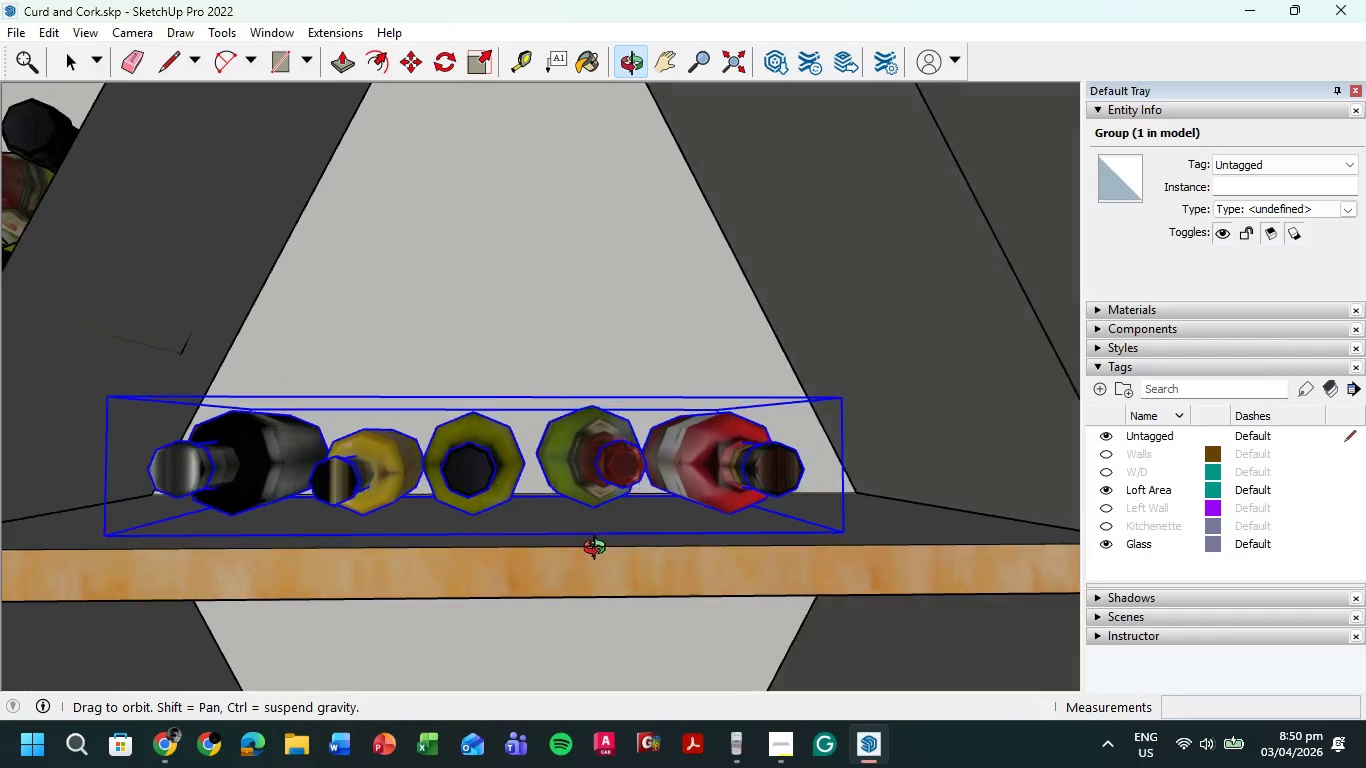 
left_click([534, 464])
 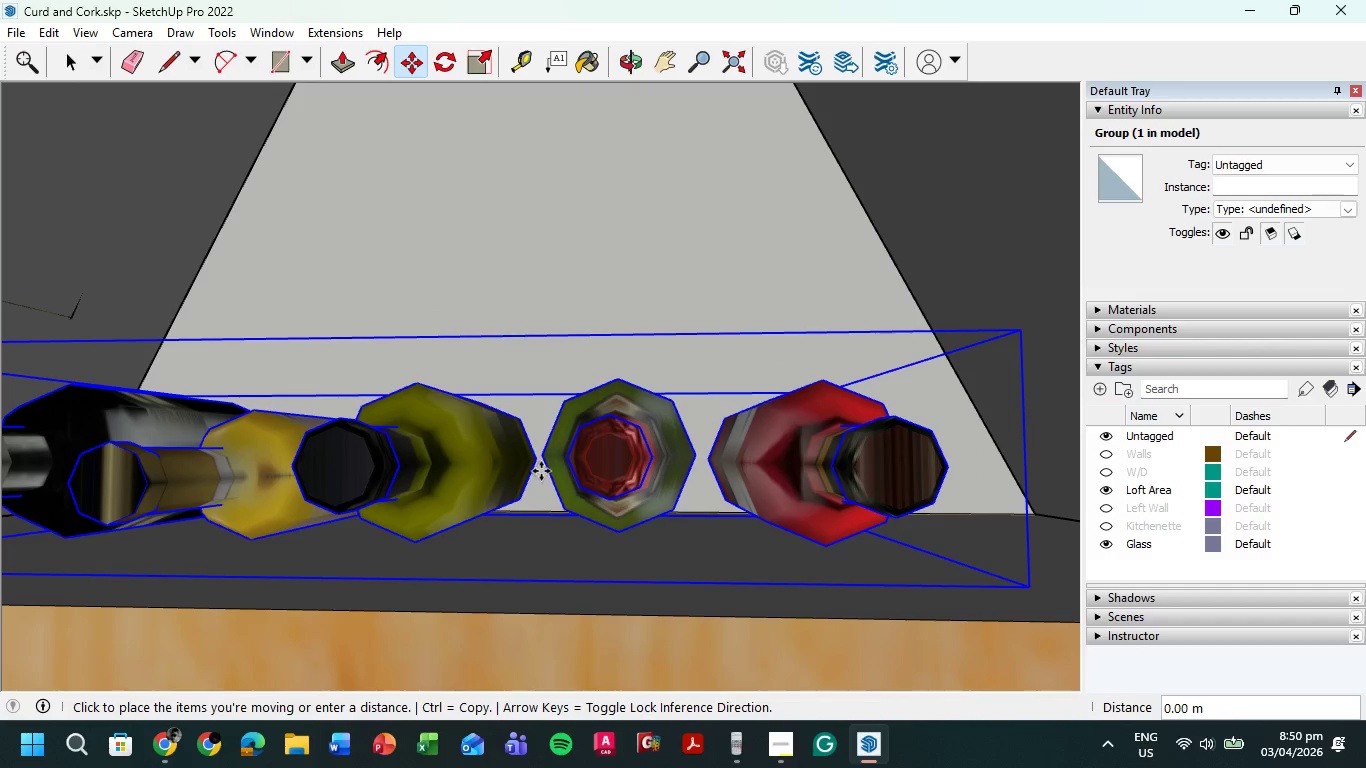 
scroll: coordinate [501, 454], scroll_direction: up, amount: 4.0
 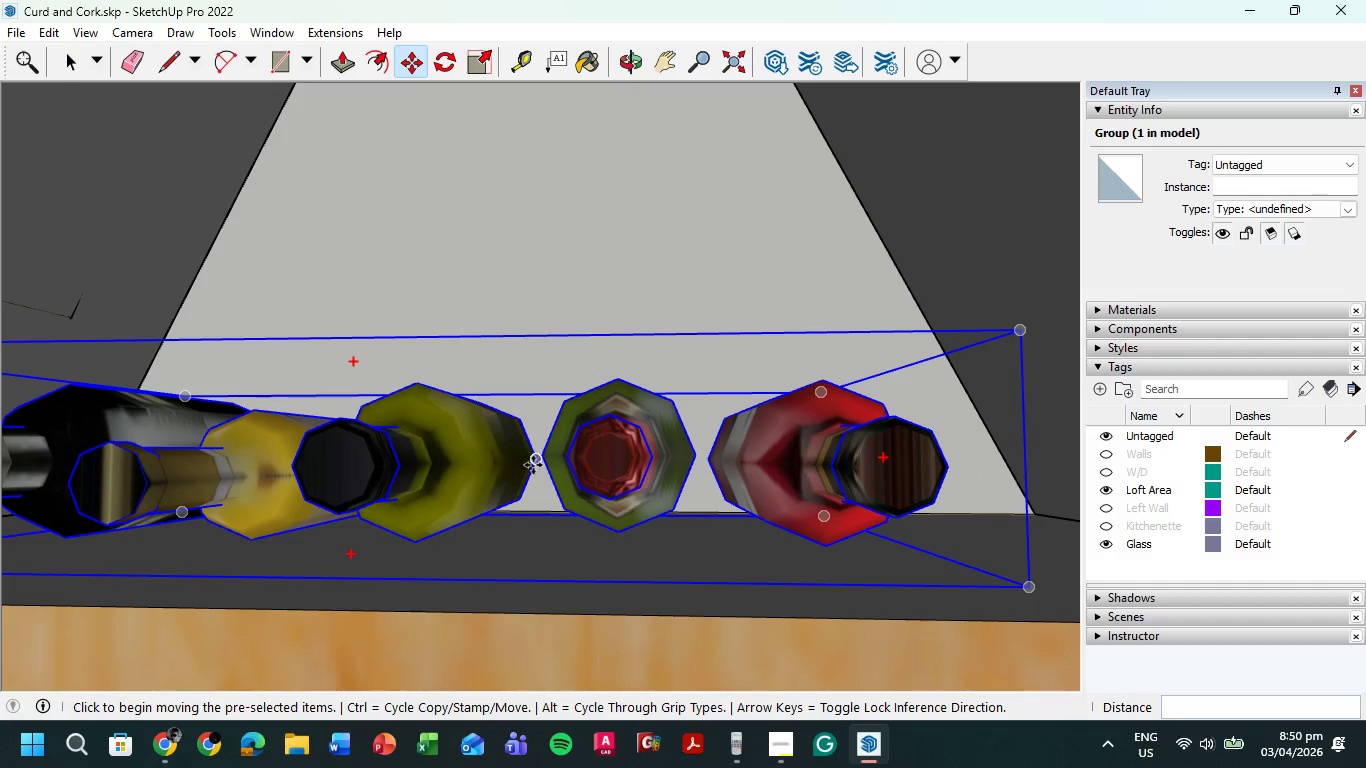 
left_click([542, 468])
 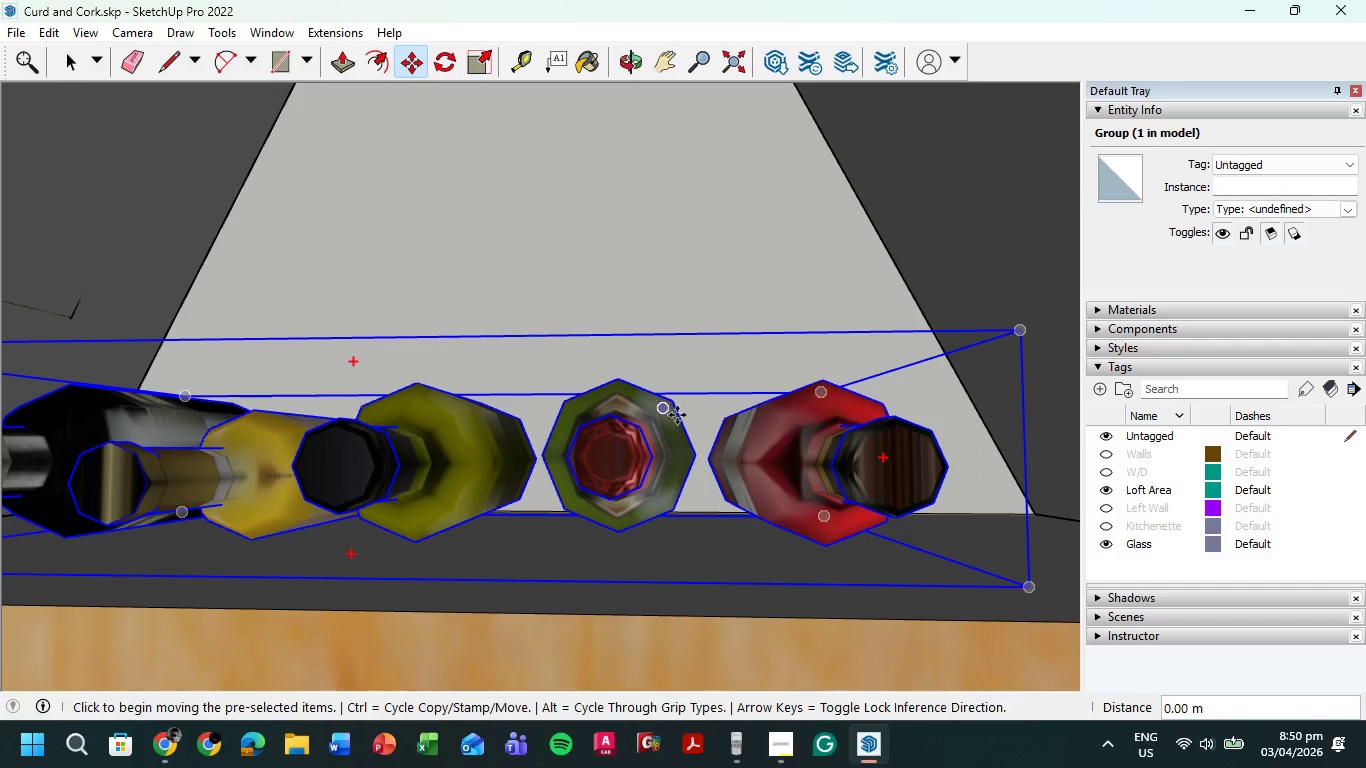 
scroll: coordinate [729, 457], scroll_direction: down, amount: 12.0
 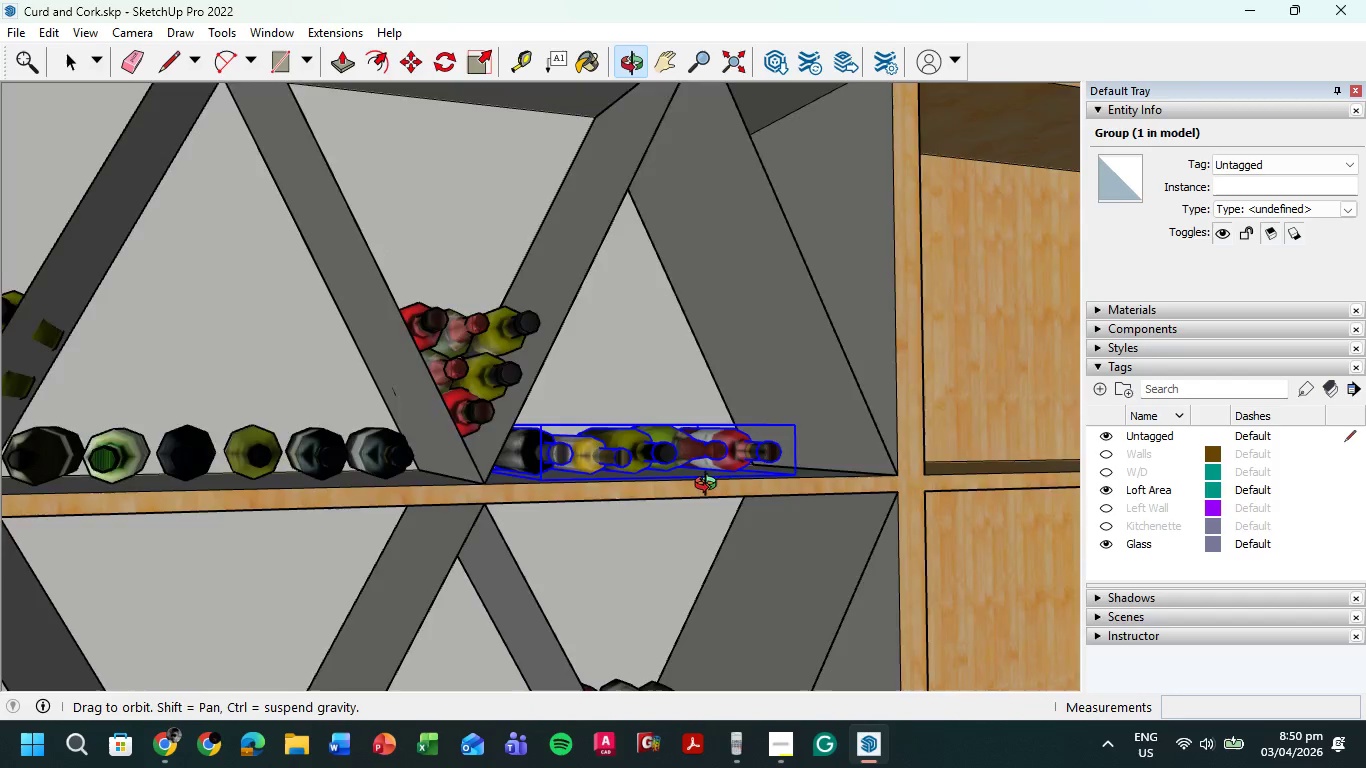 
hold_key(key=ShiftLeft, duration=0.47)
 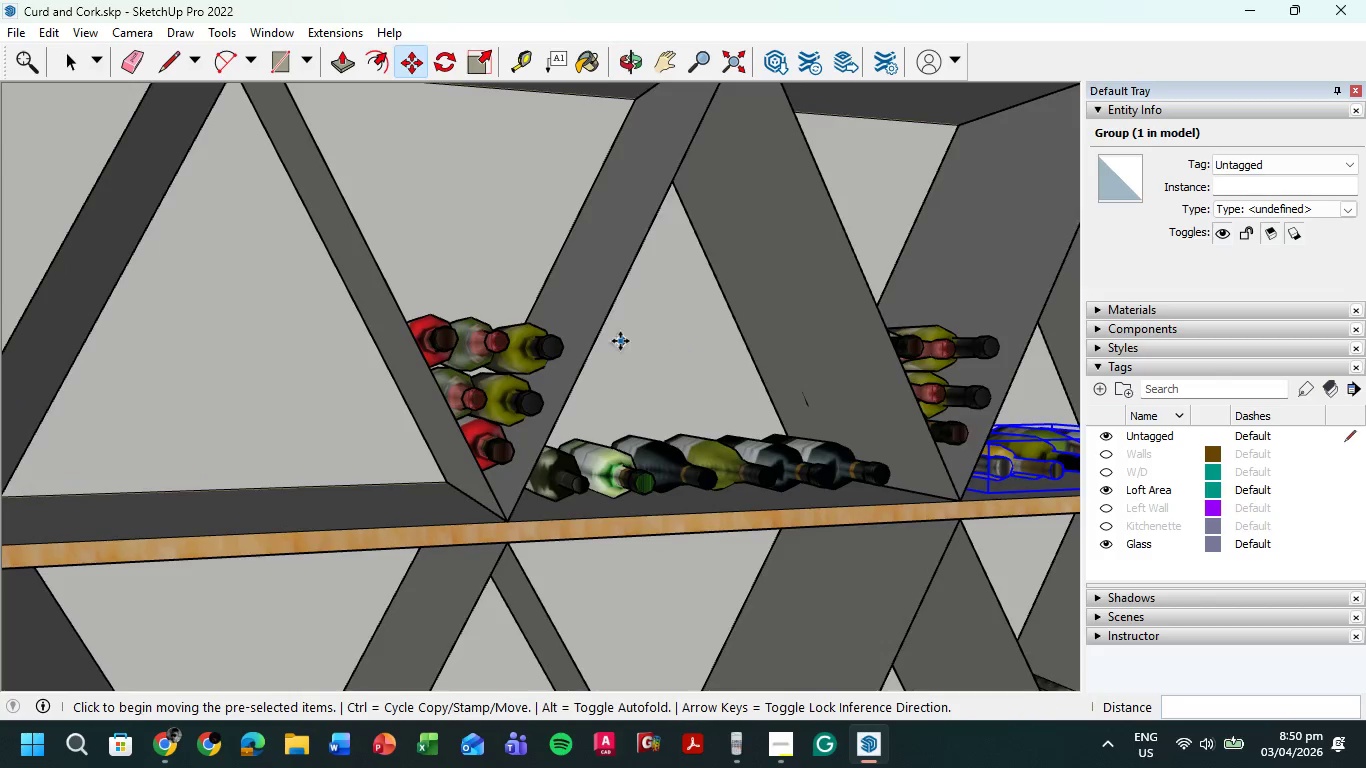 
scroll: coordinate [622, 340], scroll_direction: up, amount: 4.0
 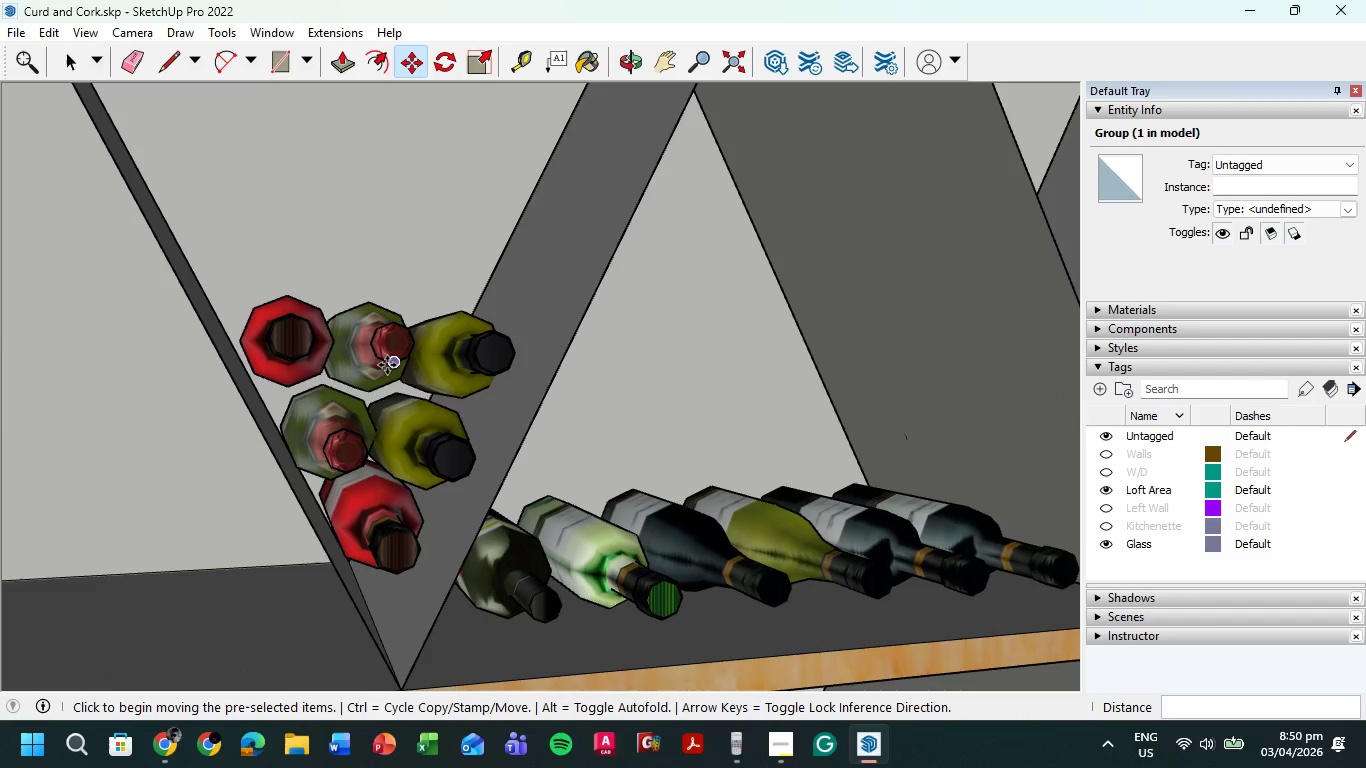 
left_click([408, 399])
 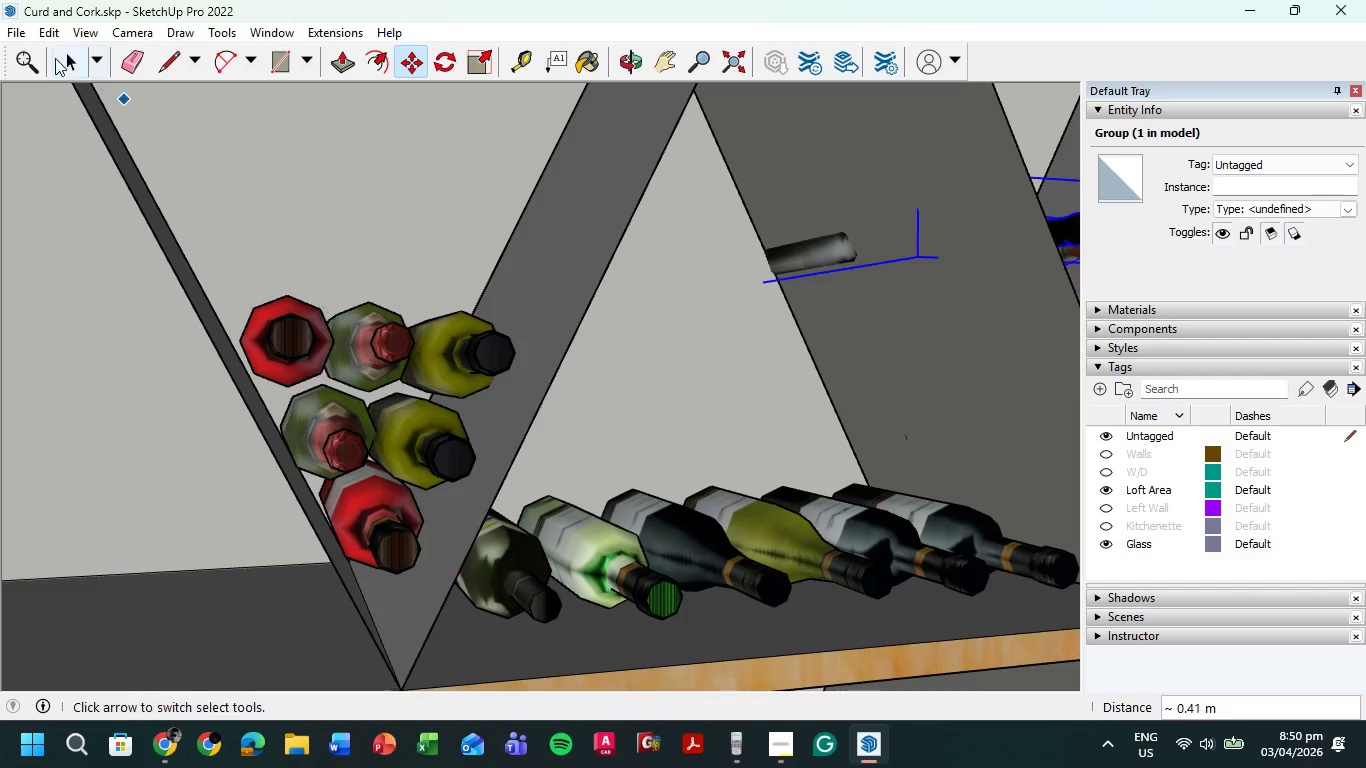 
left_click([74, 60])
 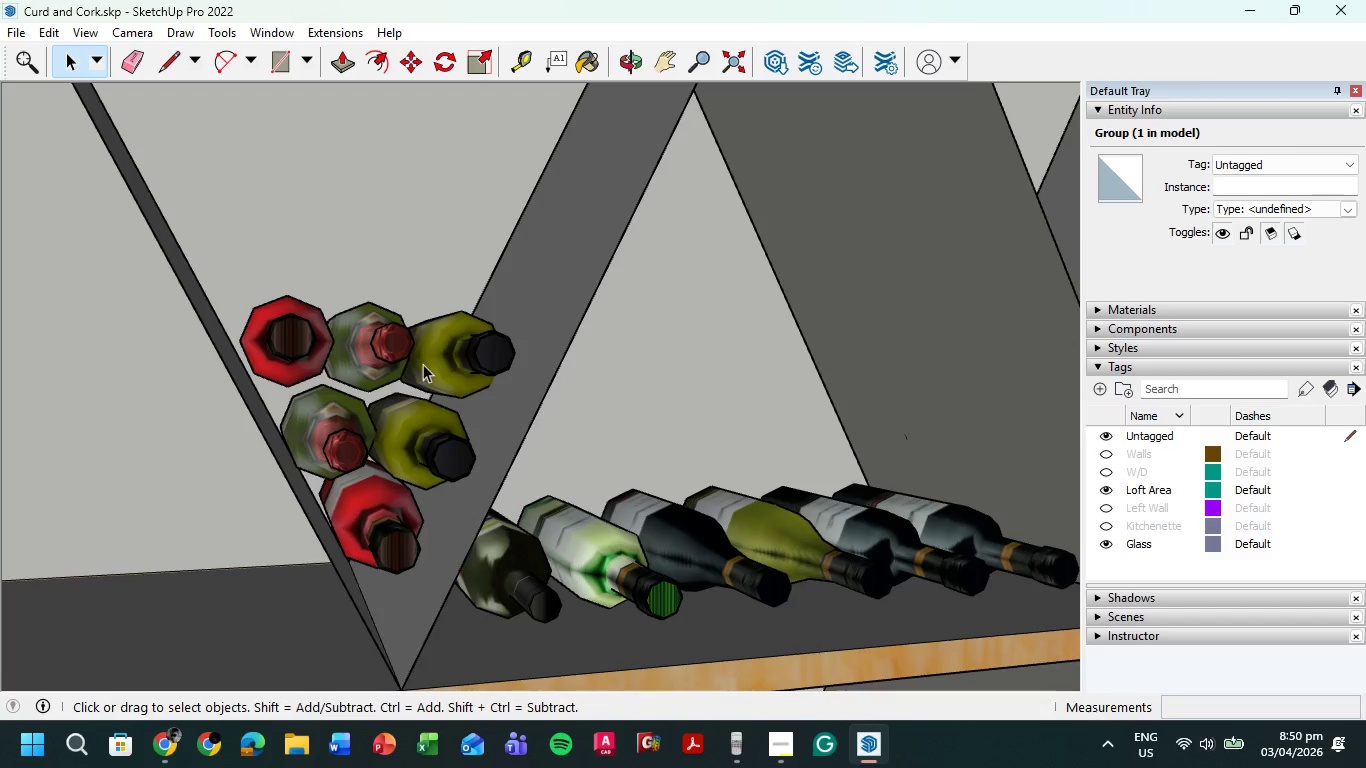 
left_click([410, 369])
 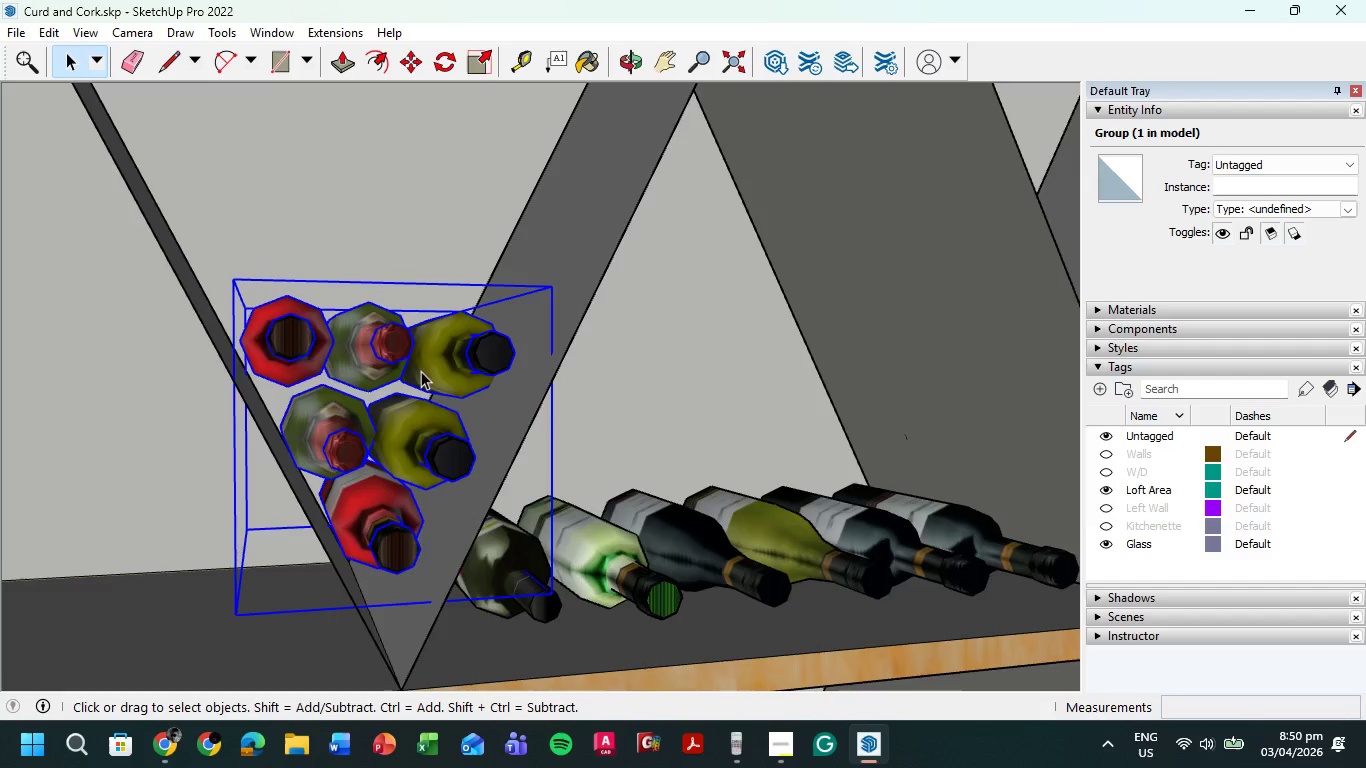 
scroll: coordinate [372, 355], scroll_direction: down, amount: 10.0
 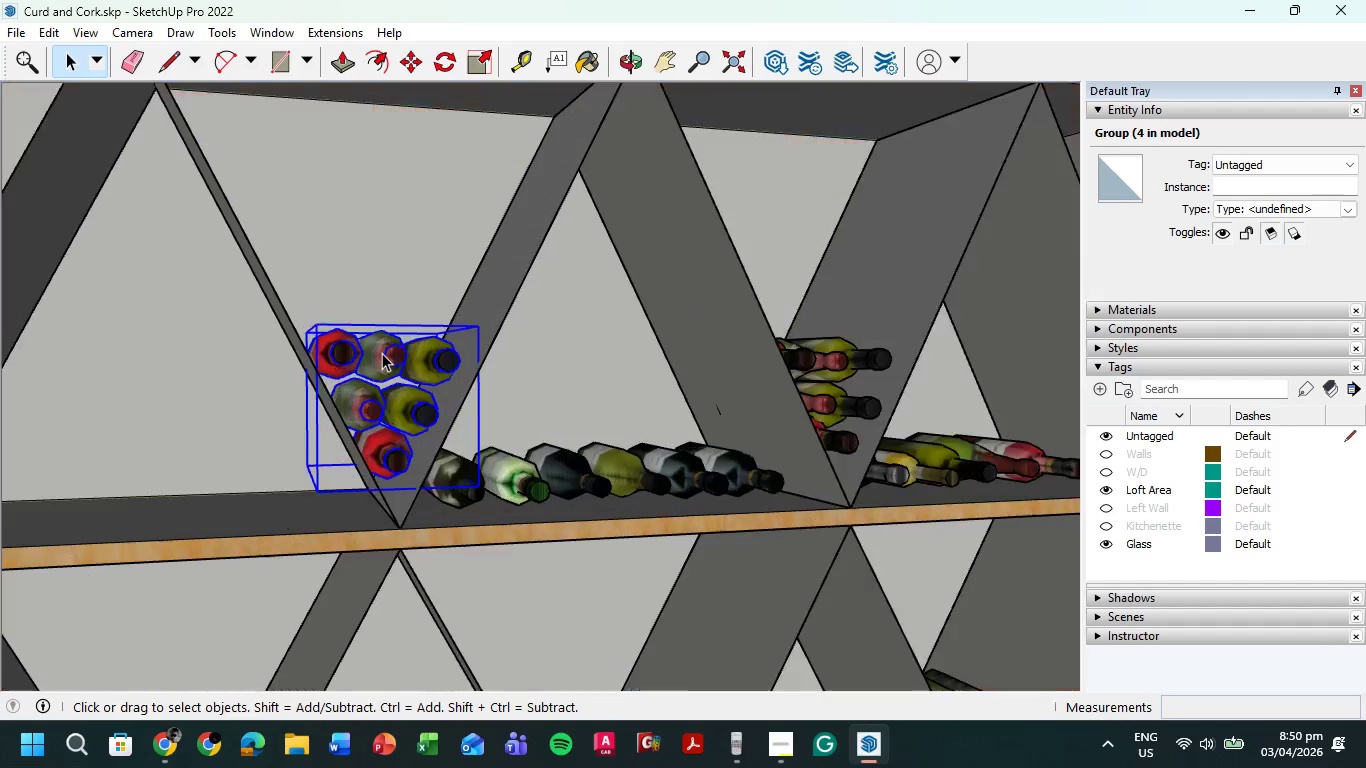 
scroll: coordinate [376, 349], scroll_direction: up, amount: 6.0
 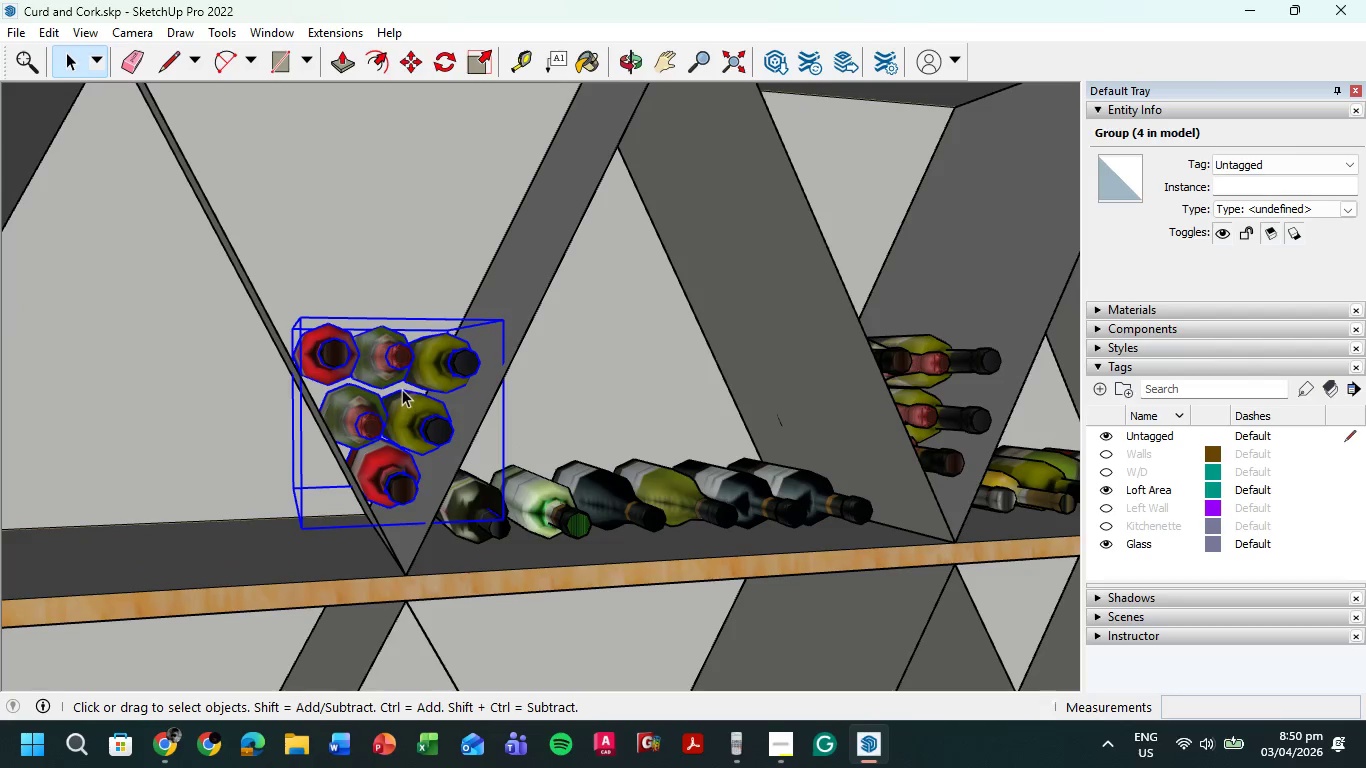 
key(M)
 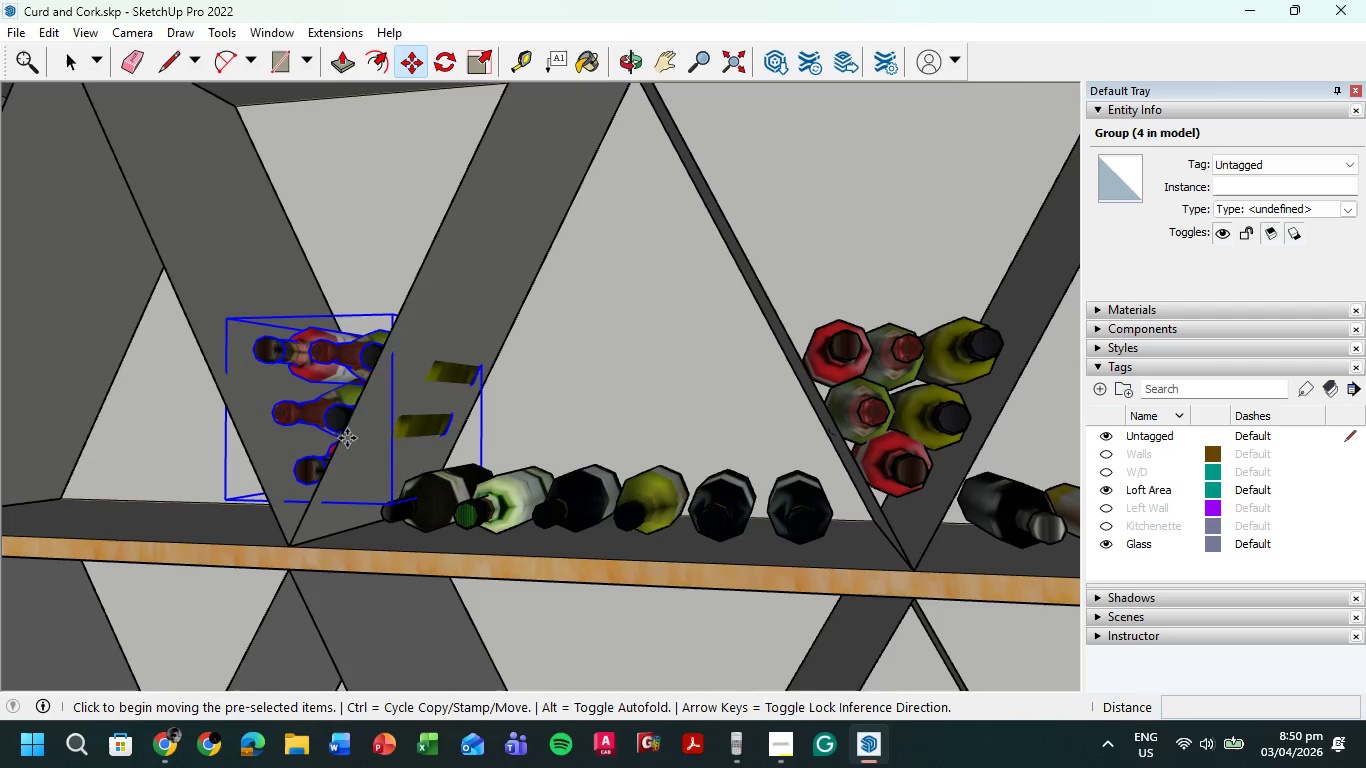 
left_click([322, 390])
 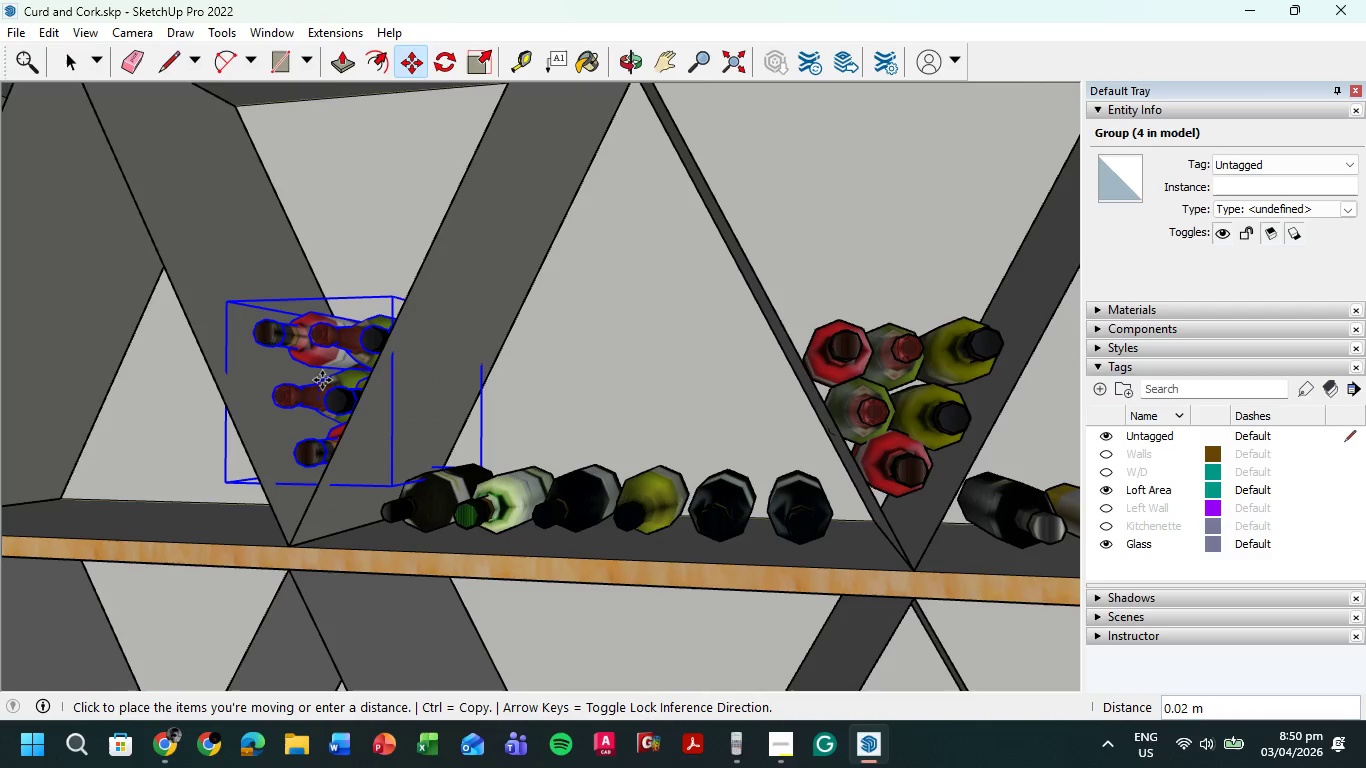 
left_click([322, 380])
 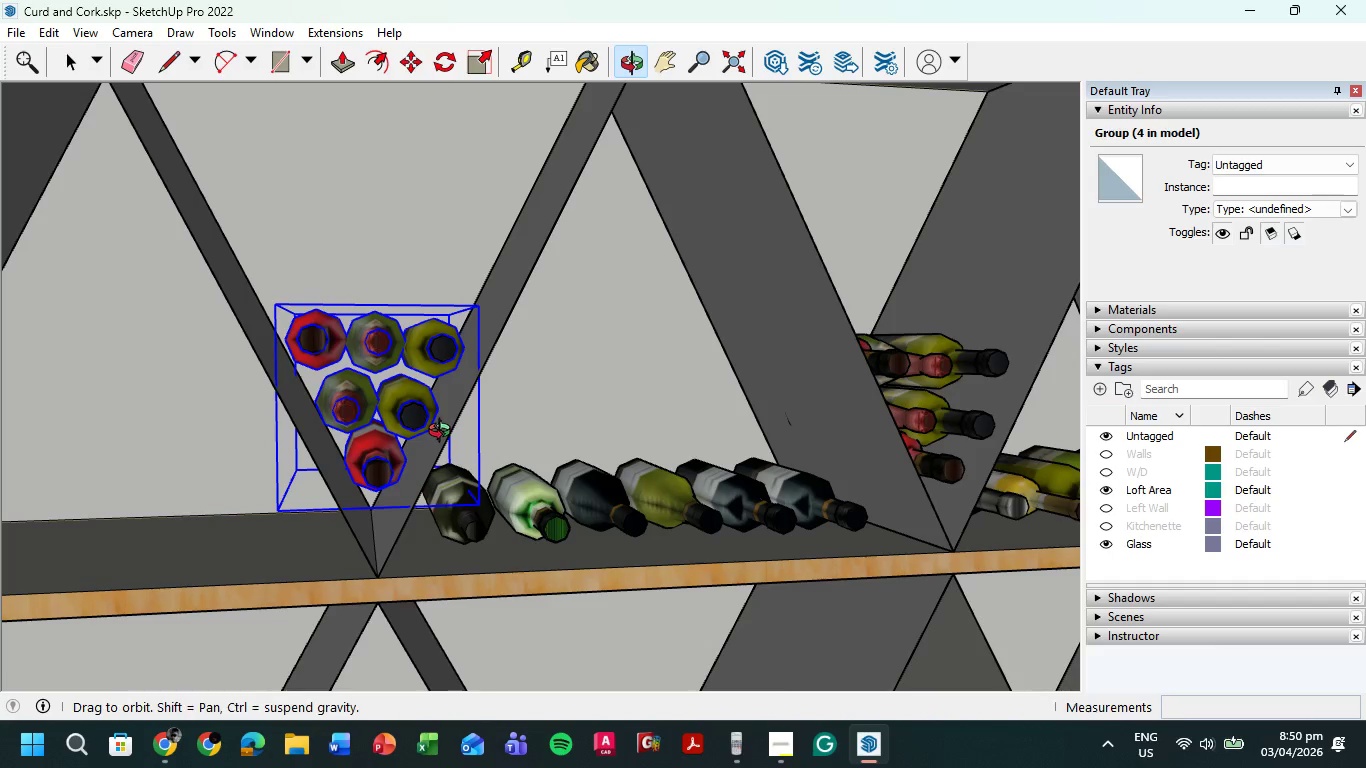 
scroll: coordinate [417, 410], scroll_direction: up, amount: 4.0
 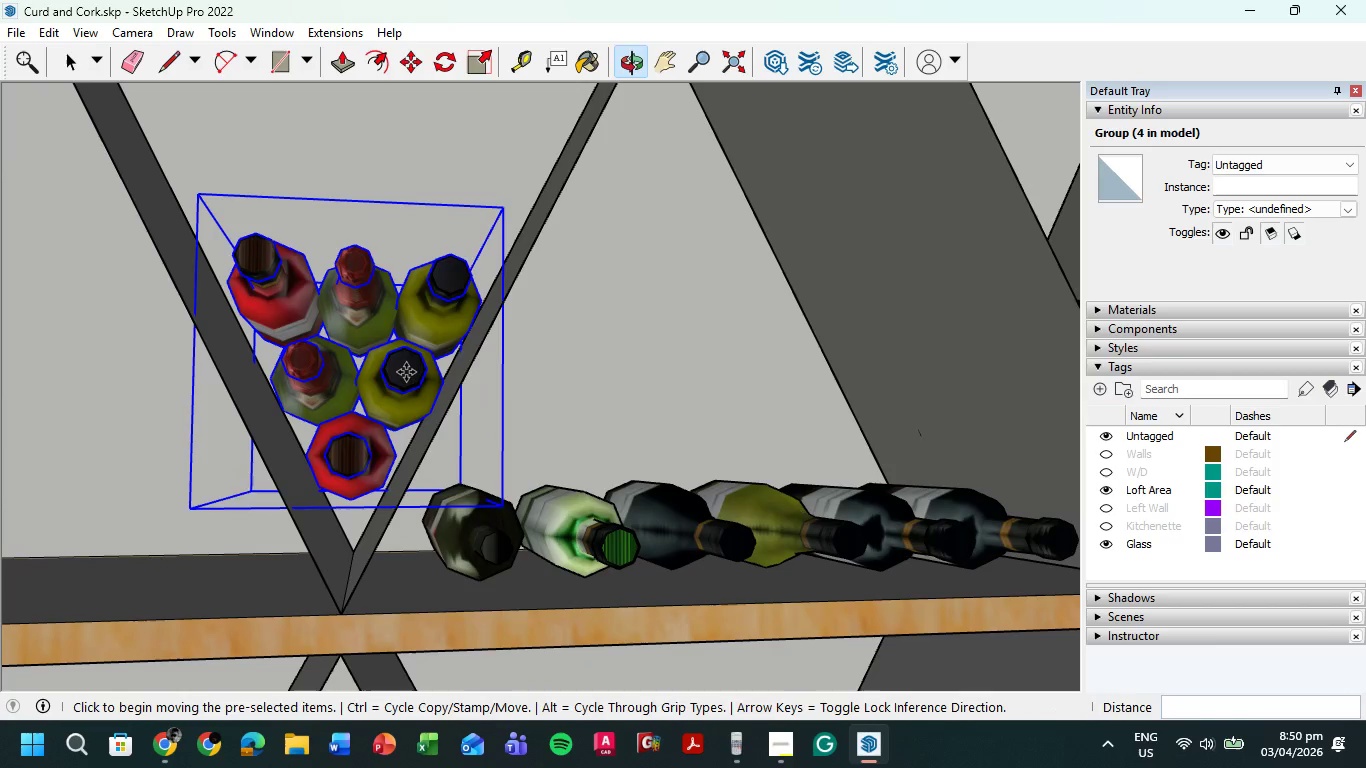 
left_click([398, 342])
 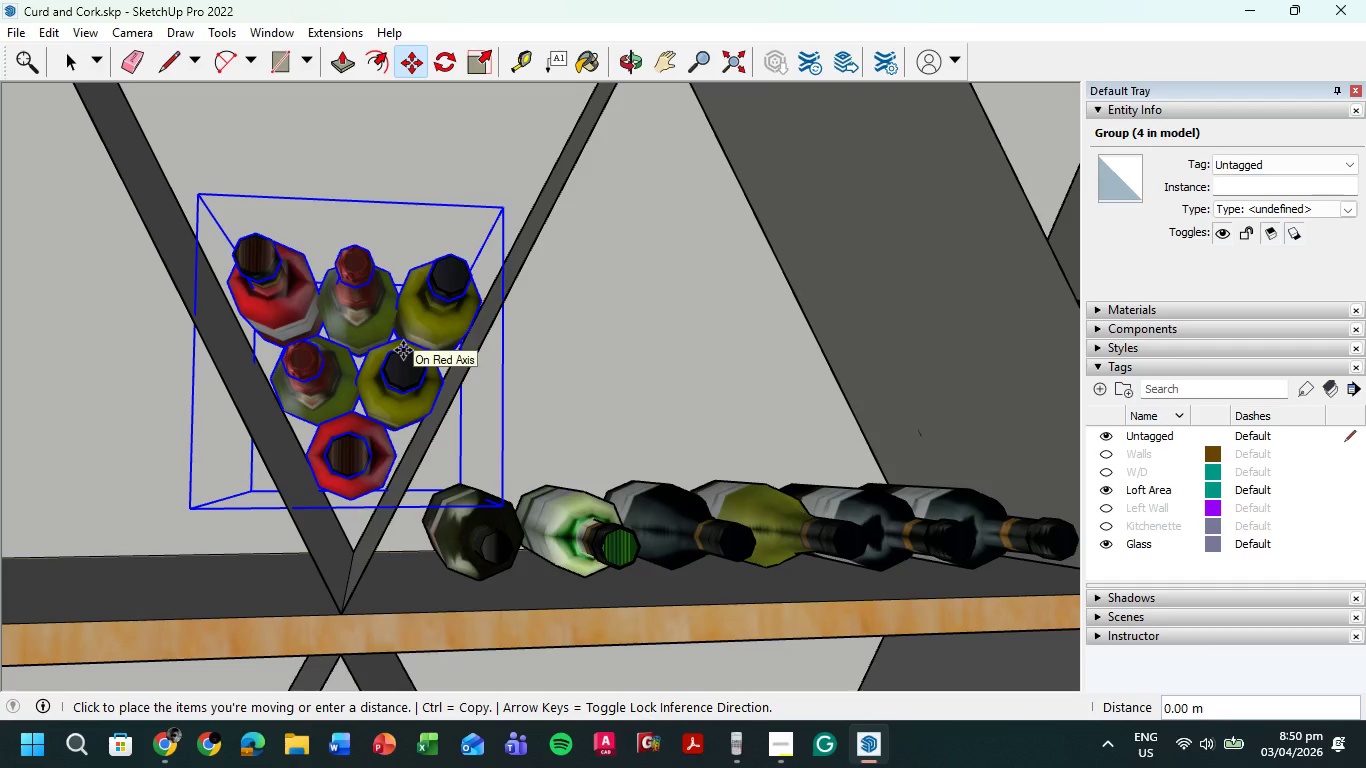 
left_click([403, 351])
 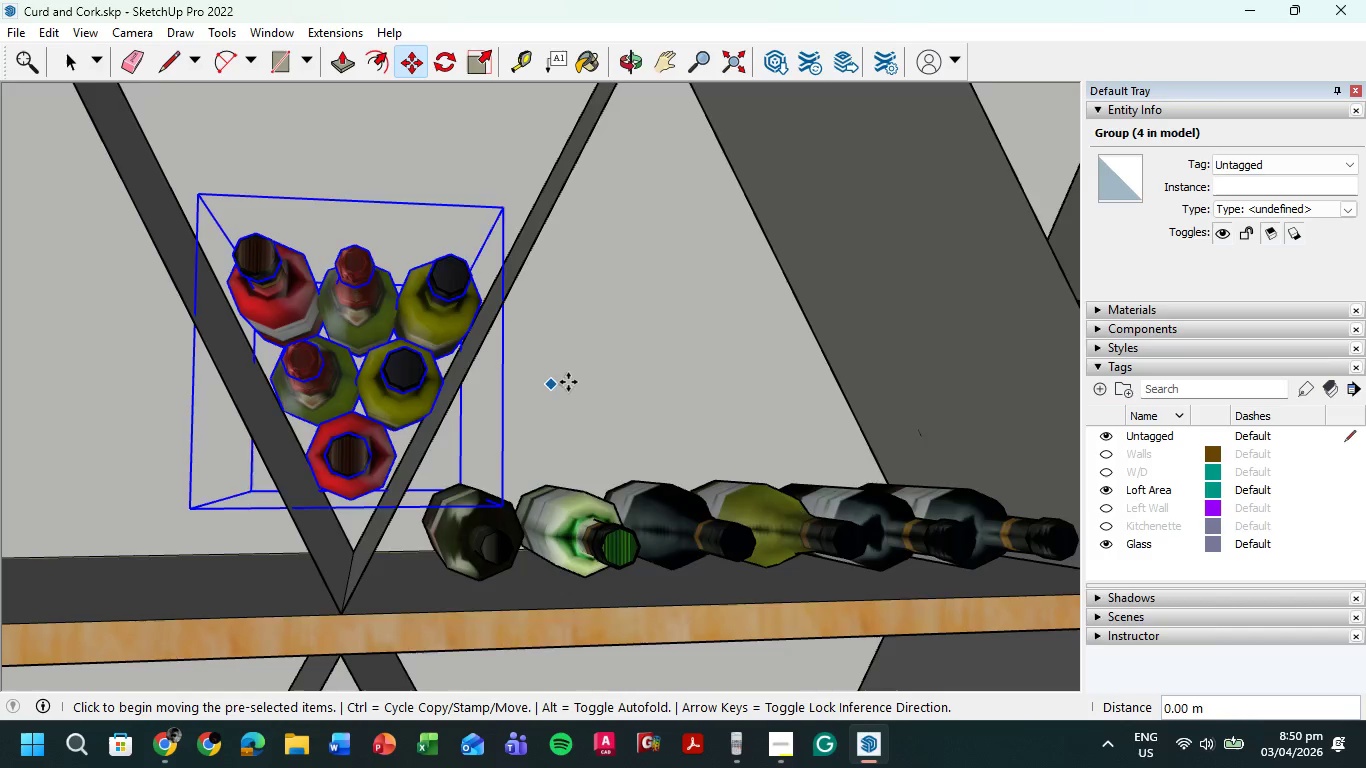 
scroll: coordinate [569, 381], scroll_direction: down, amount: 1.0
 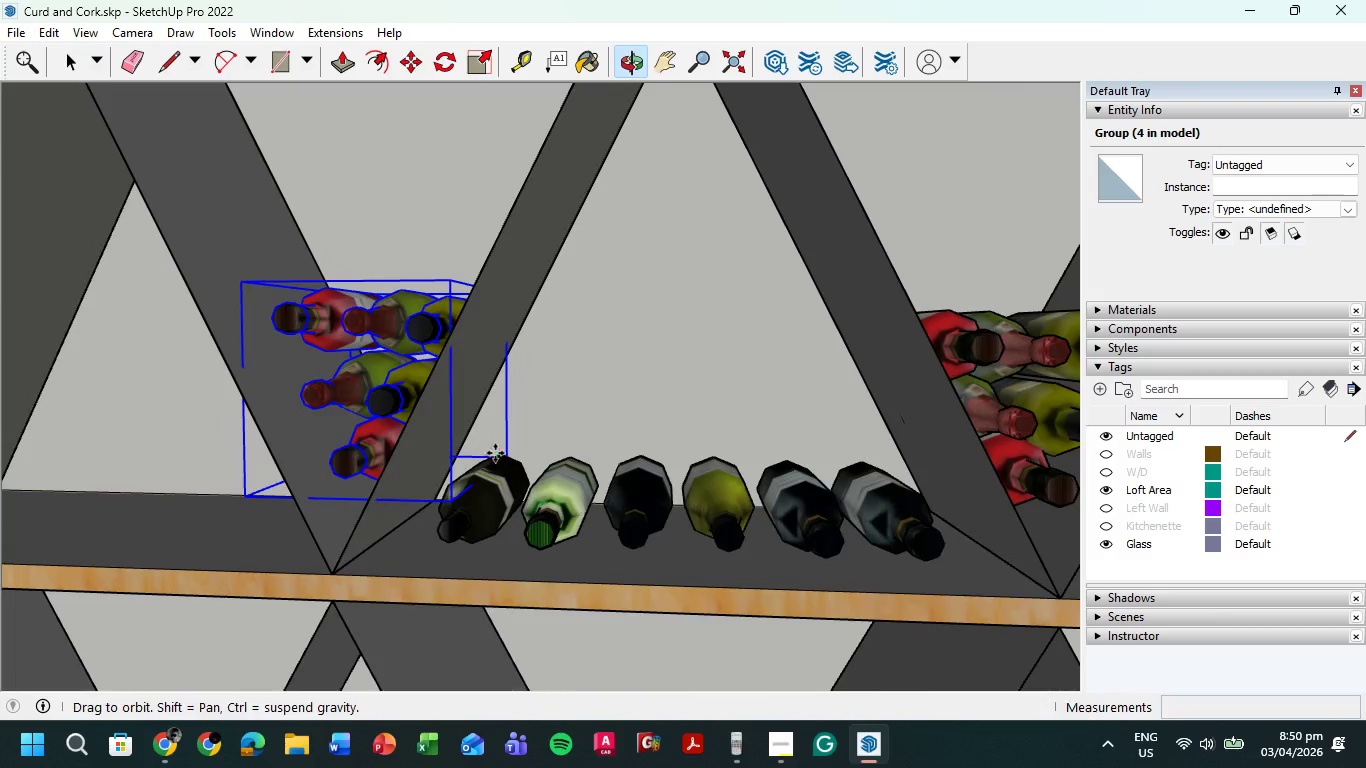 
left_click([392, 364])
 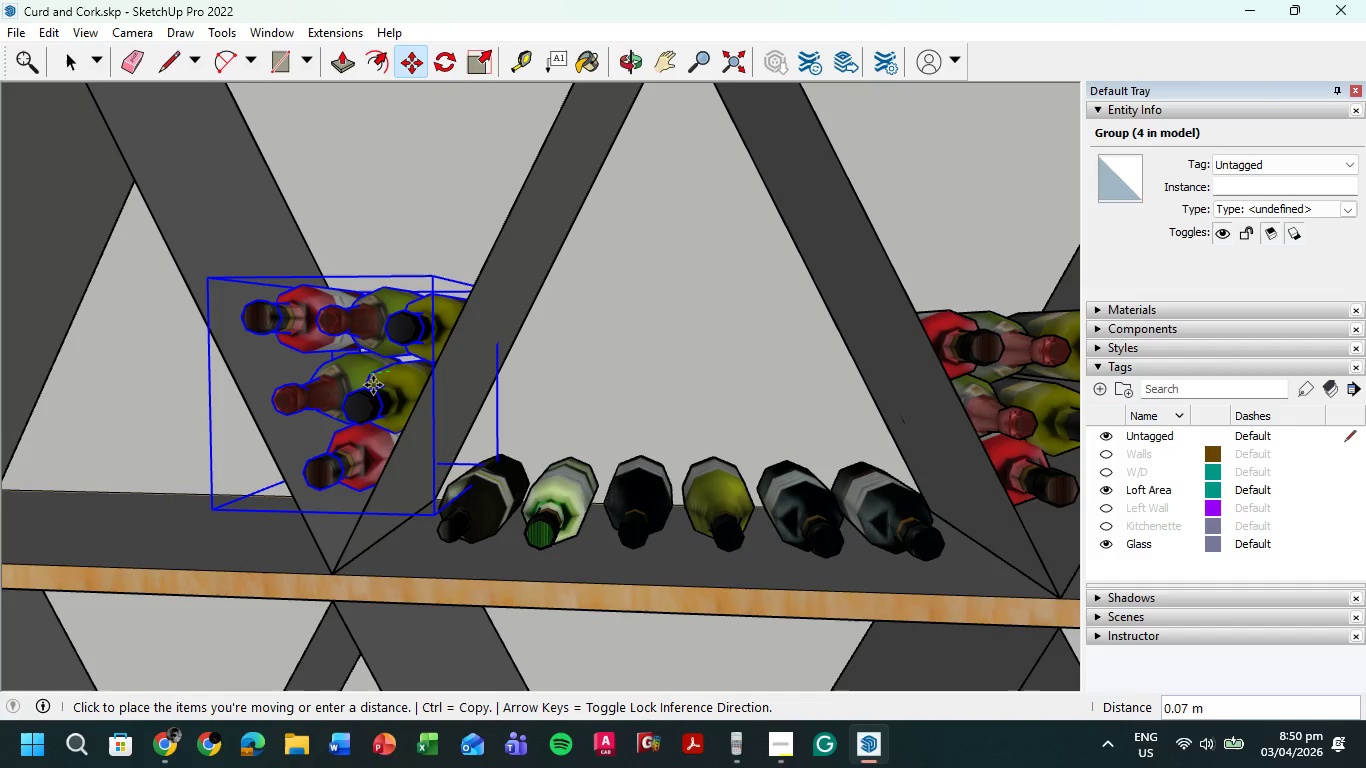 
left_click([373, 385])
 